 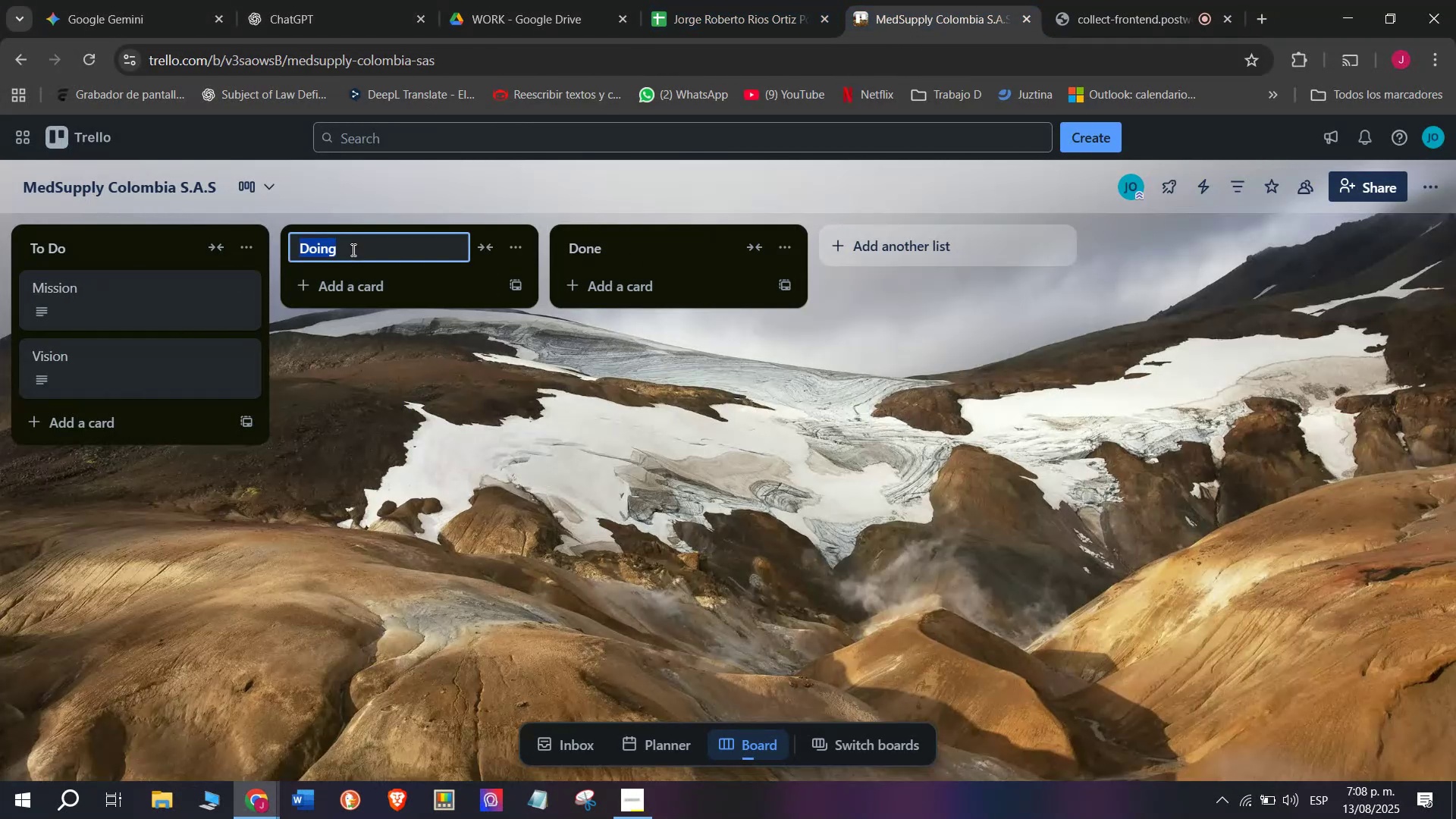 
key(Backspace)
type(Cliewnt)
key(Backspace)
key(Backspace)
key(Backspace)
type(nt Or)
 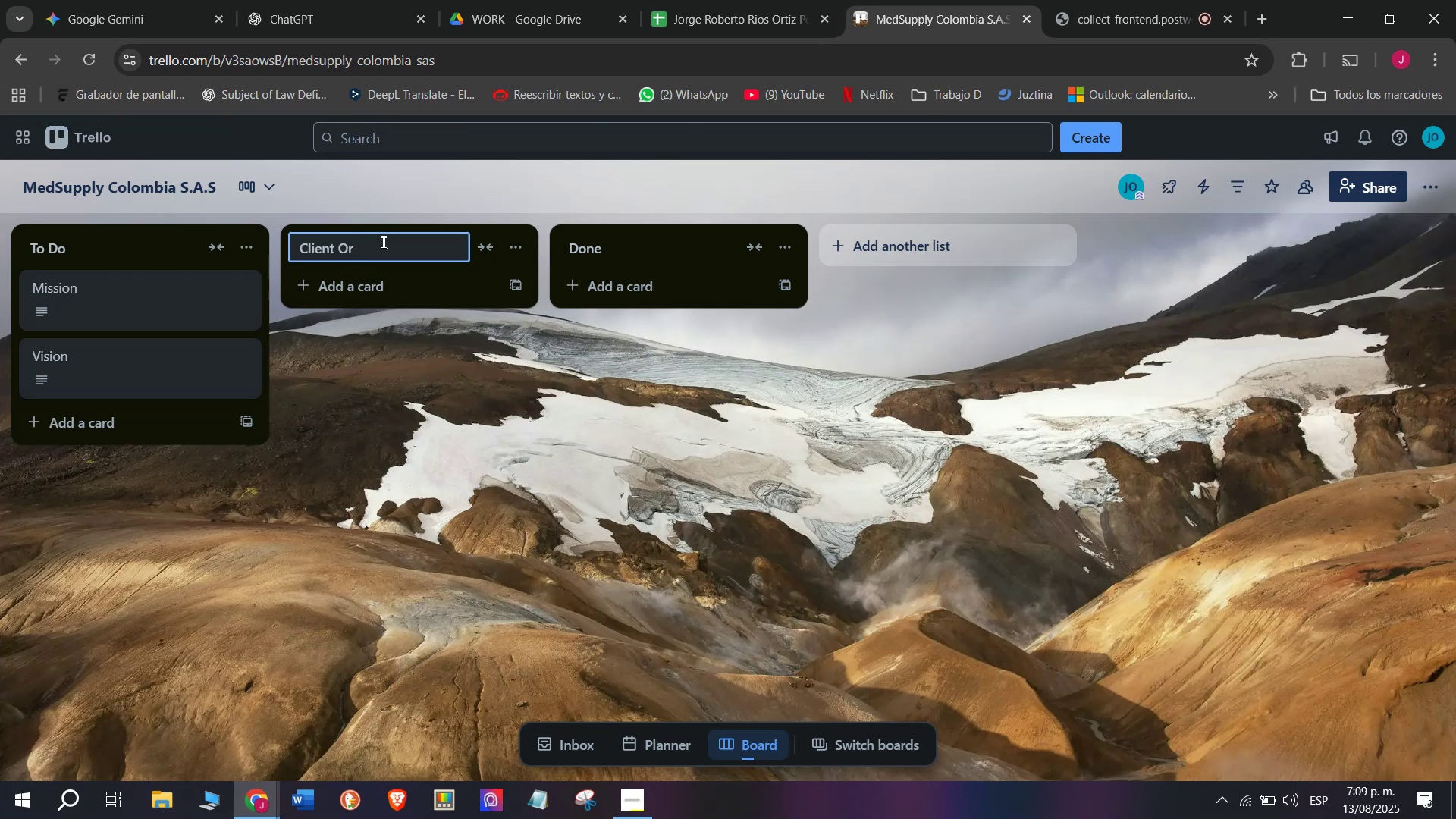 
wait(5.56)
 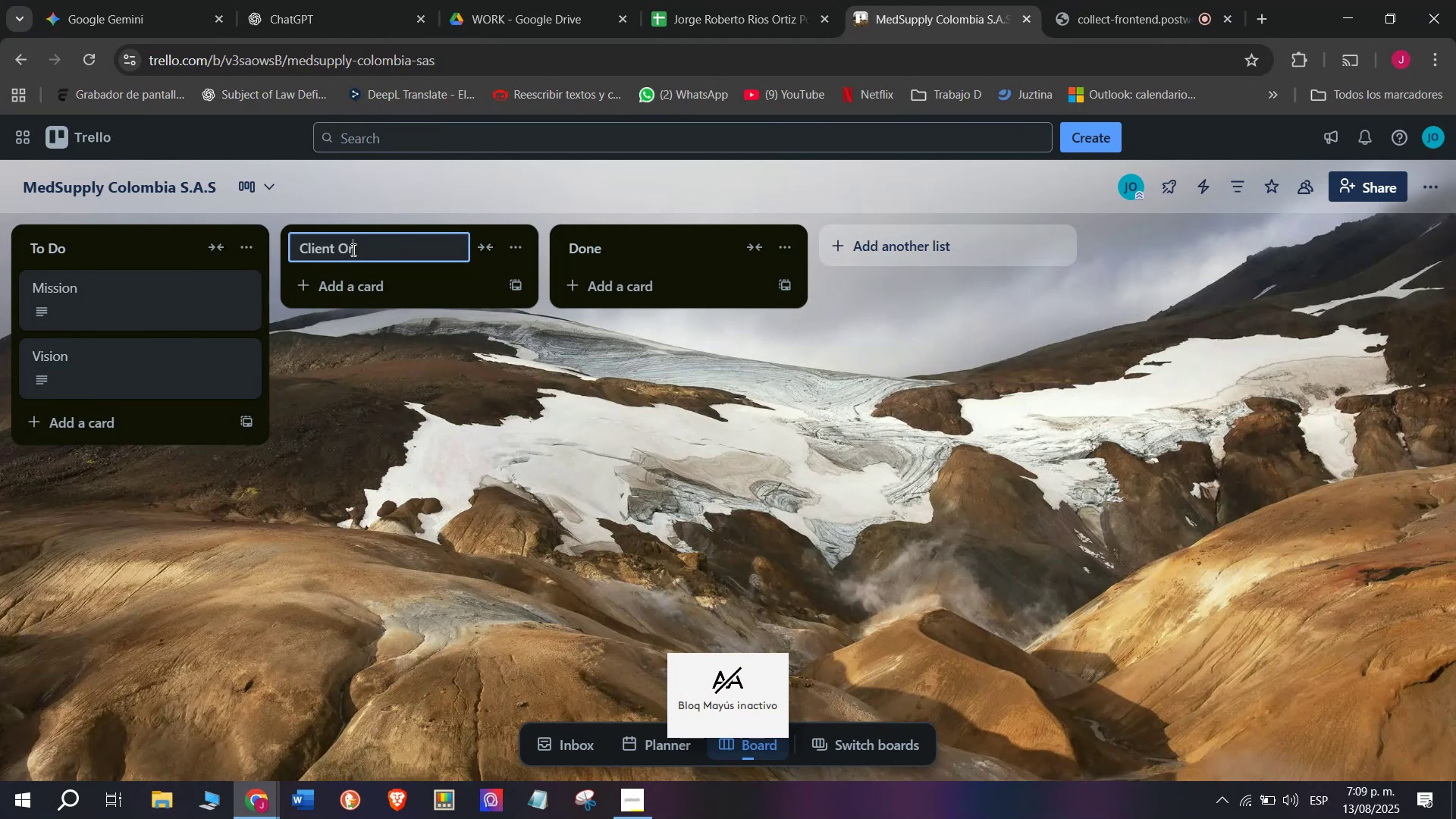 
type(ders)
 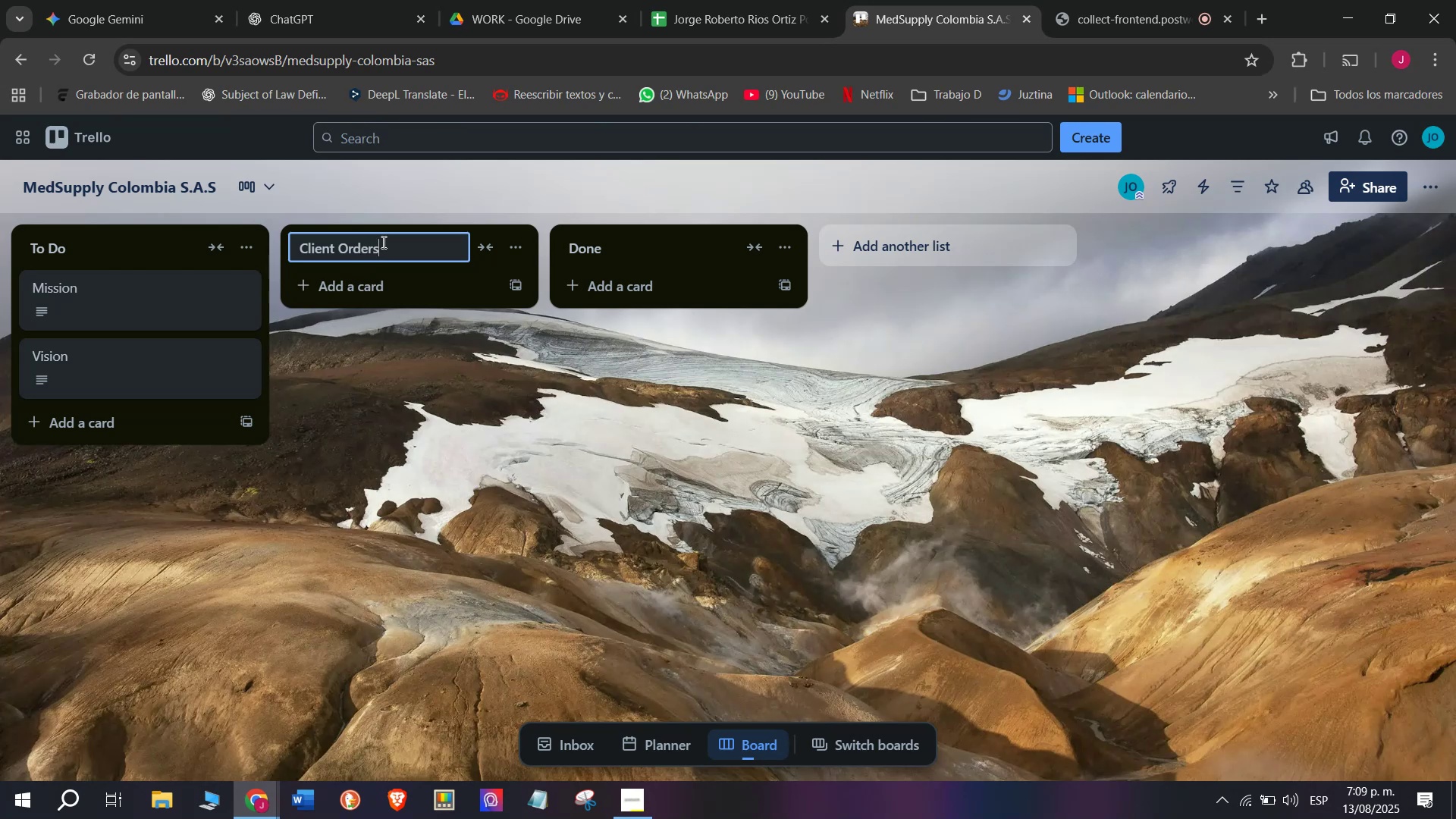 
type( ^ Delki)
key(Backspace)
key(Backspace)
type(iveries)
 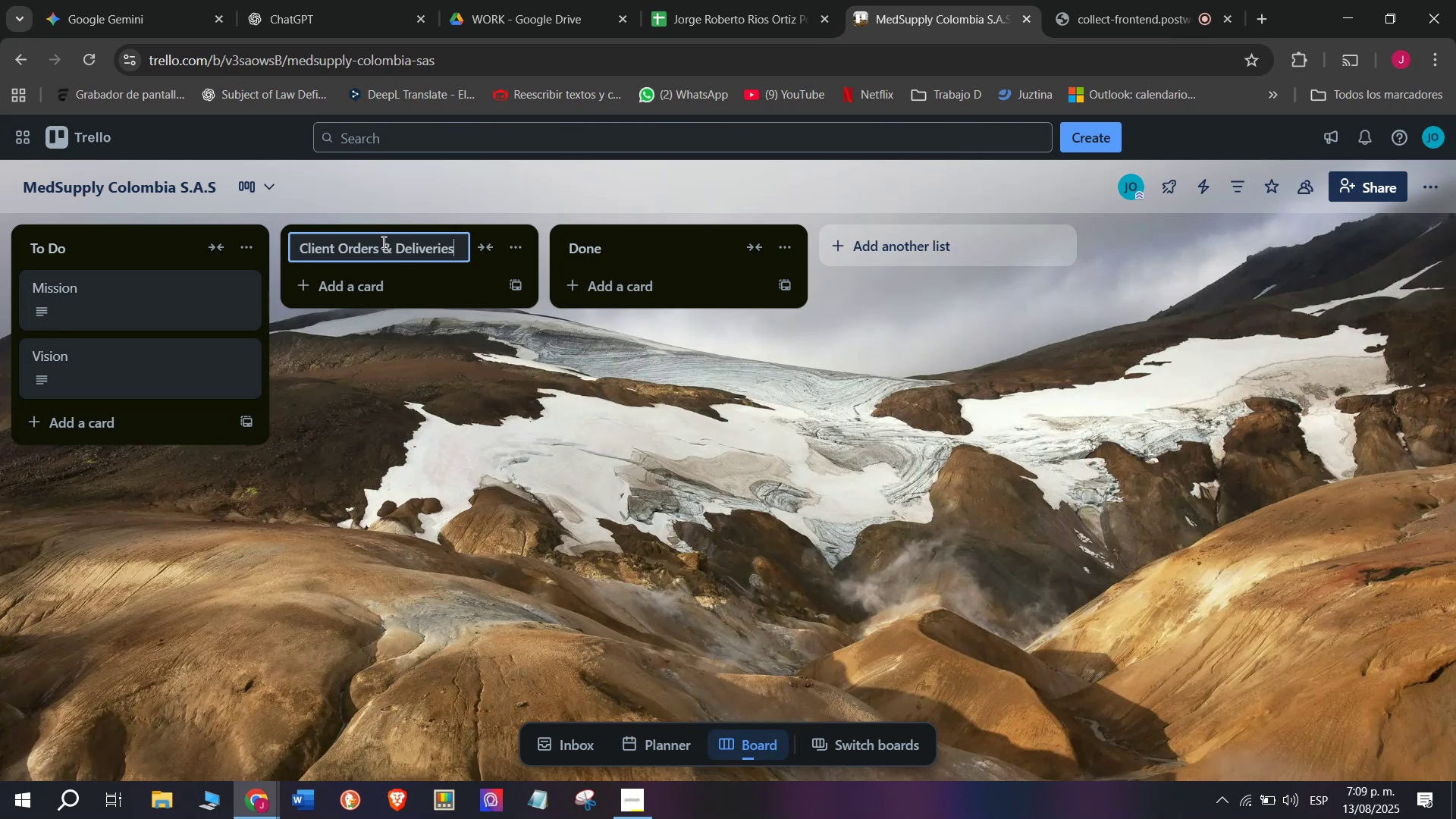 
key(Enter)
 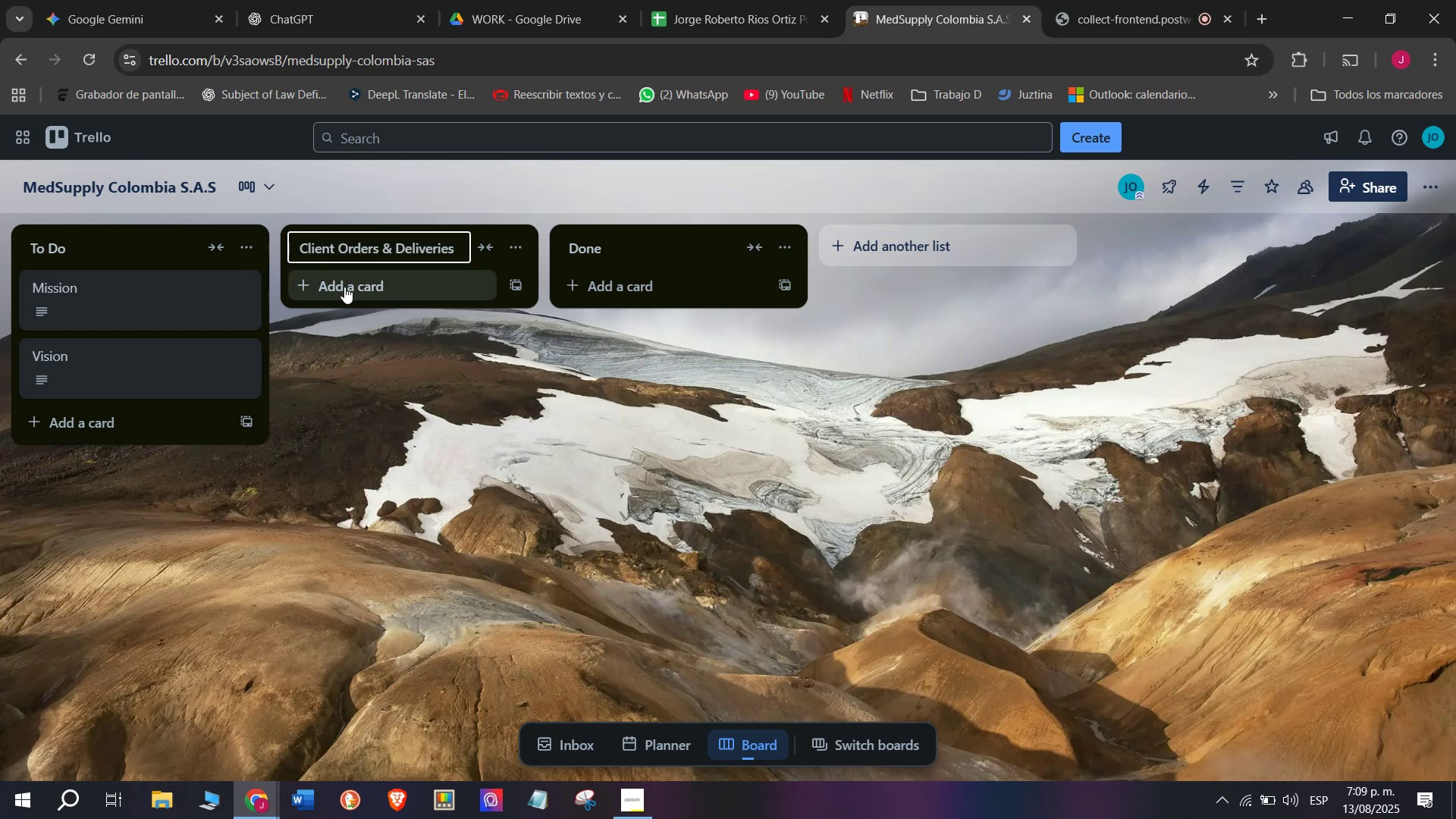 
left_click([344, 287])
 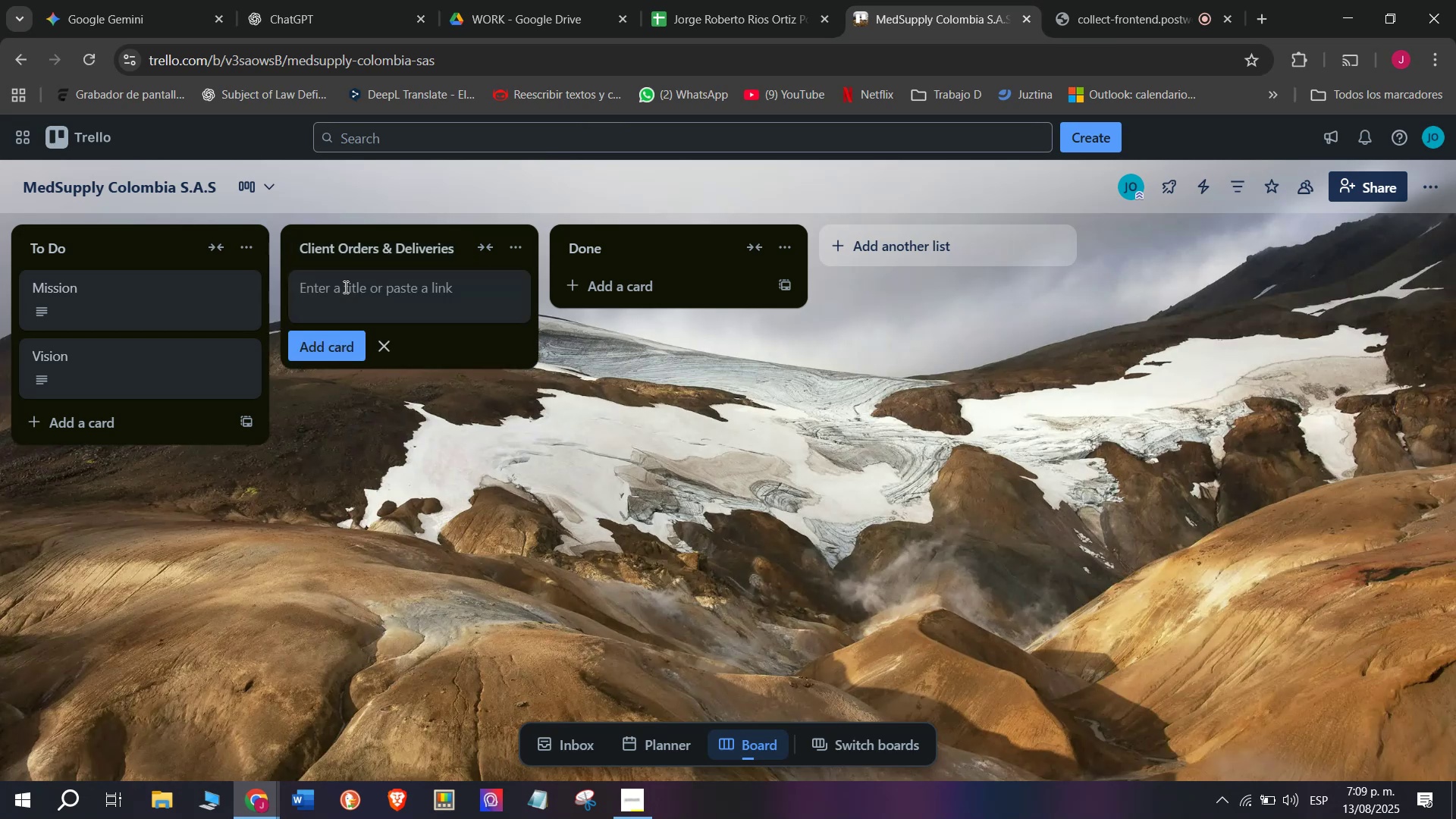 
left_click([344, 287])
 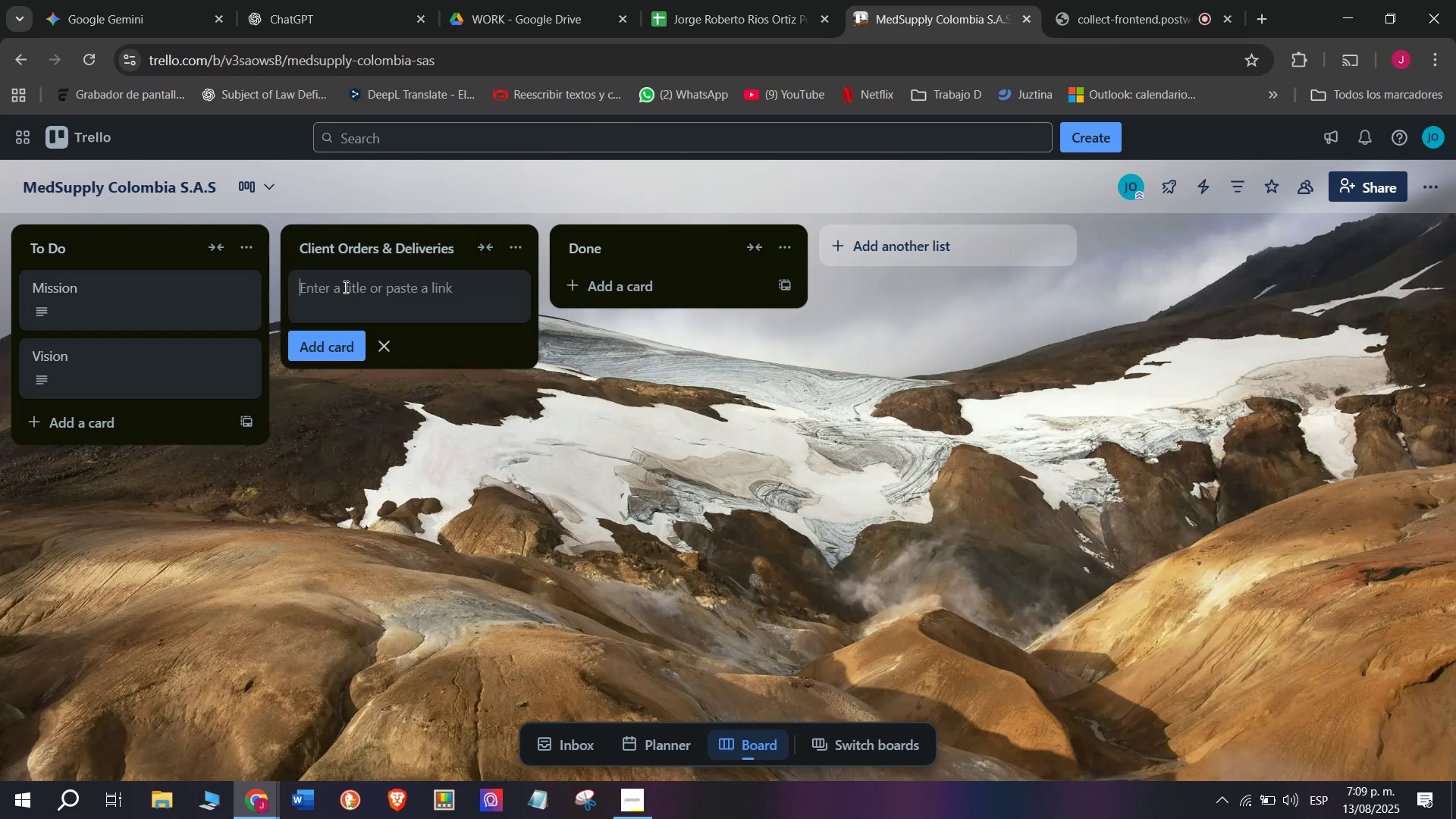 
type(Ultra)
 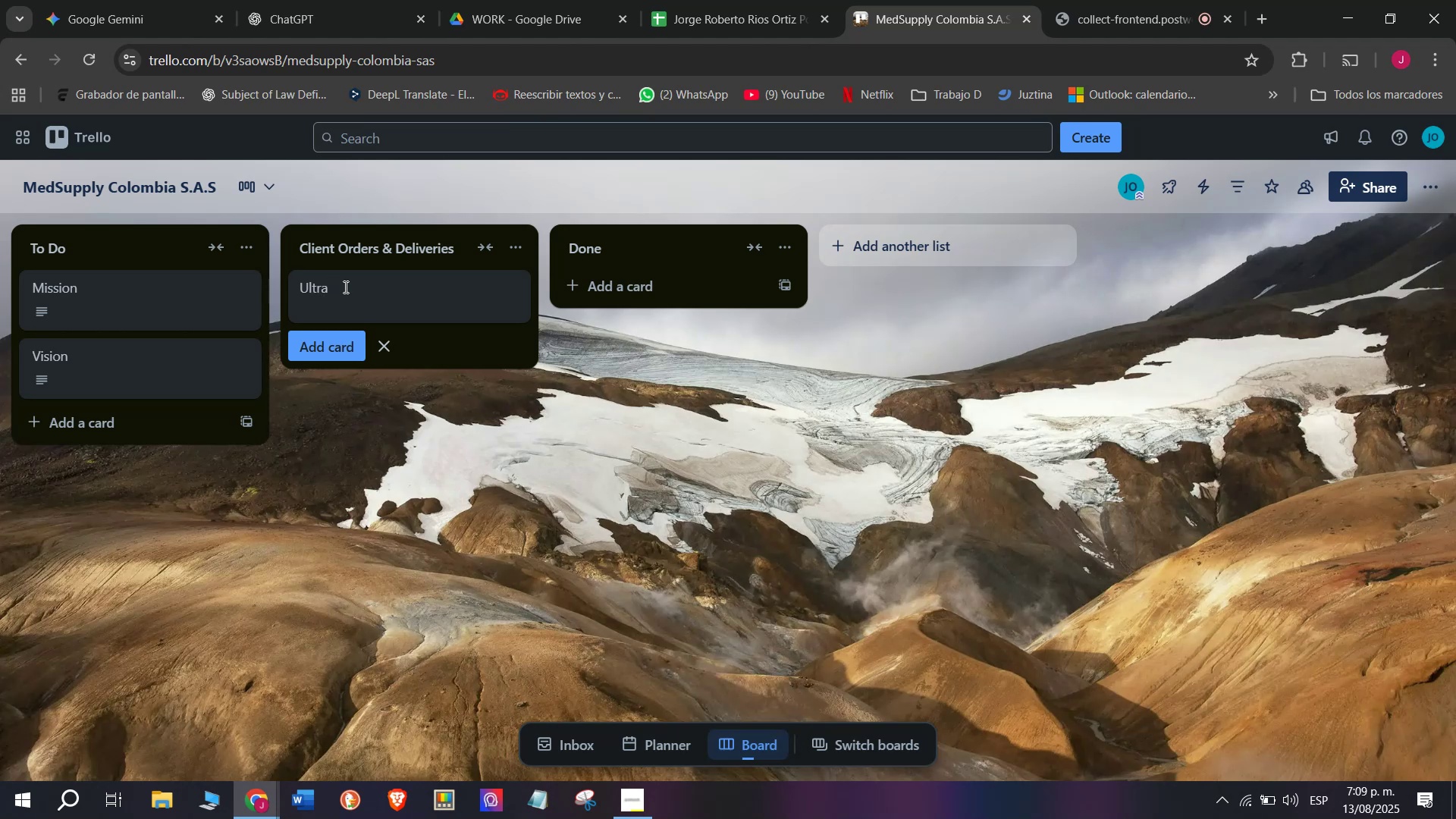 
type(sound)
 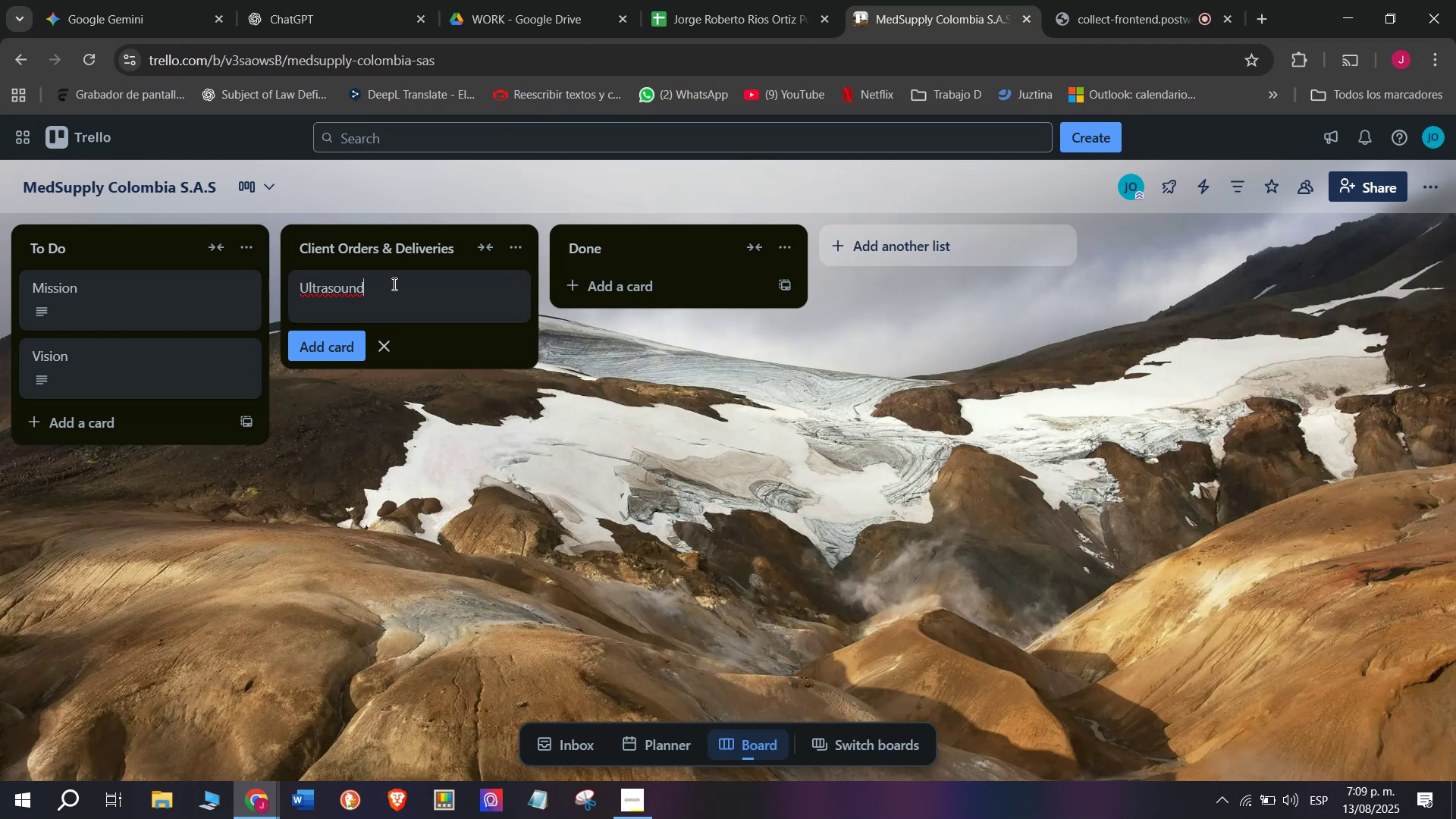 
wait(5.87)
 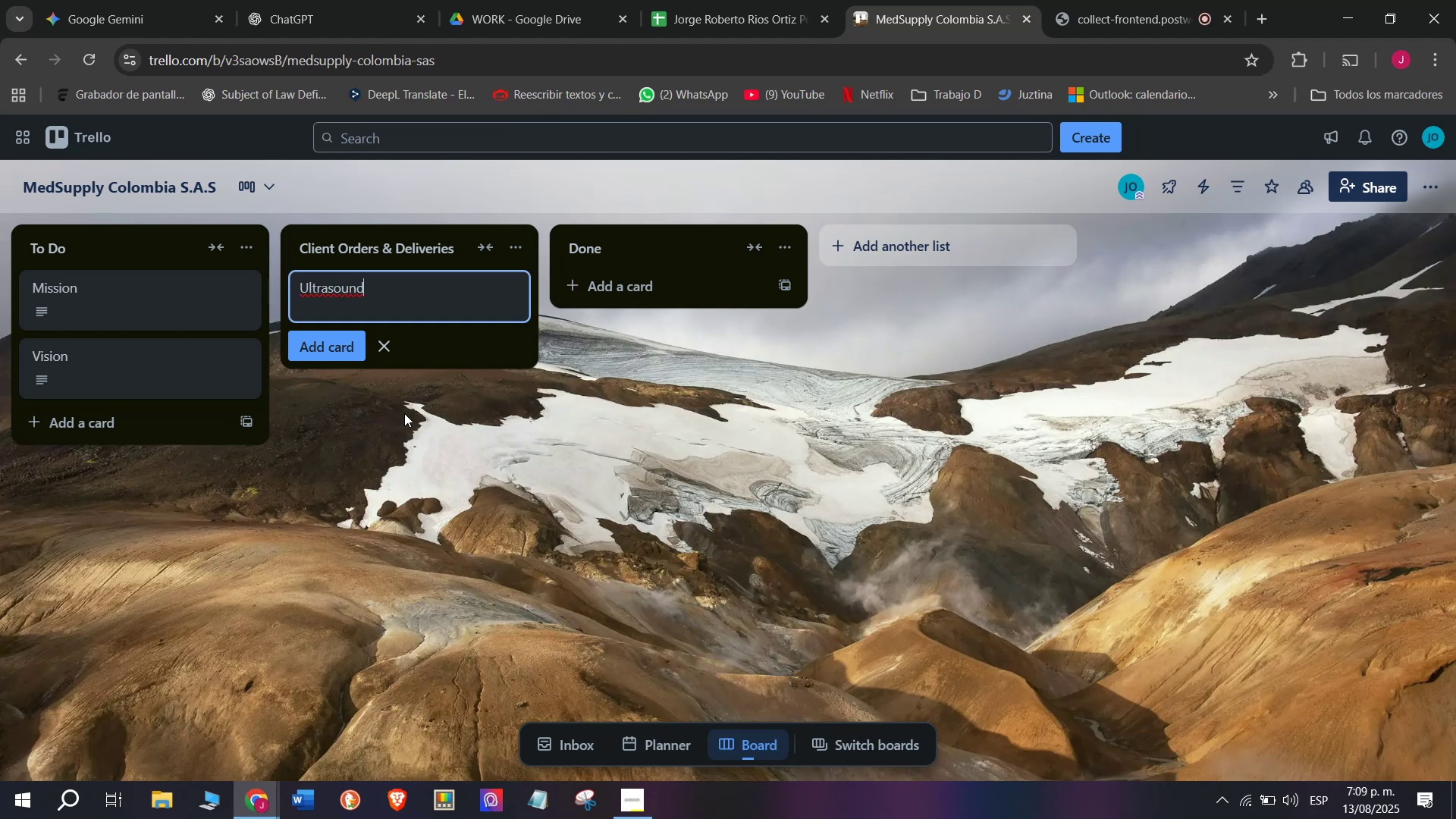 
type( Scanner- Hop)
key(Backspace)
type(spital)
 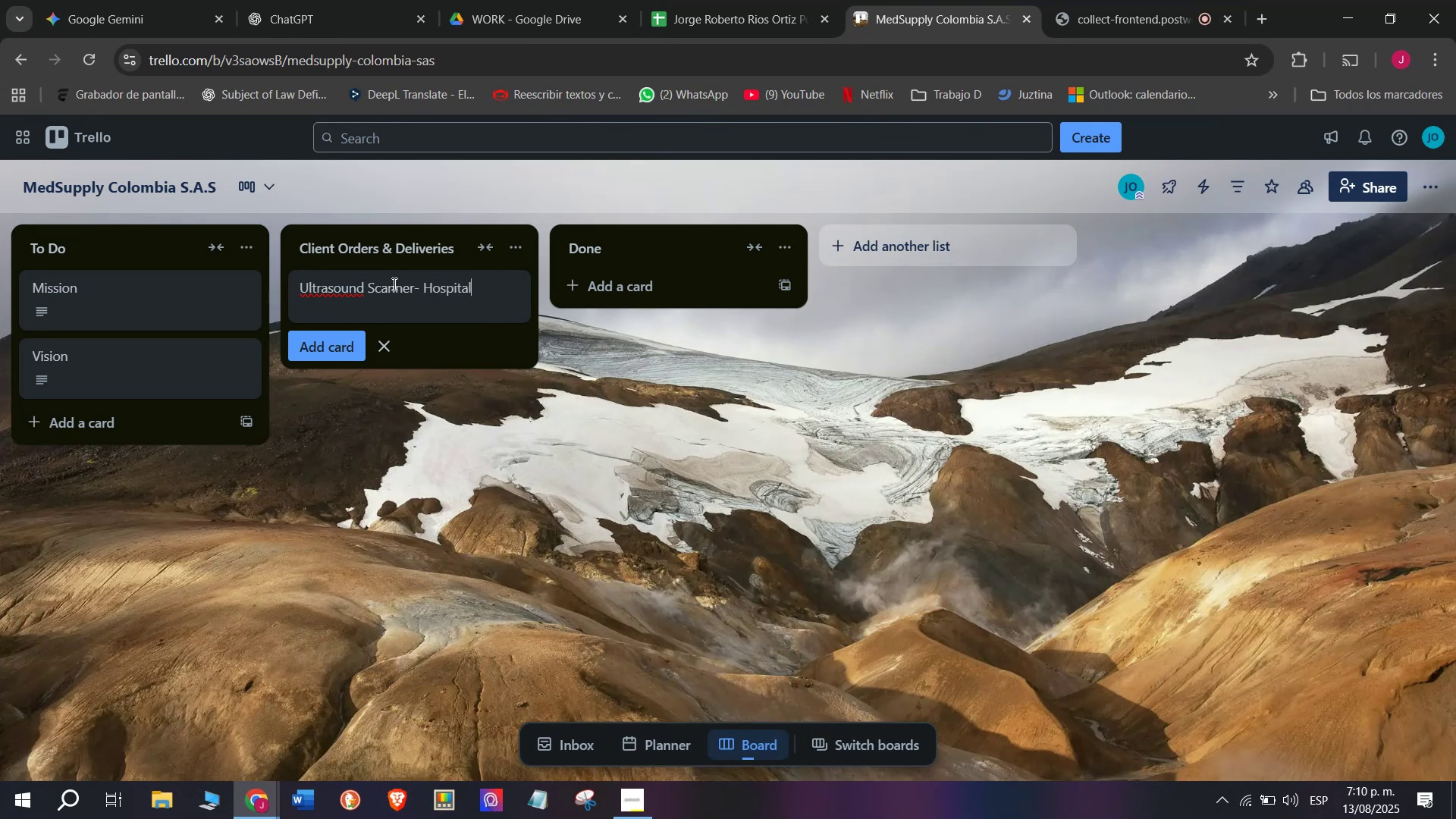 
type( San Jose D e)
key(Backspace)
key(Backspace)
key(Backspace)
type(de )
key(Backspace)
key(Backspace)
key(Backspace)
key(Backspace)
type(, Bogiota )
key(Backspace)
key(Backspace)
key(Backspace)
key(Backspace)
key(Backspace)
type(ota )
key(Backspace)
type(/)
 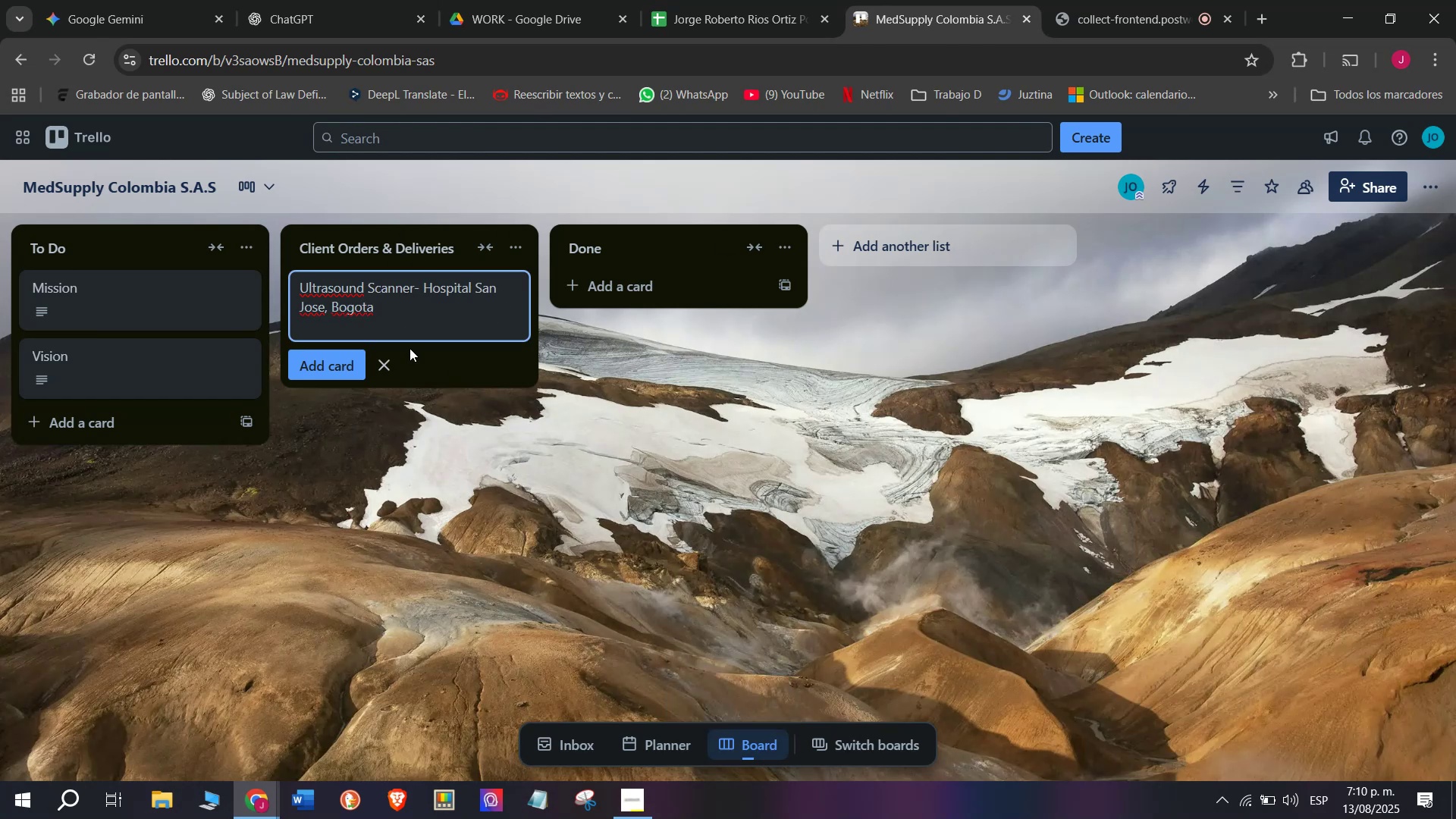 
key(Enter)
 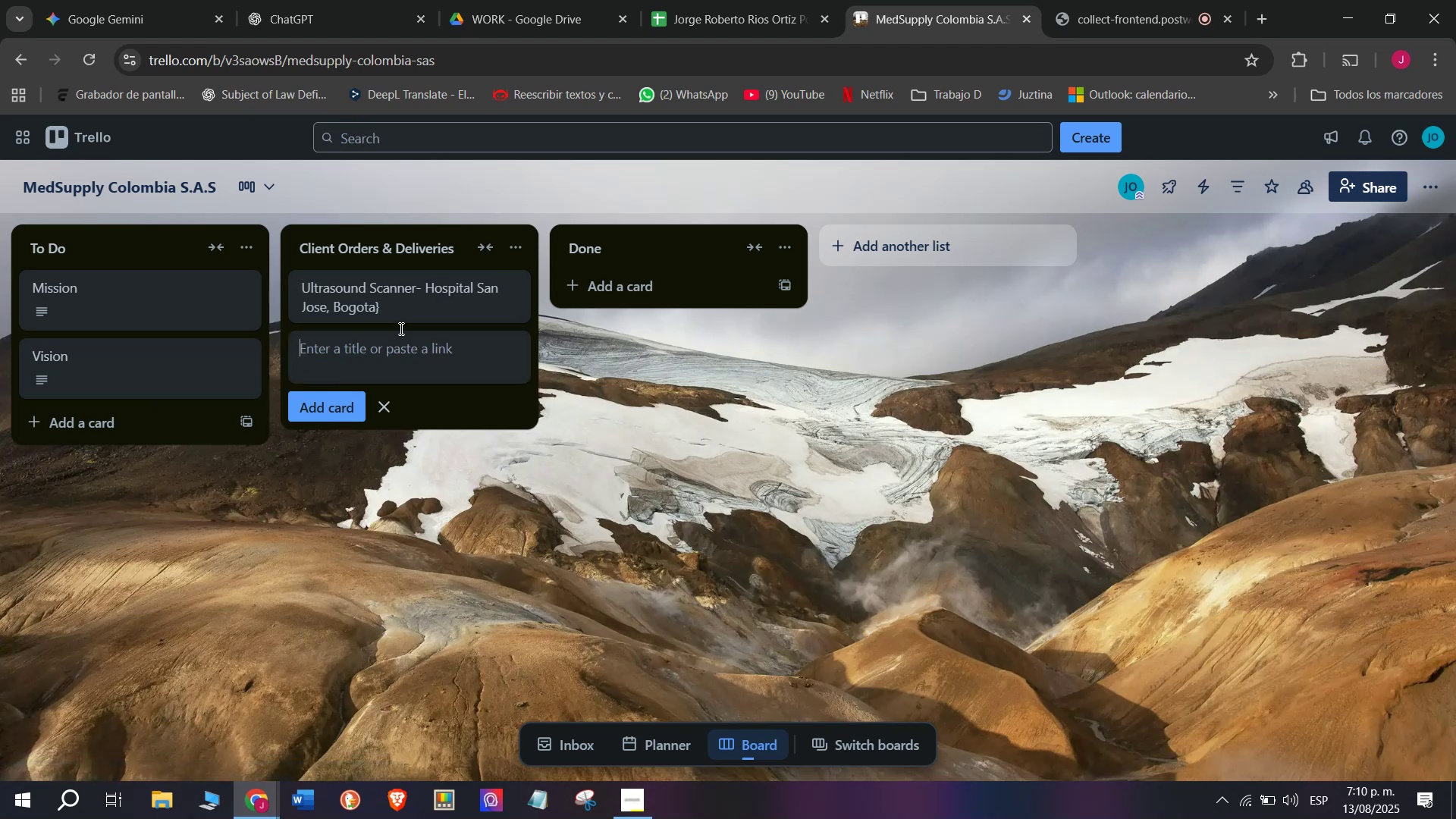 
wait(7.6)
 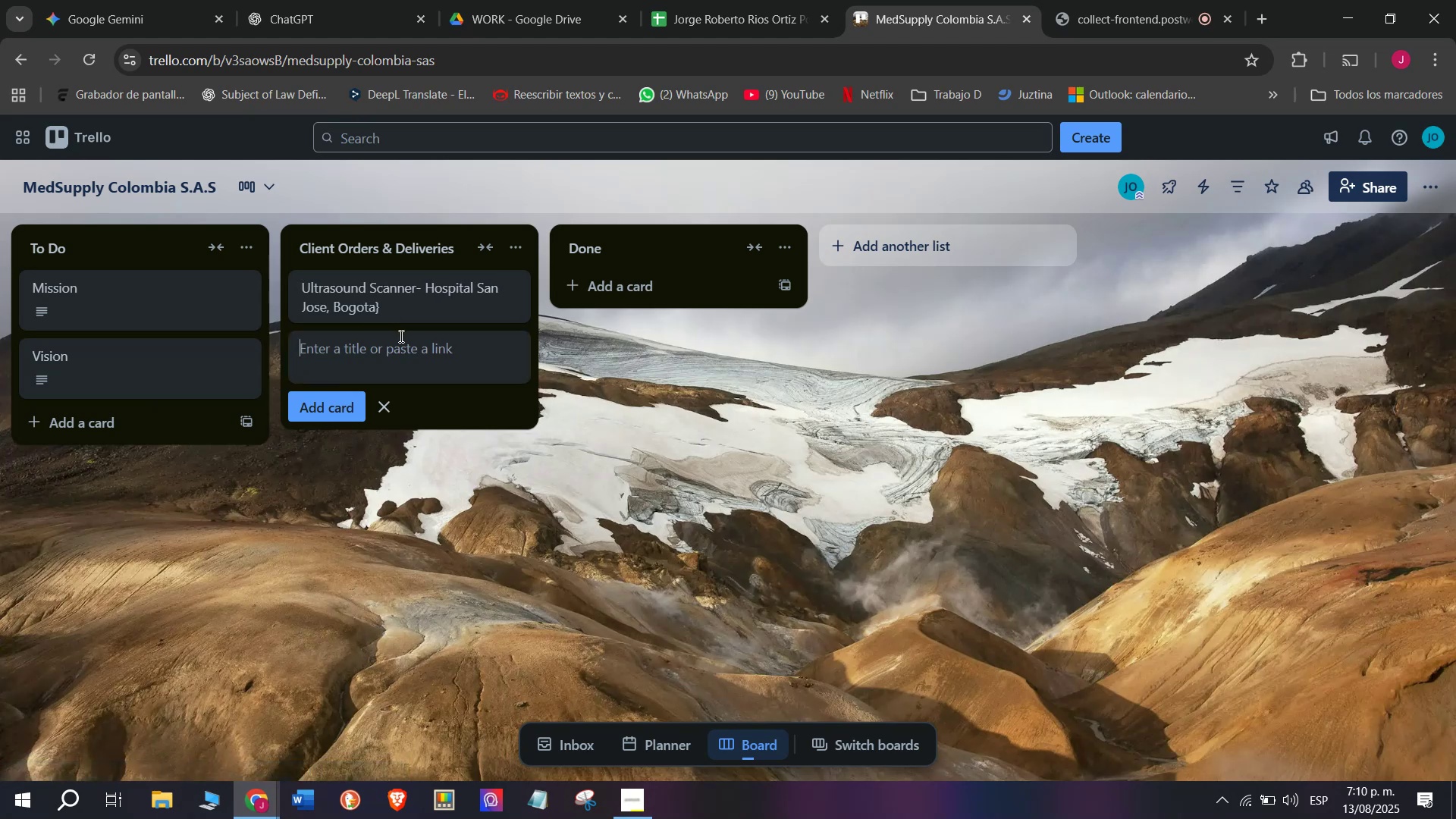 
left_click([422, 293])
 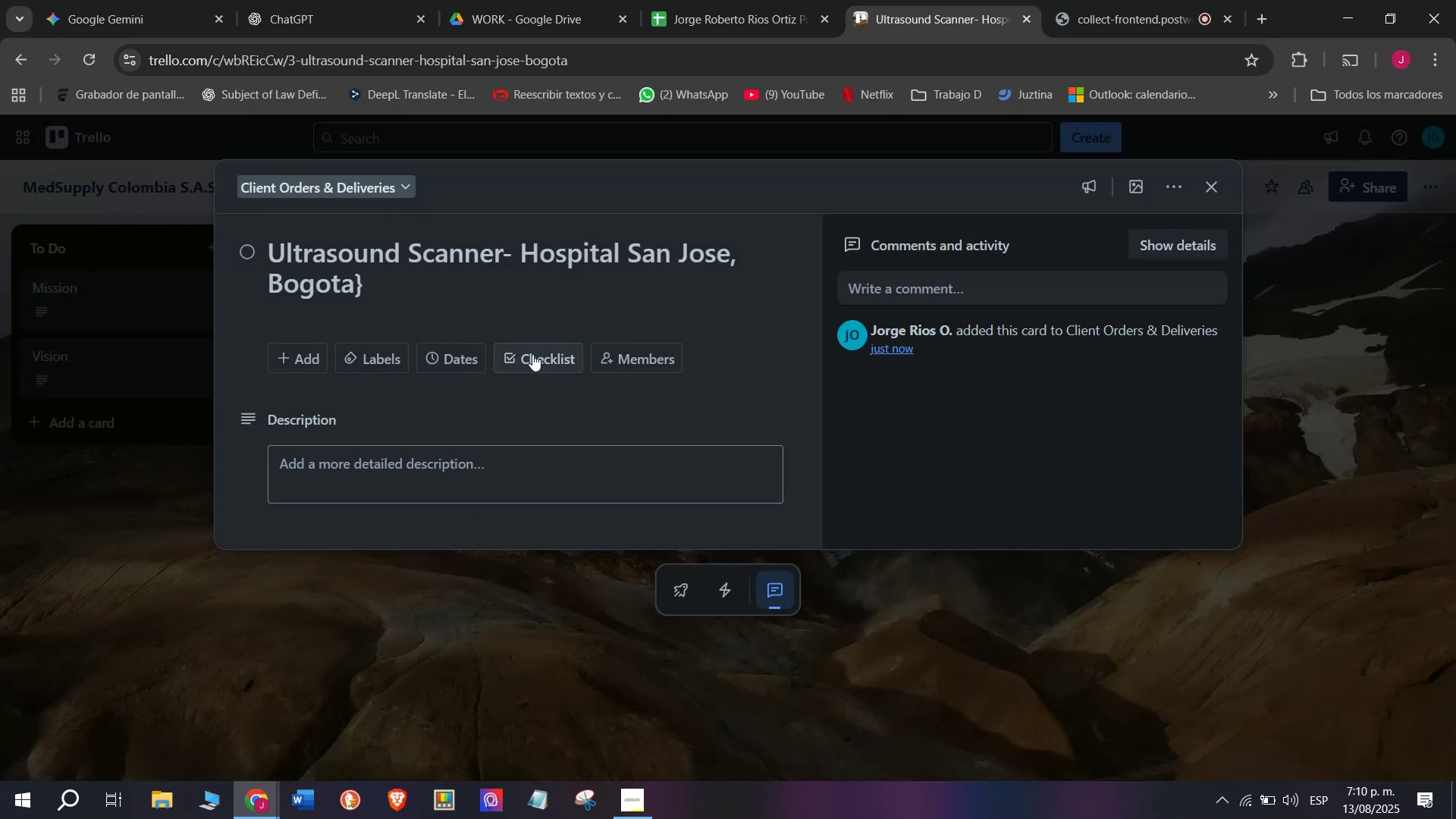 
left_click([557, 530])
 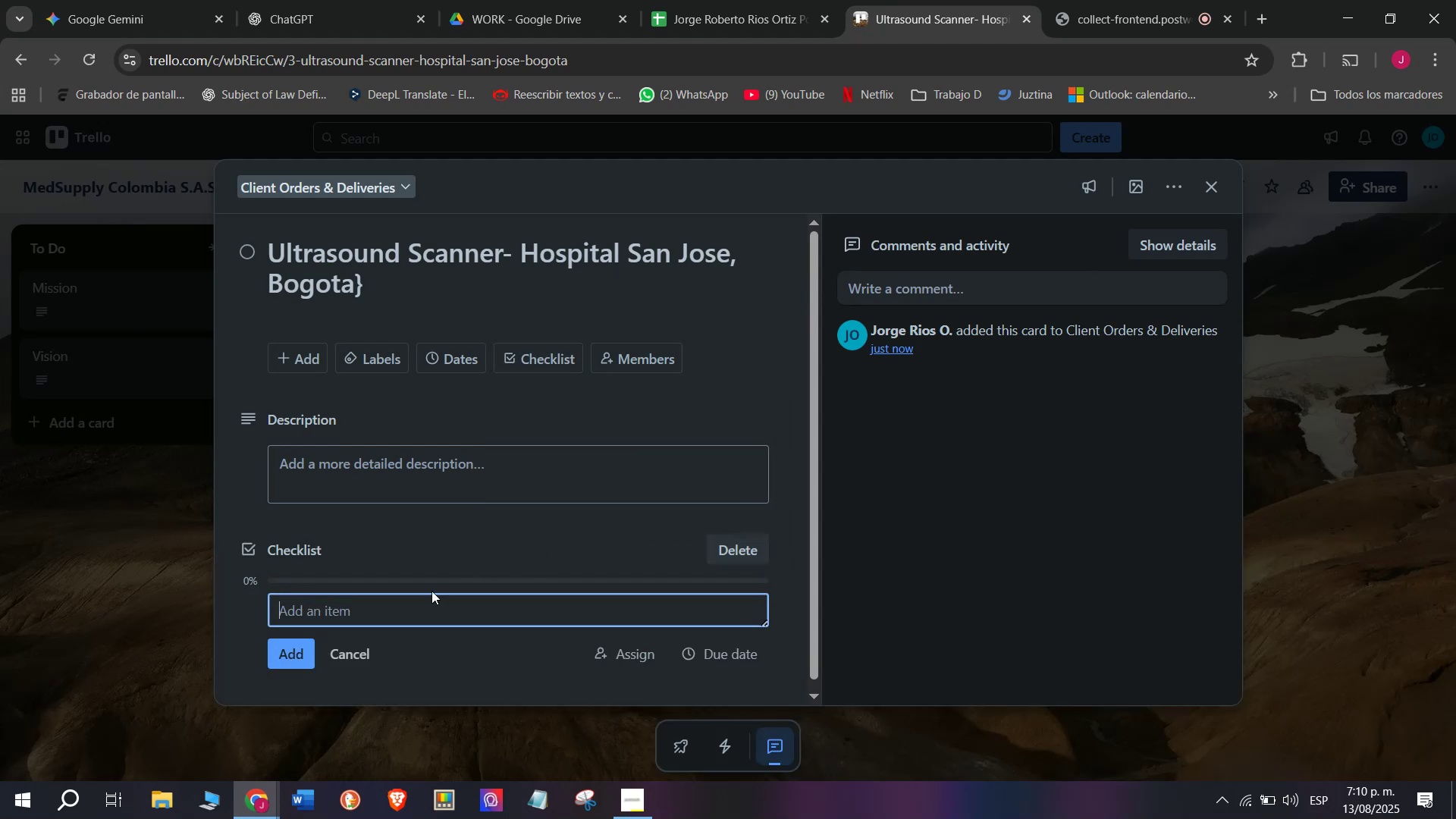 
scroll: coordinate [402, 575], scroll_direction: down, amount: 2.0
 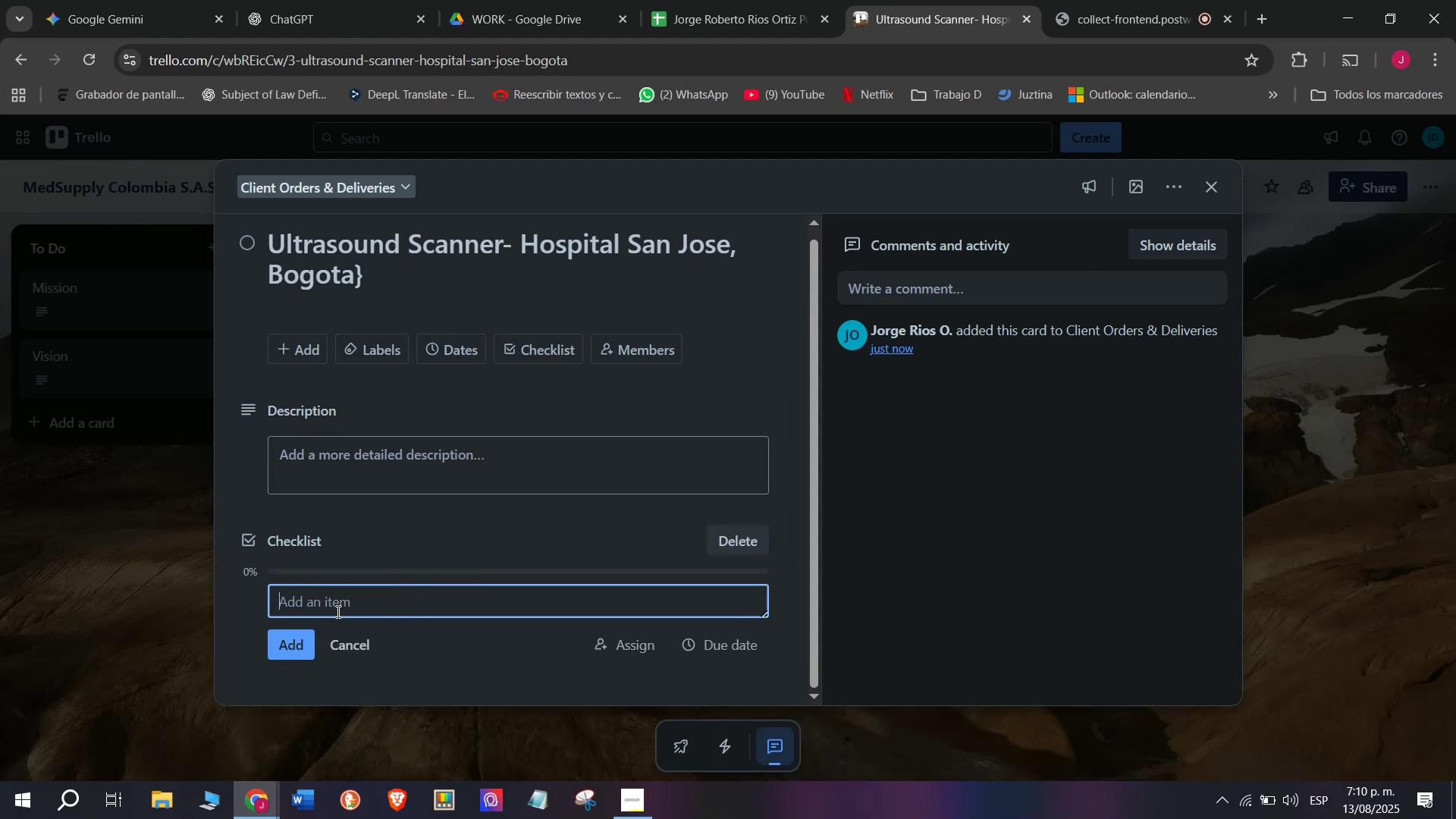 
left_click([334, 617])
 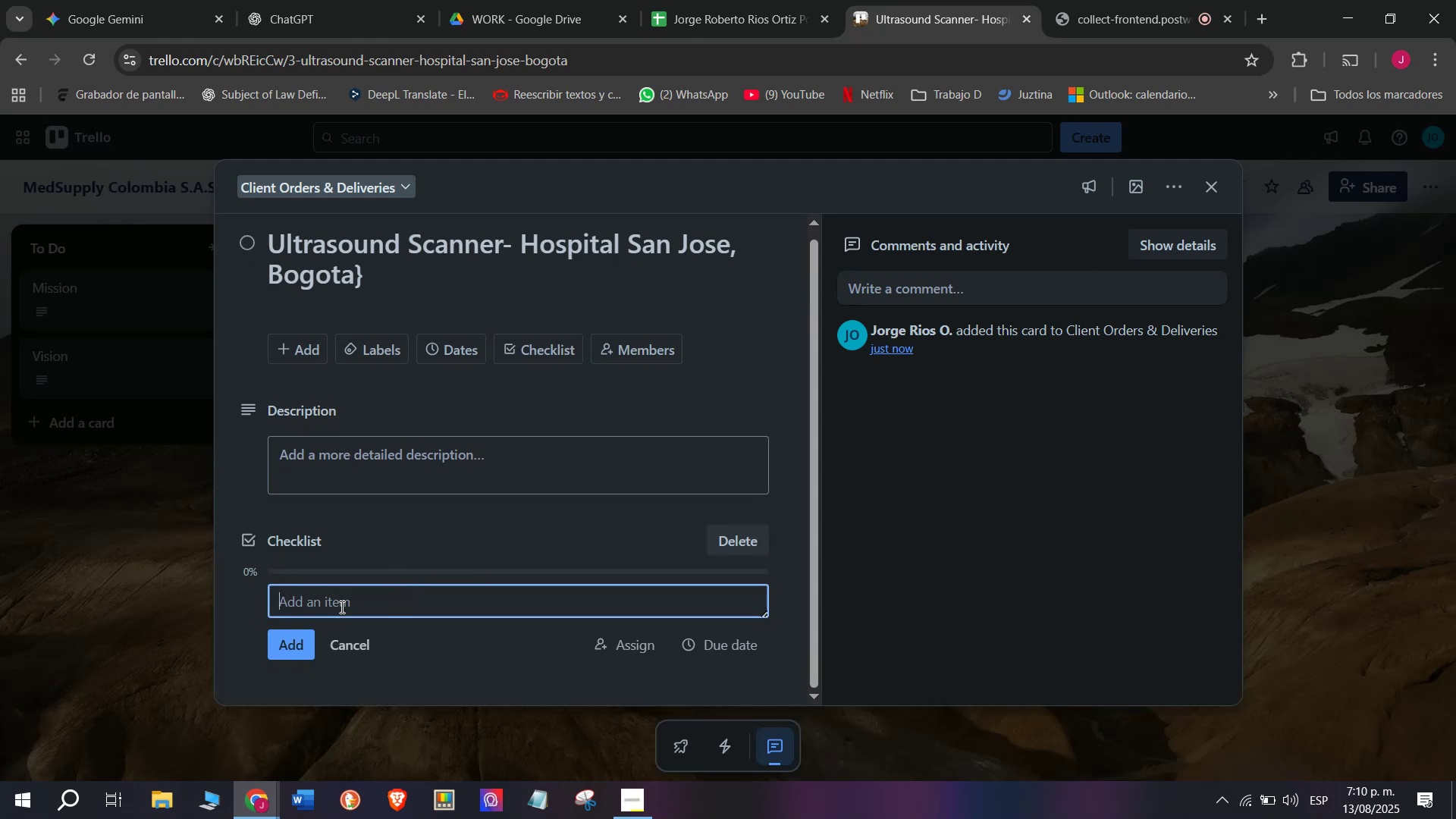 
left_click([340, 606])
 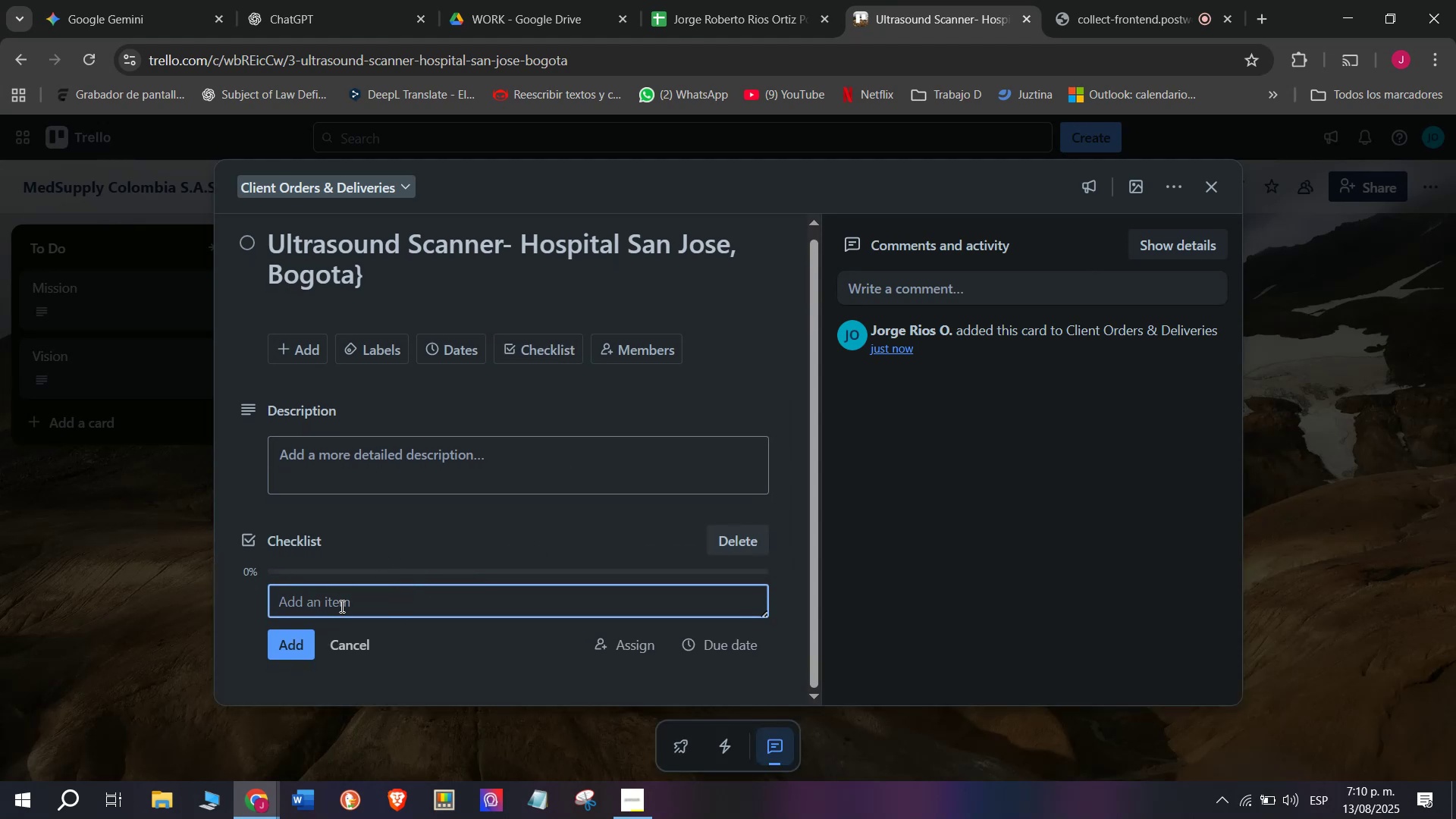 
type(Cibnf)
key(Backspace)
key(Backspace)
key(Backspace)
key(Backspace)
type(onfiur[)
key(Backspace)
key(Backspace)
key(Backspace)
key(Backspace)
key(Backspace)
key(Backspace)
type(nfirm stock)
 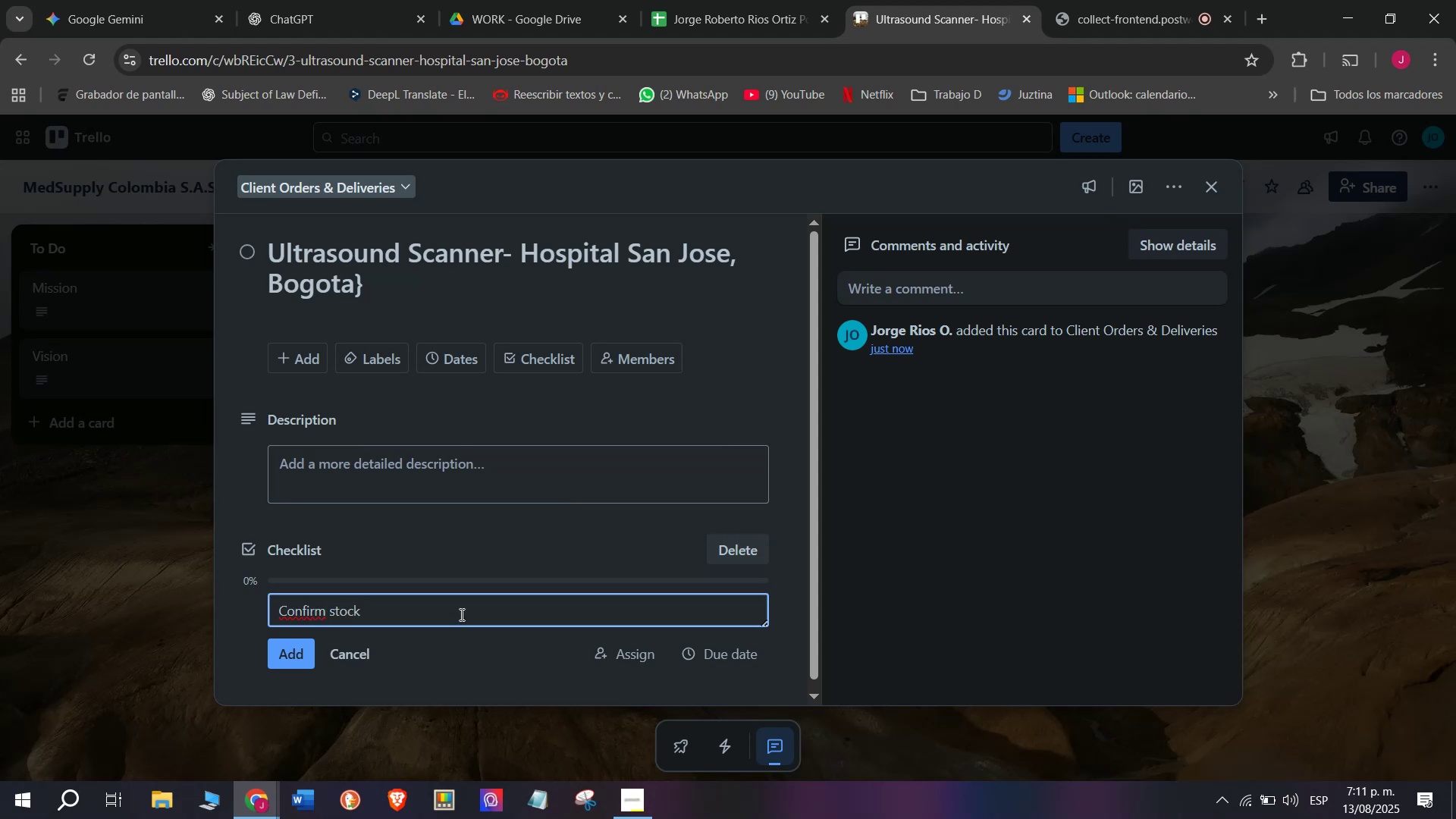 
type( availability)
 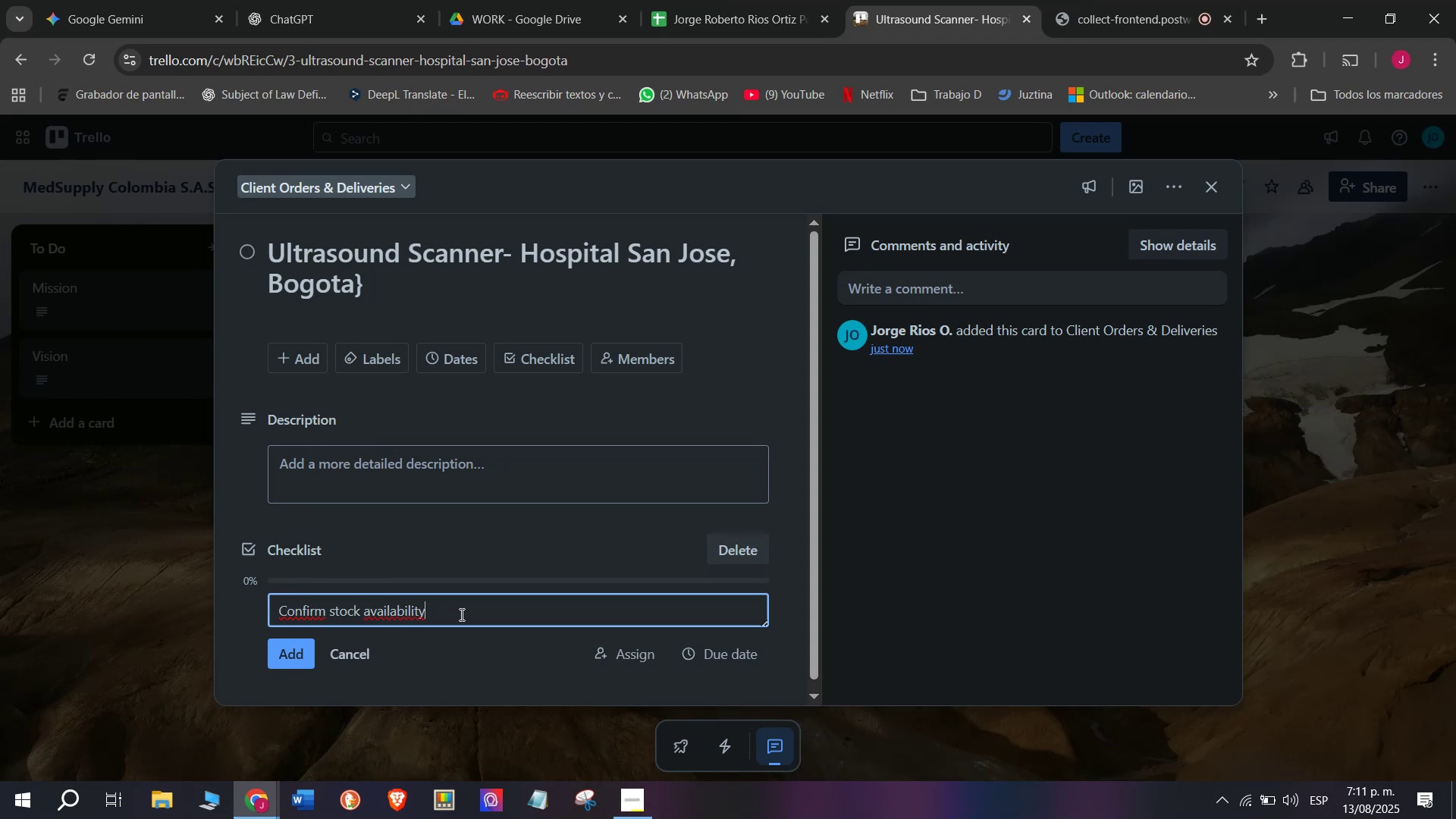 
wait(8.32)
 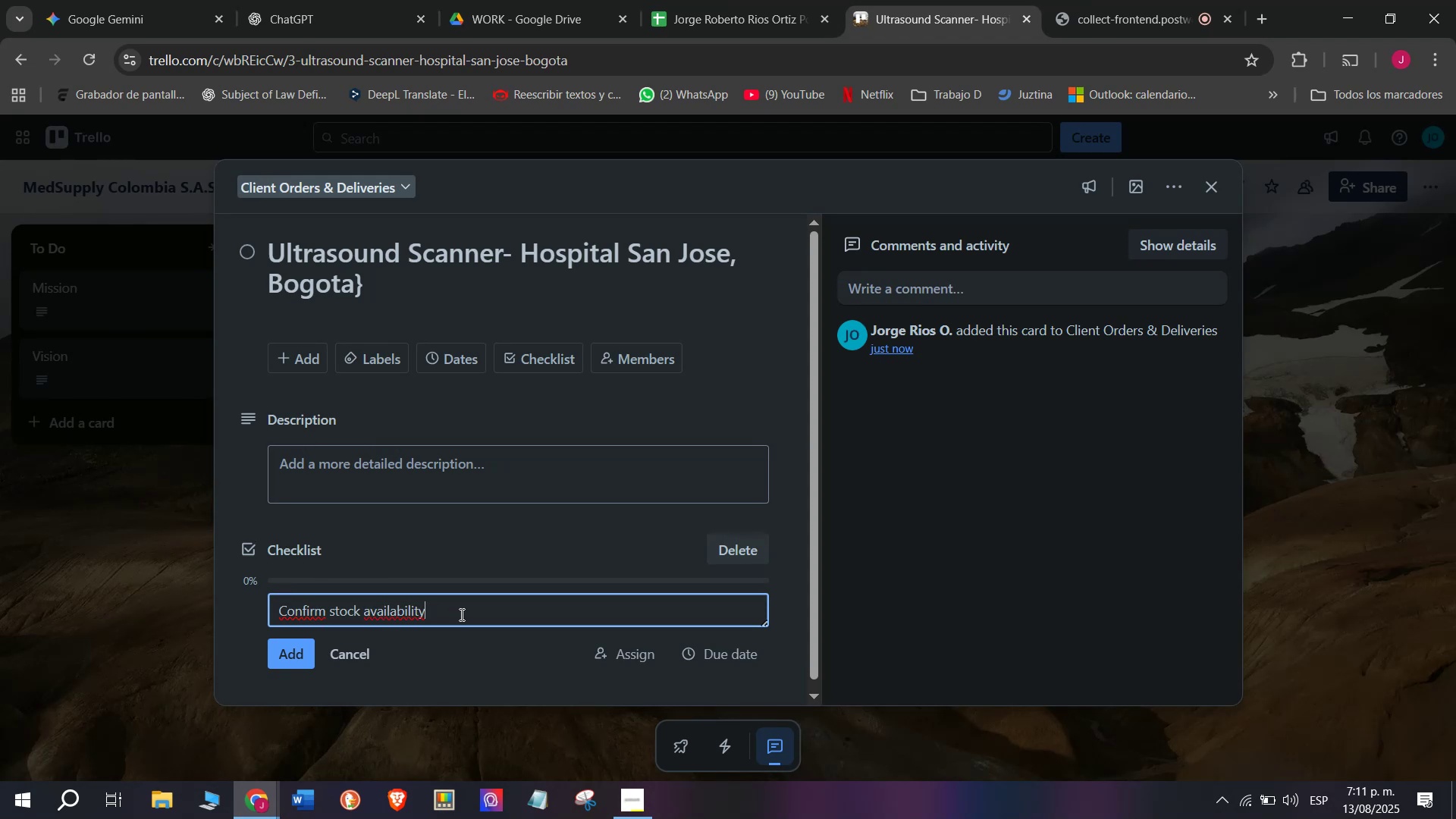 
key(Enter)
 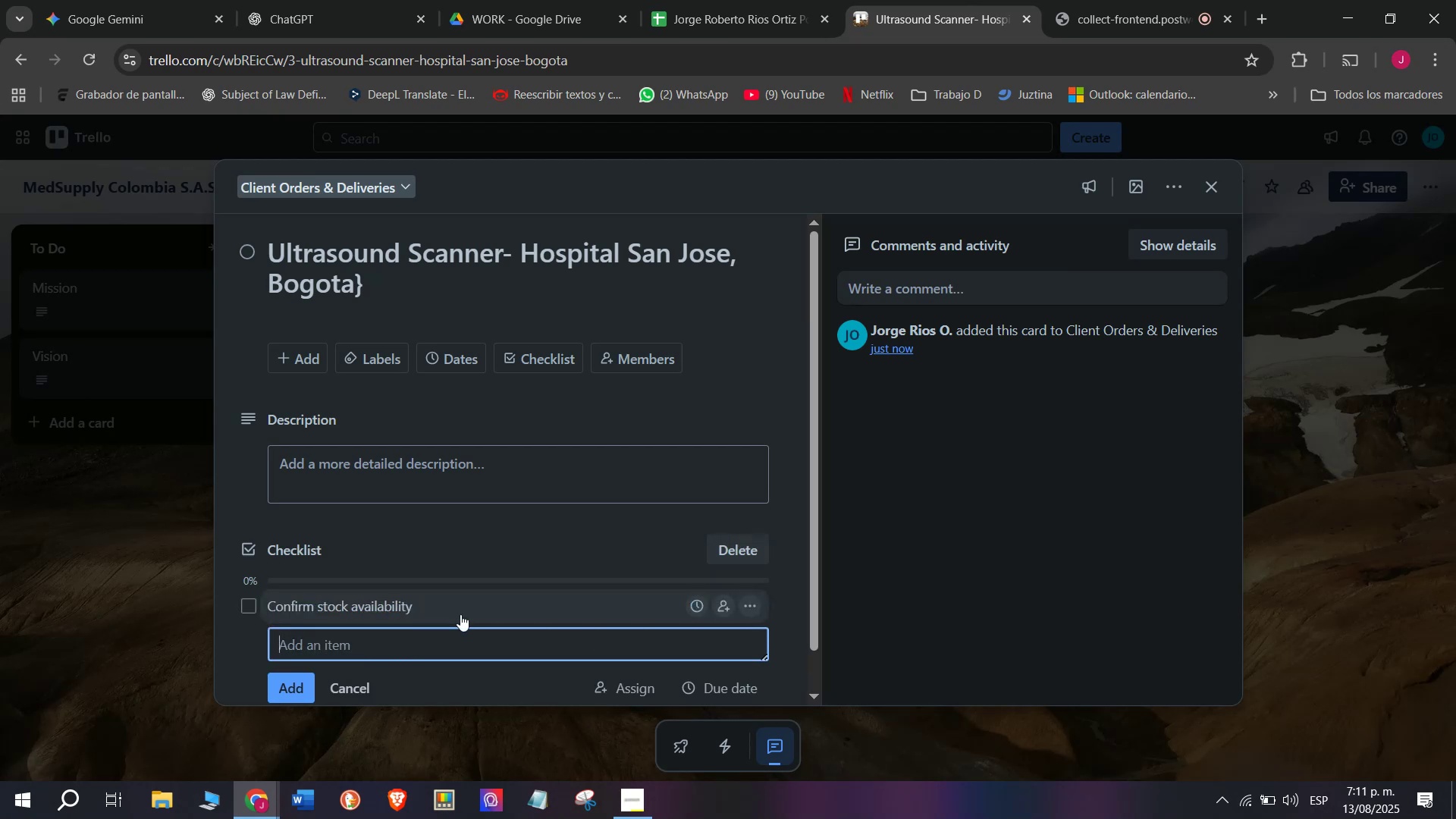 
type(Preop)
key(Backspace)
key(Backspace)
type(pare )
 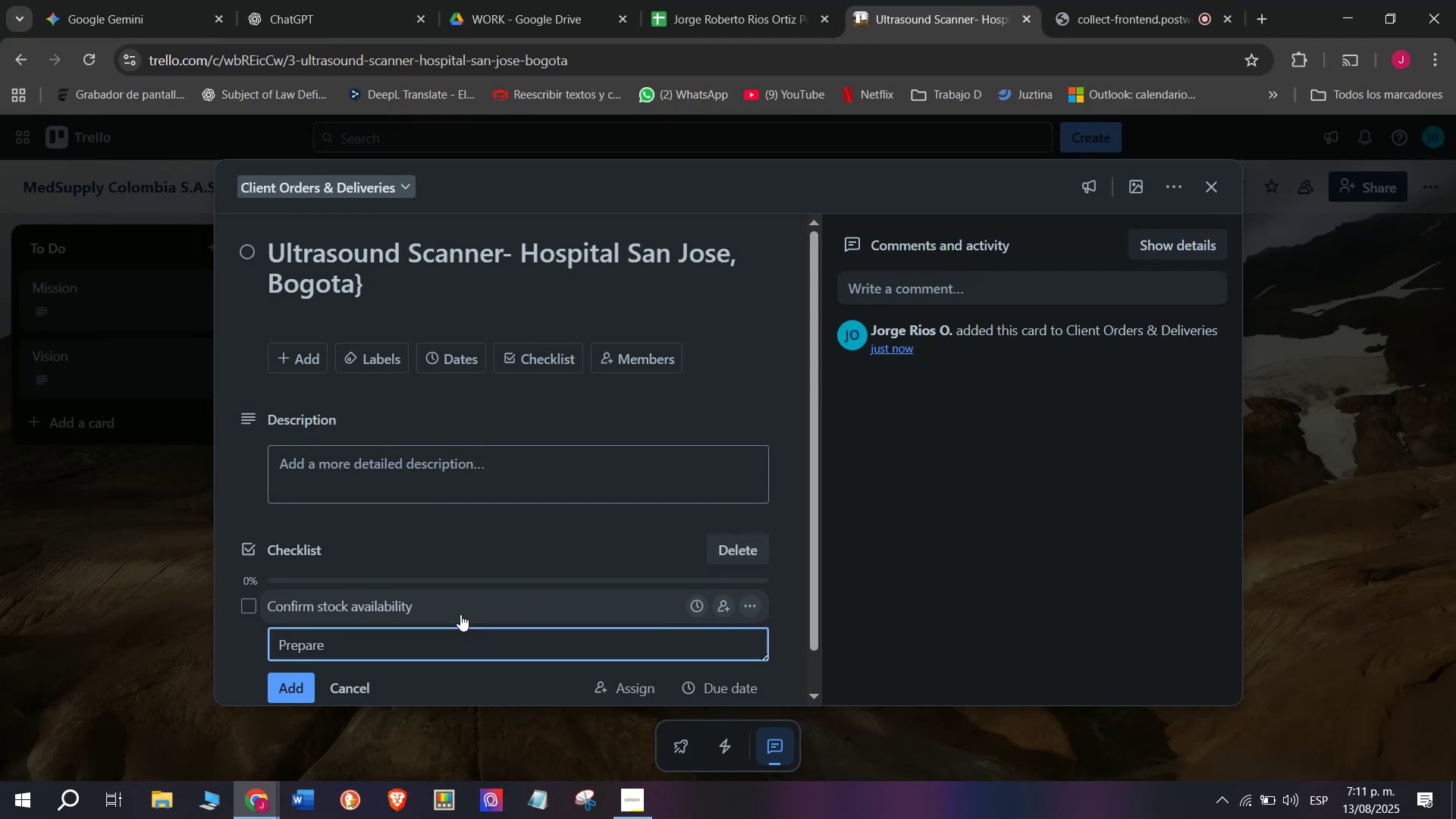 
type(and approve )
 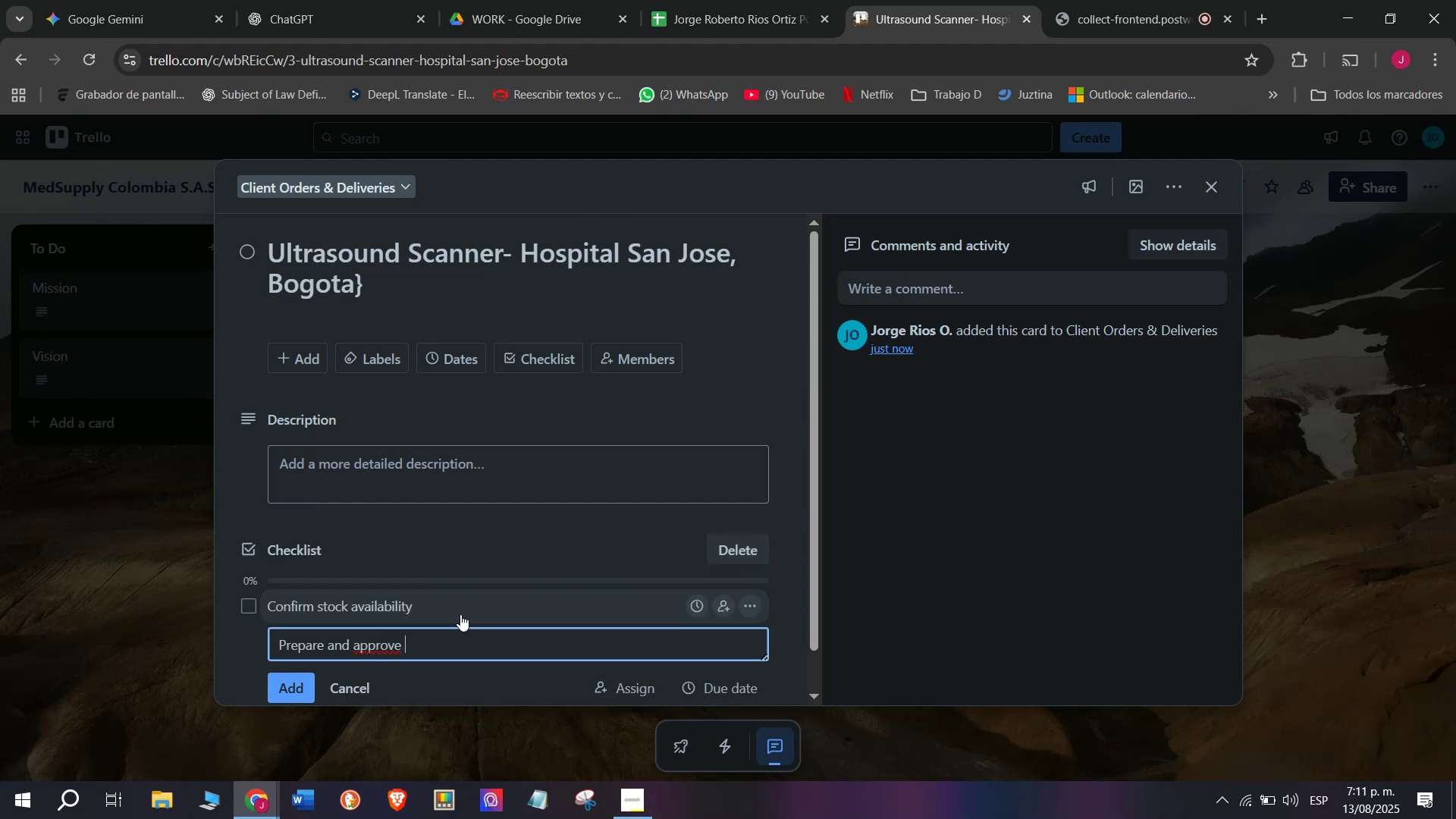 
type(quo)
 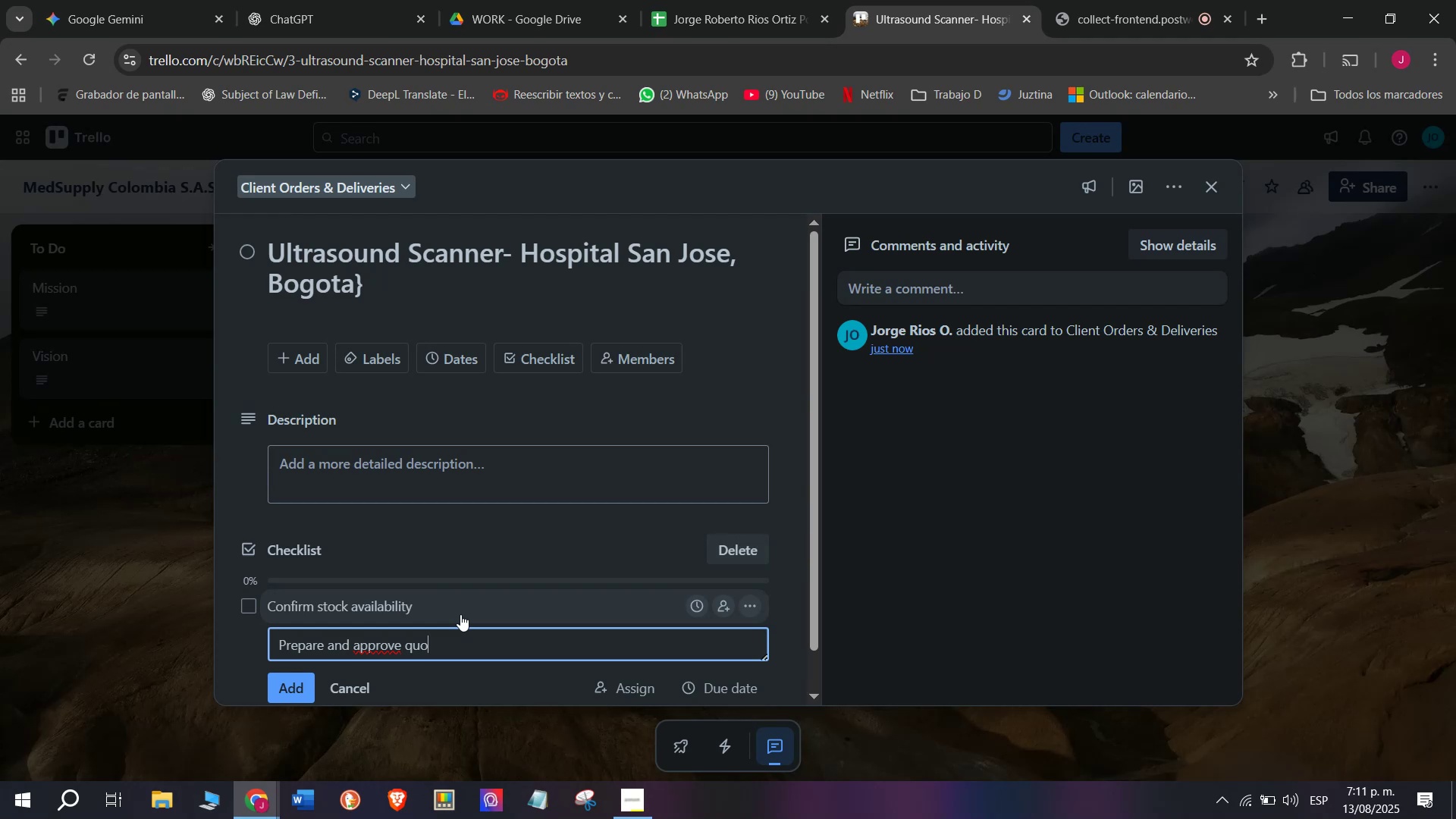 
type(tation )
 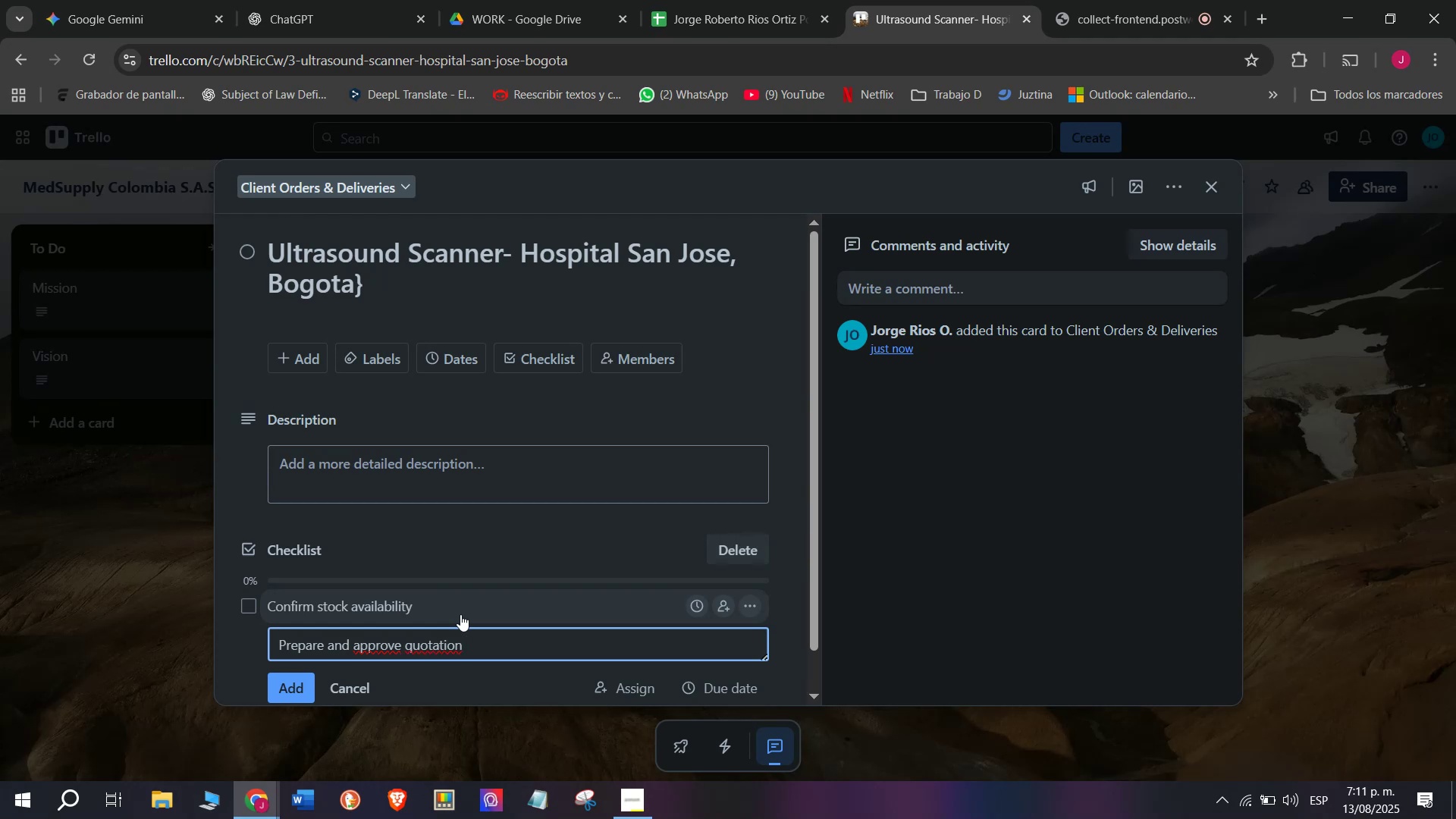 
key(Enter)
 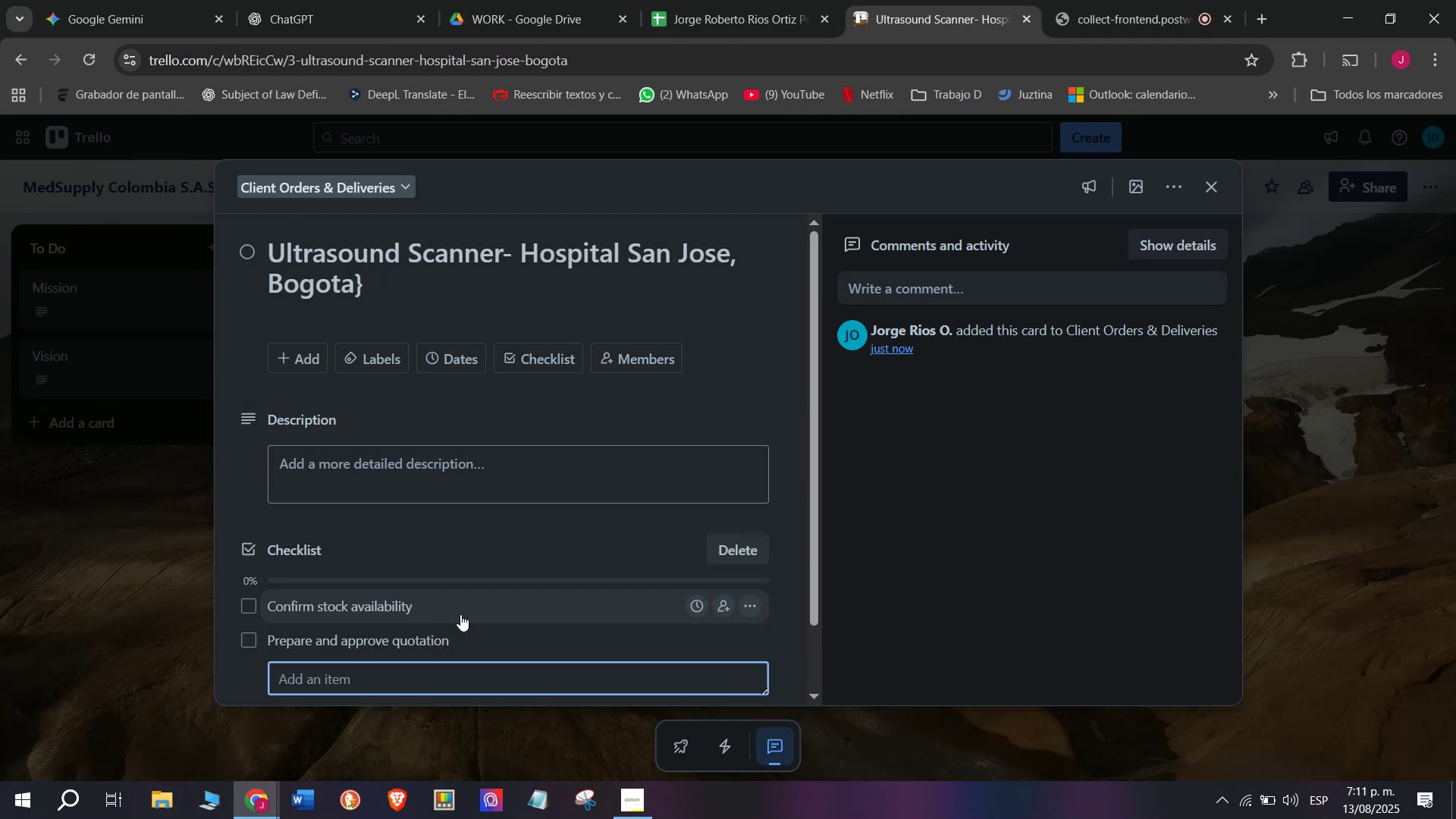 
scroll: coordinate [457, 604], scroll_direction: down, amount: 2.0
 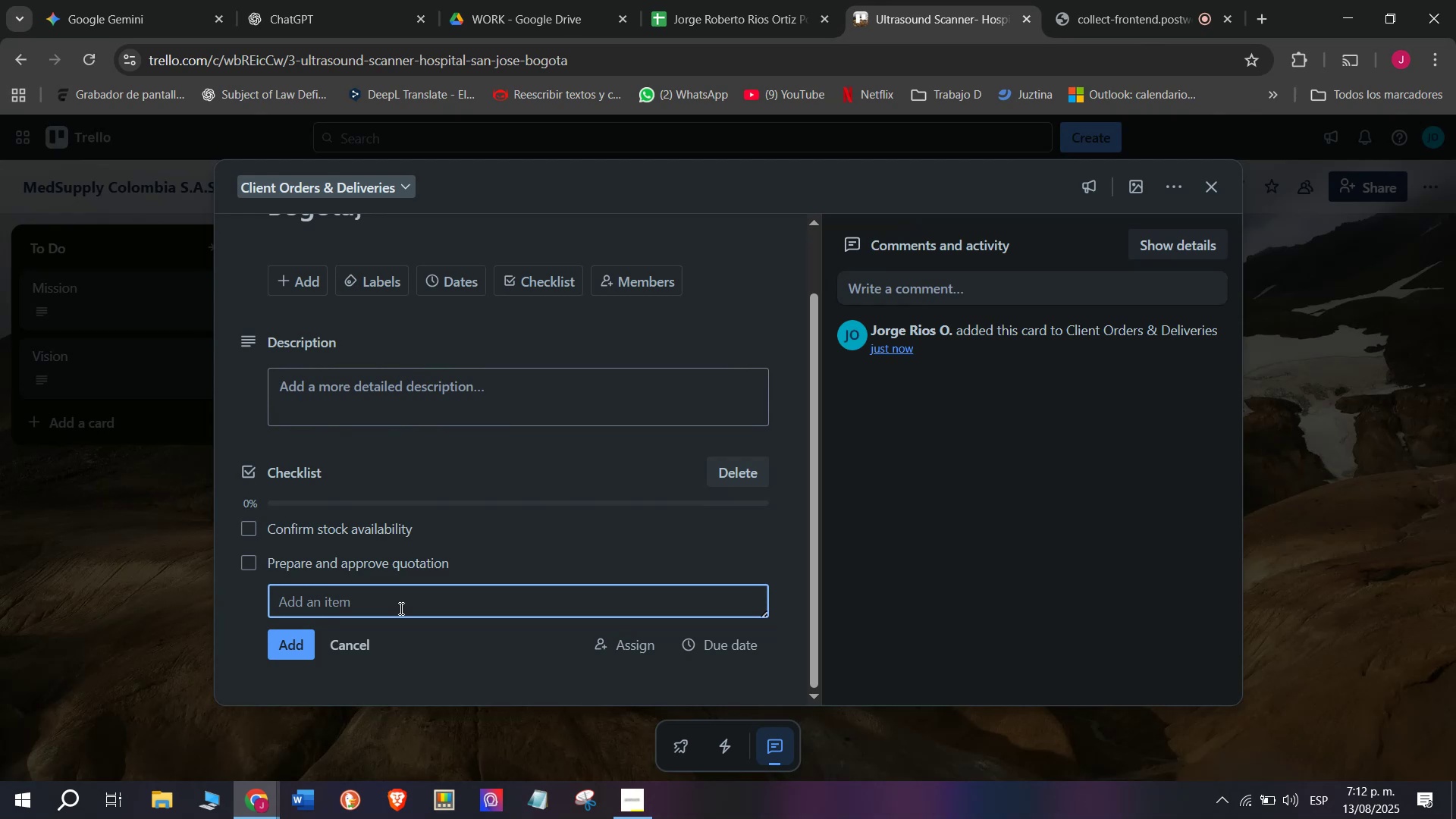 
type(Sxhe)
key(Backspace)
key(Backspace)
key(Backspace)
type(che)
 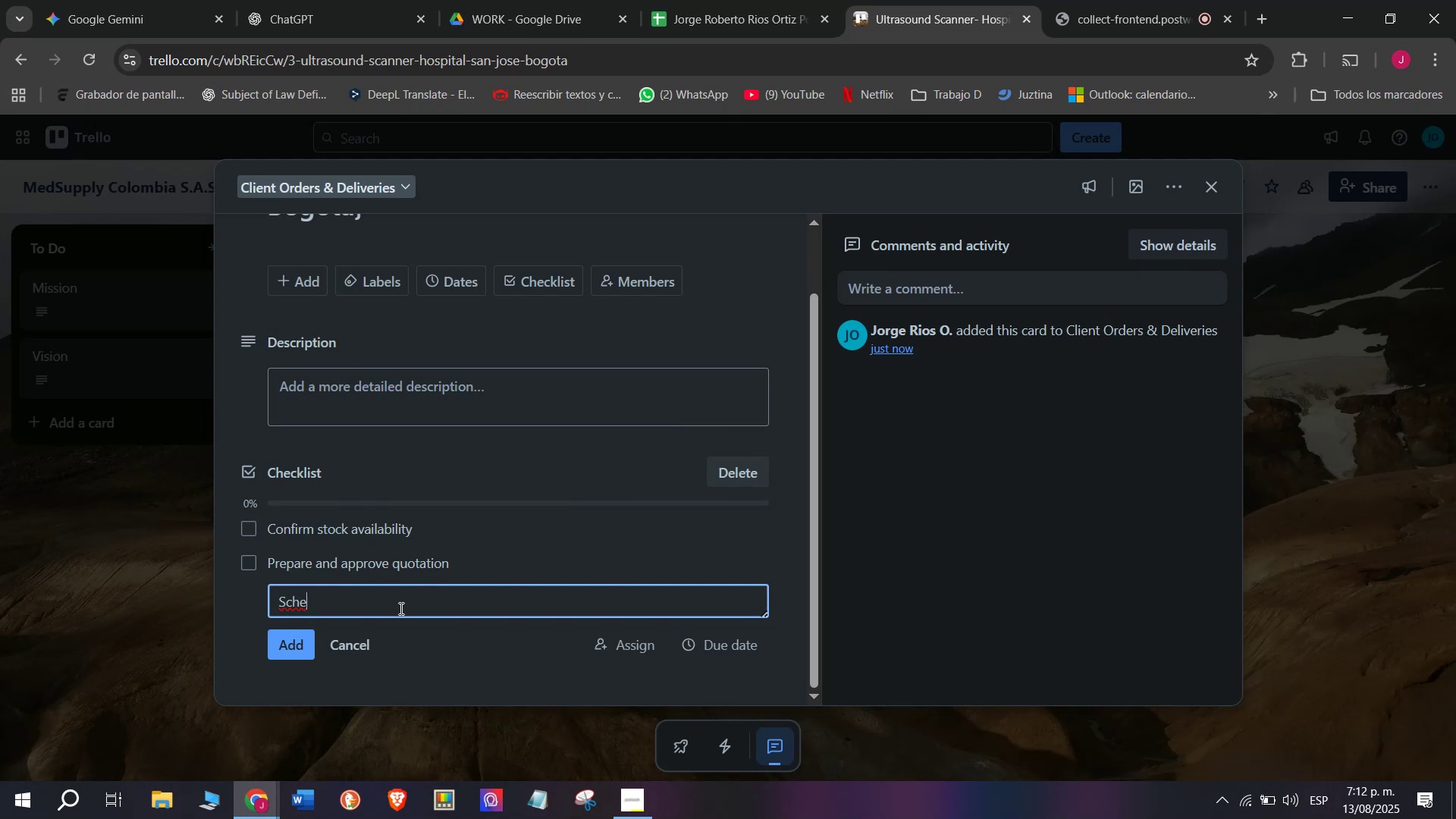 
type(dukle)
key(Backspace)
key(Backspace)
key(Backspace)
type(le delivery date)
 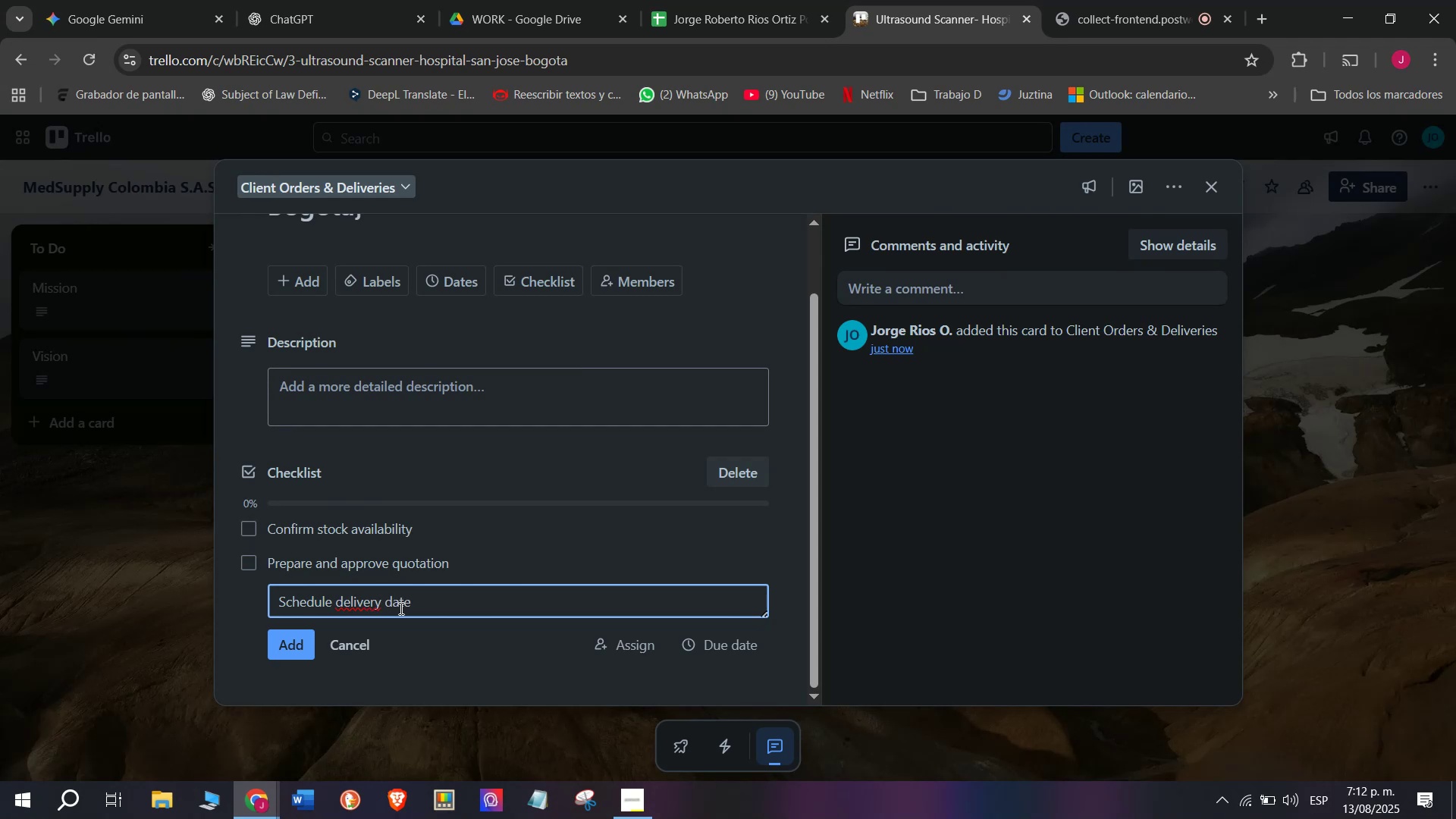 
key(Enter)
 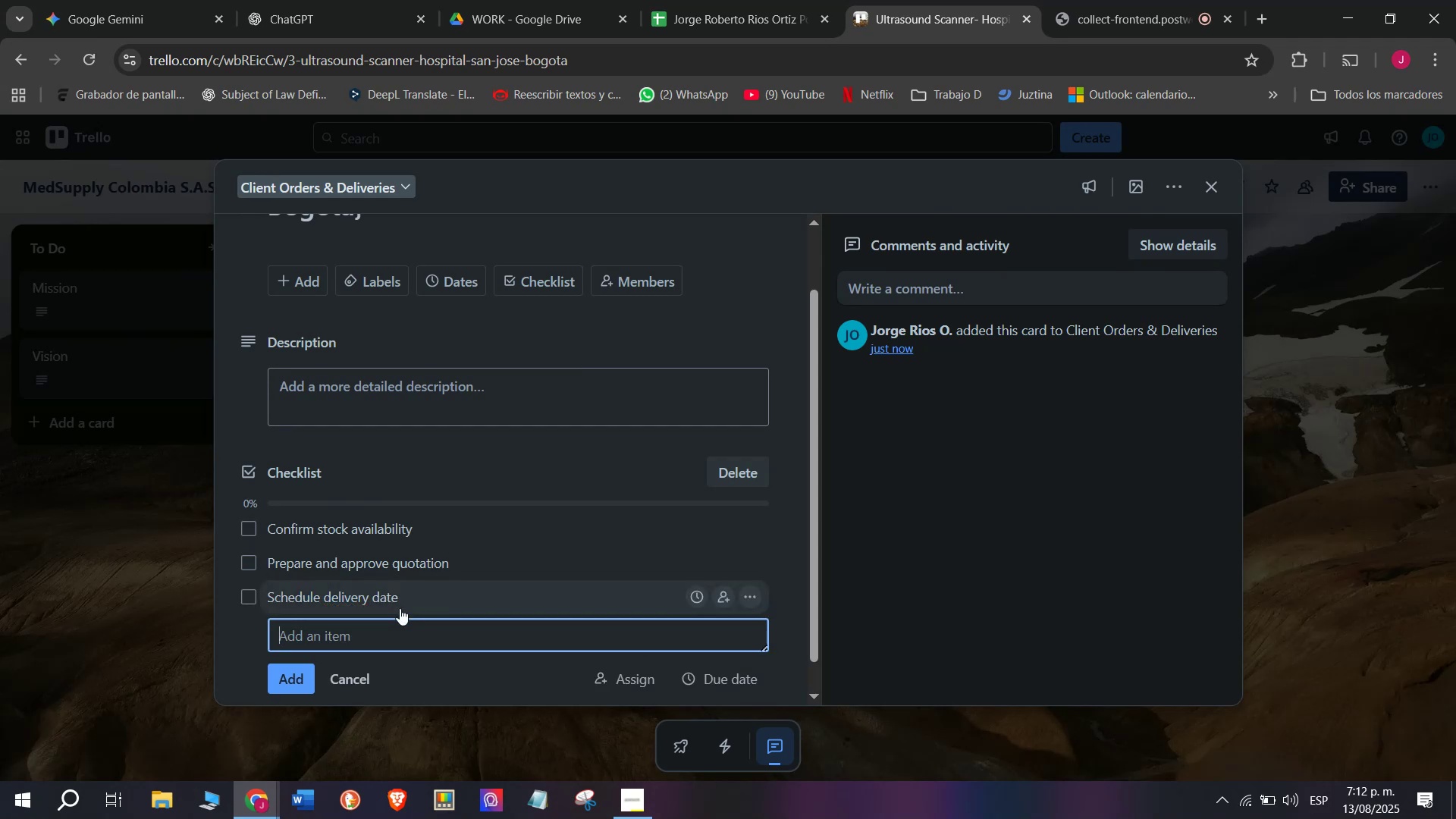 
type(Arrangwe)
key(Backspace)
key(Backspace)
type(e staff train)
 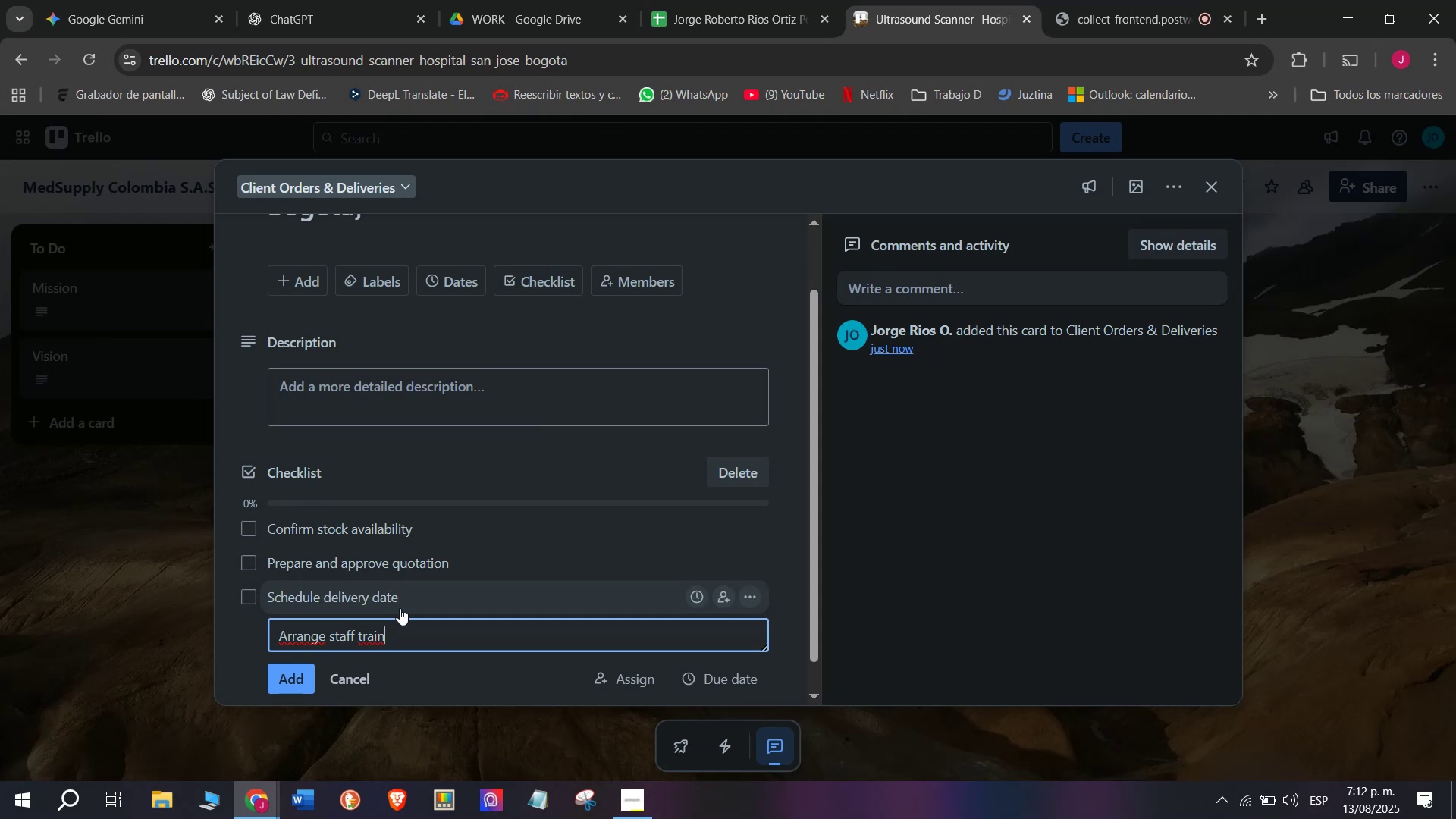 
wait(8.45)
 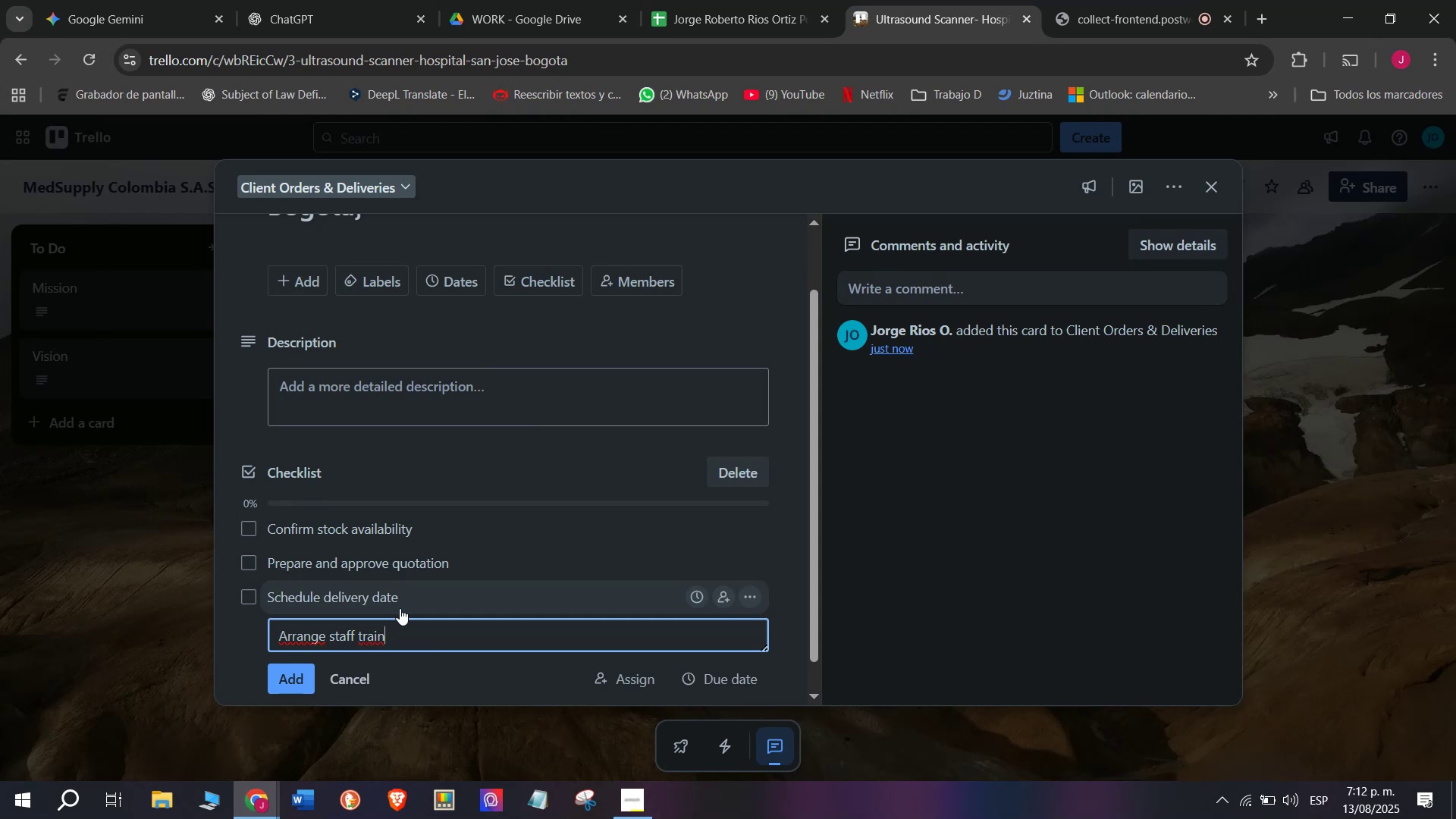 
type(ing)
 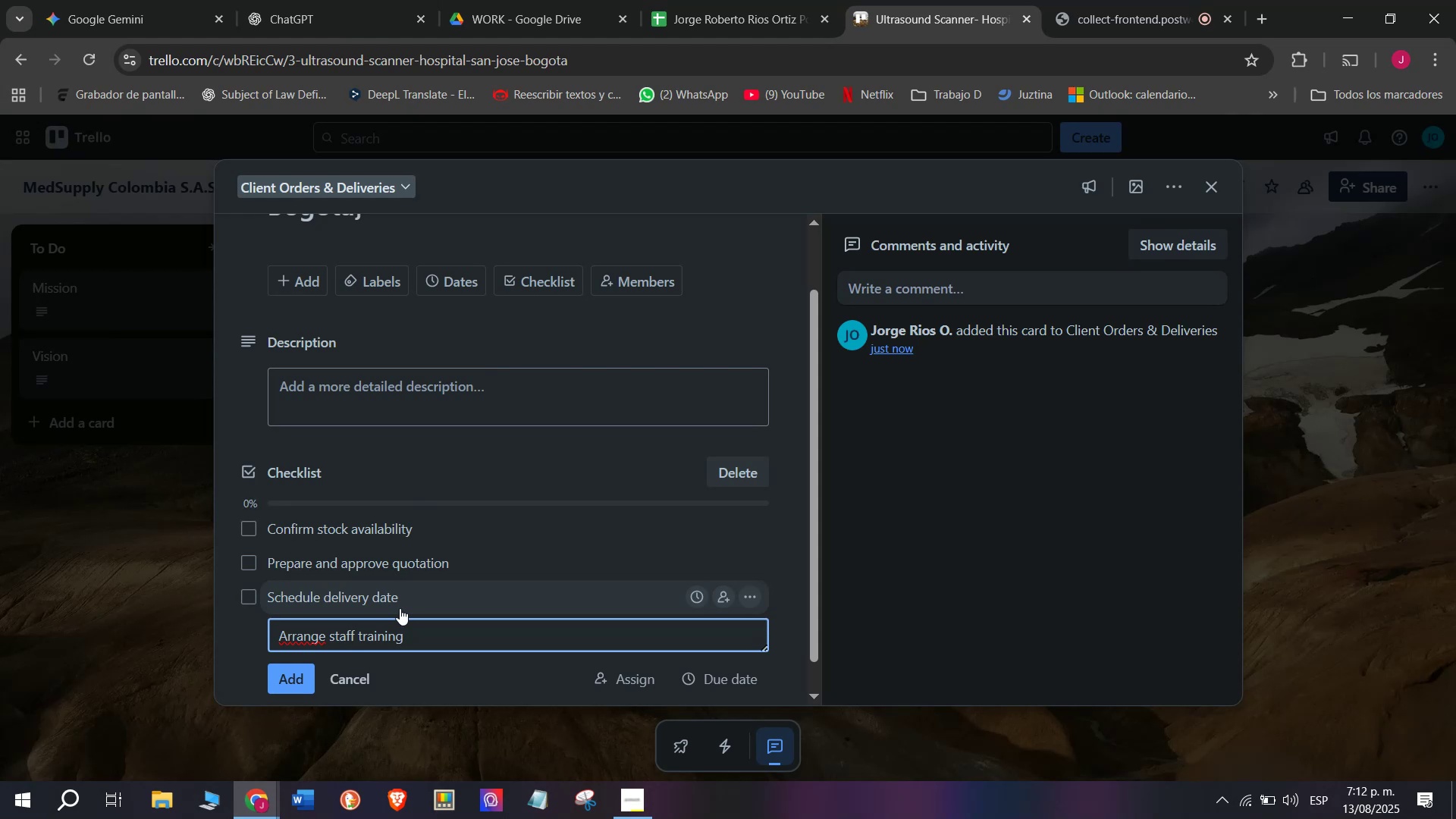 
wait(6.88)
 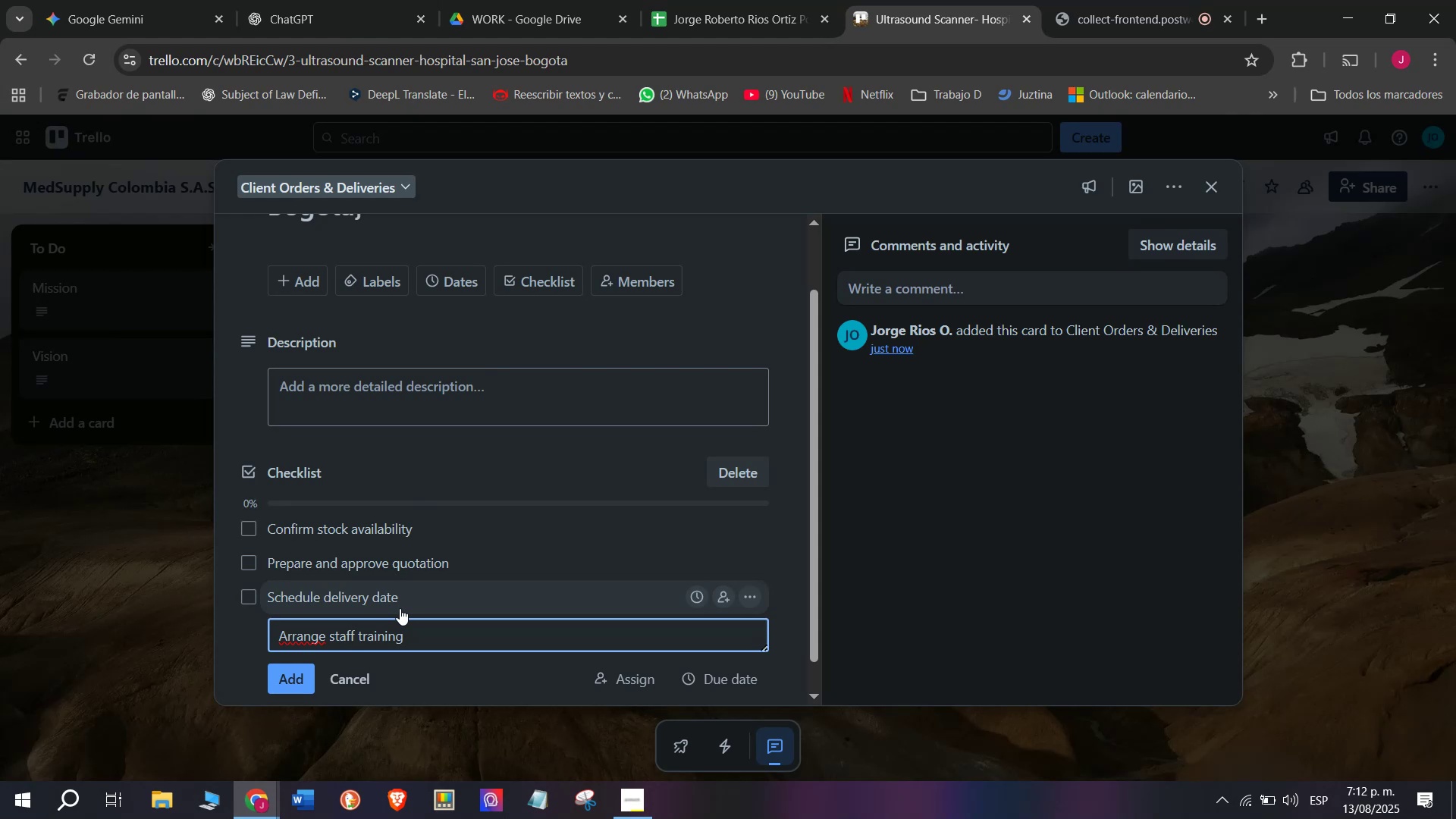 
key(Enter)
 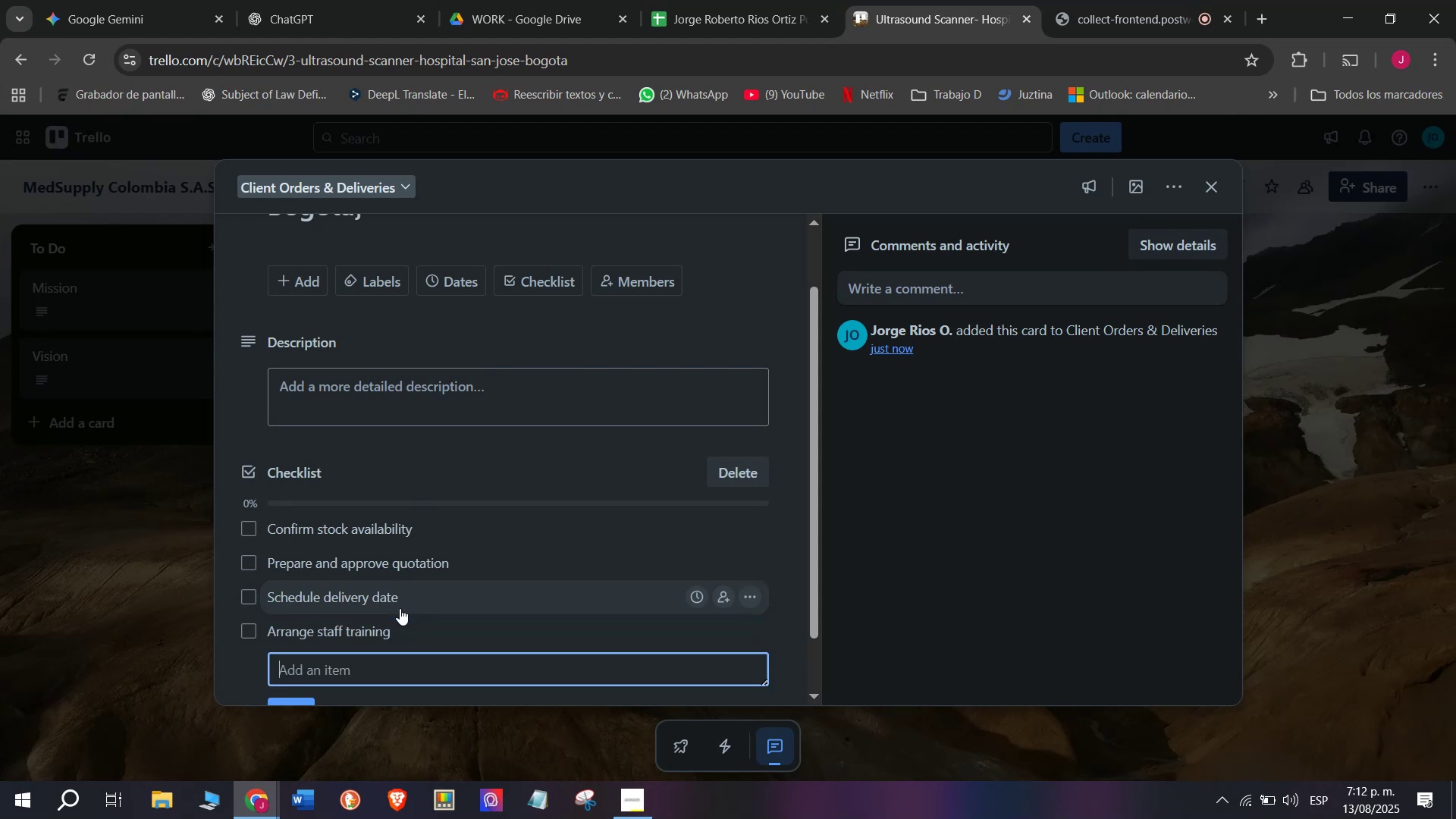 
type(de)
key(Backspace)
key(Backspace)
type(Delkio)
key(Backspace)
key(Backspace)
key(Backspace)
type(iver and install equipment )
 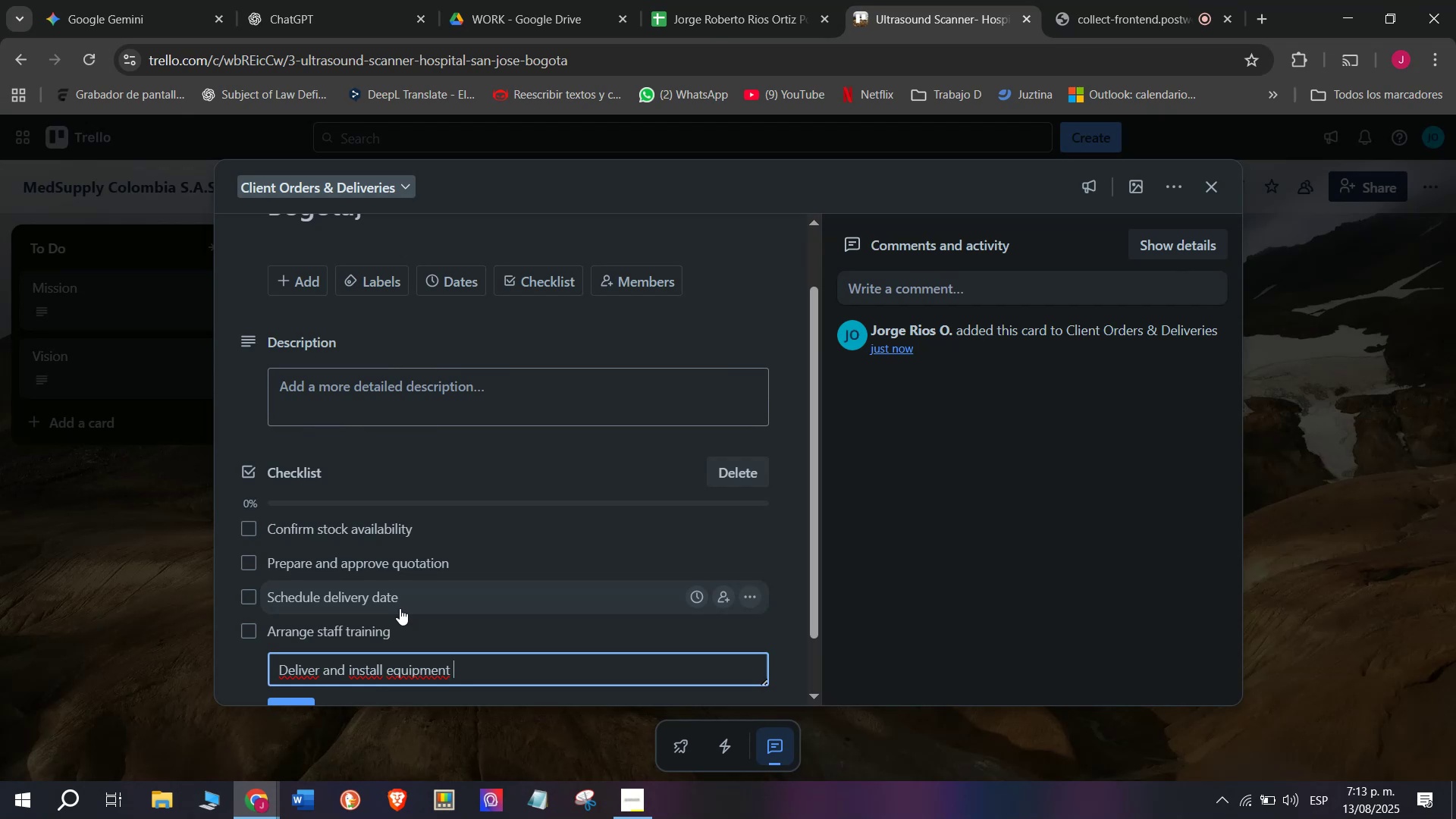 
wait(11.48)
 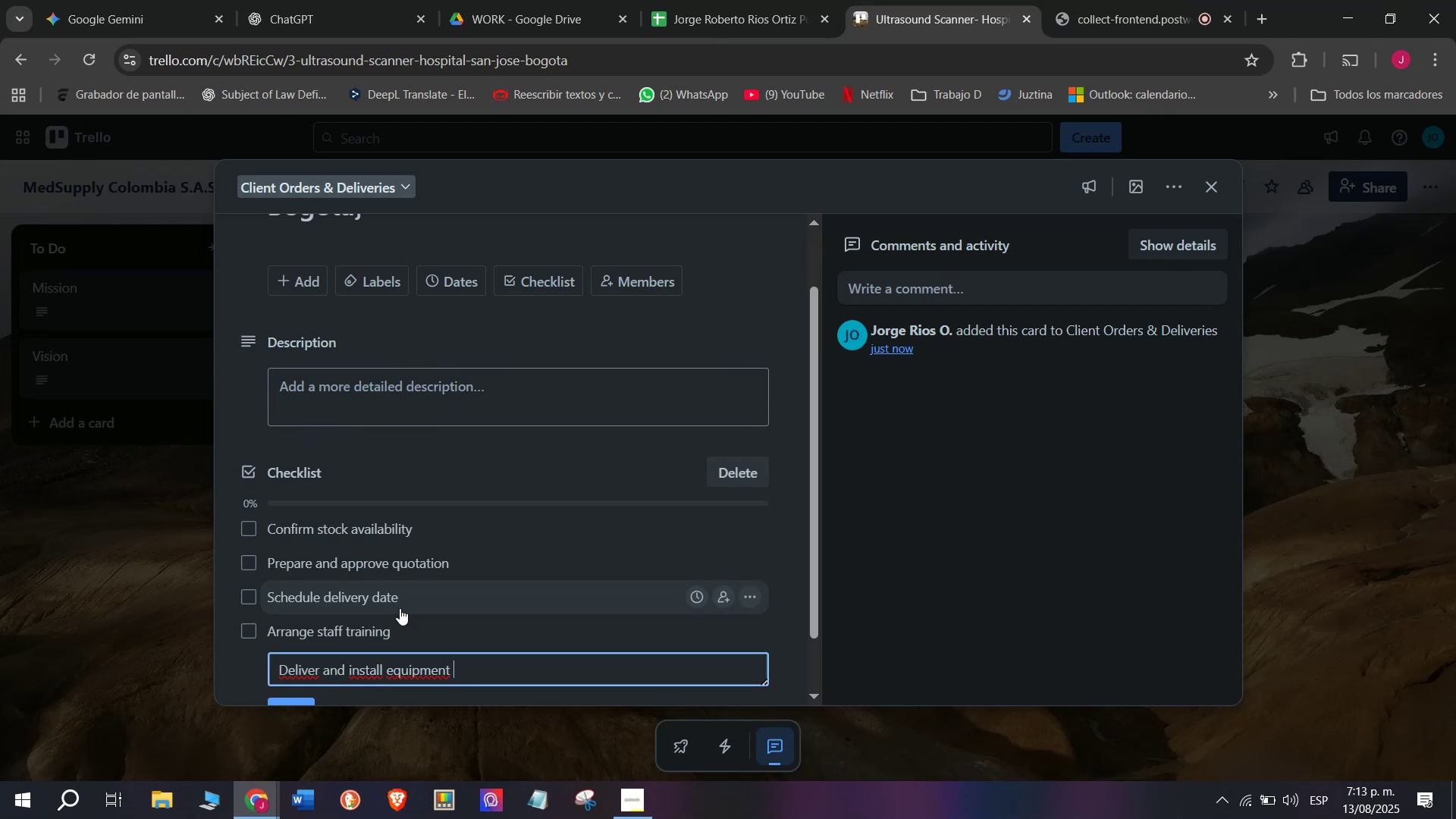 
key(Enter)
 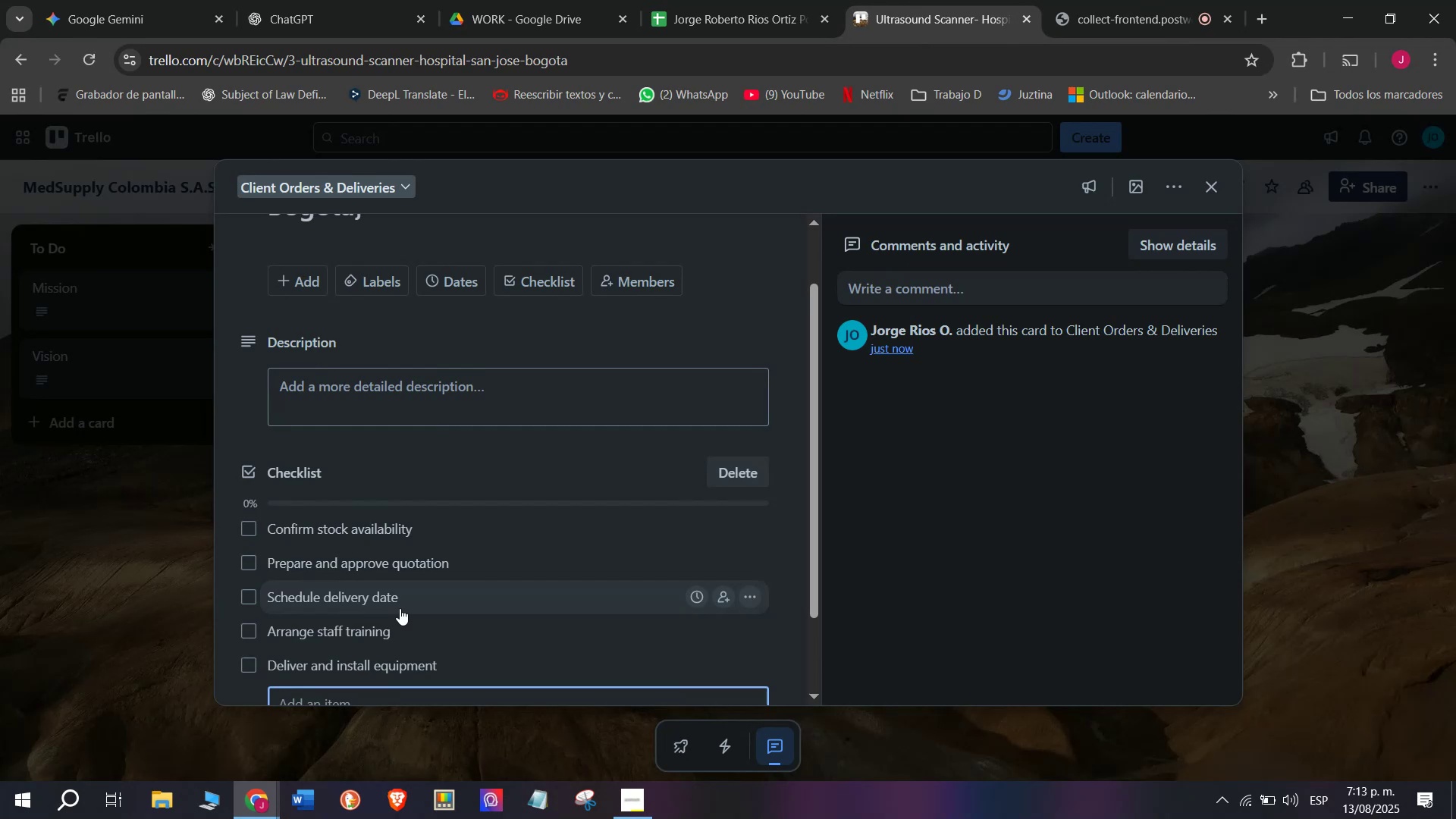 
scroll: coordinate [384, 598], scroll_direction: down, amount: 2.0
 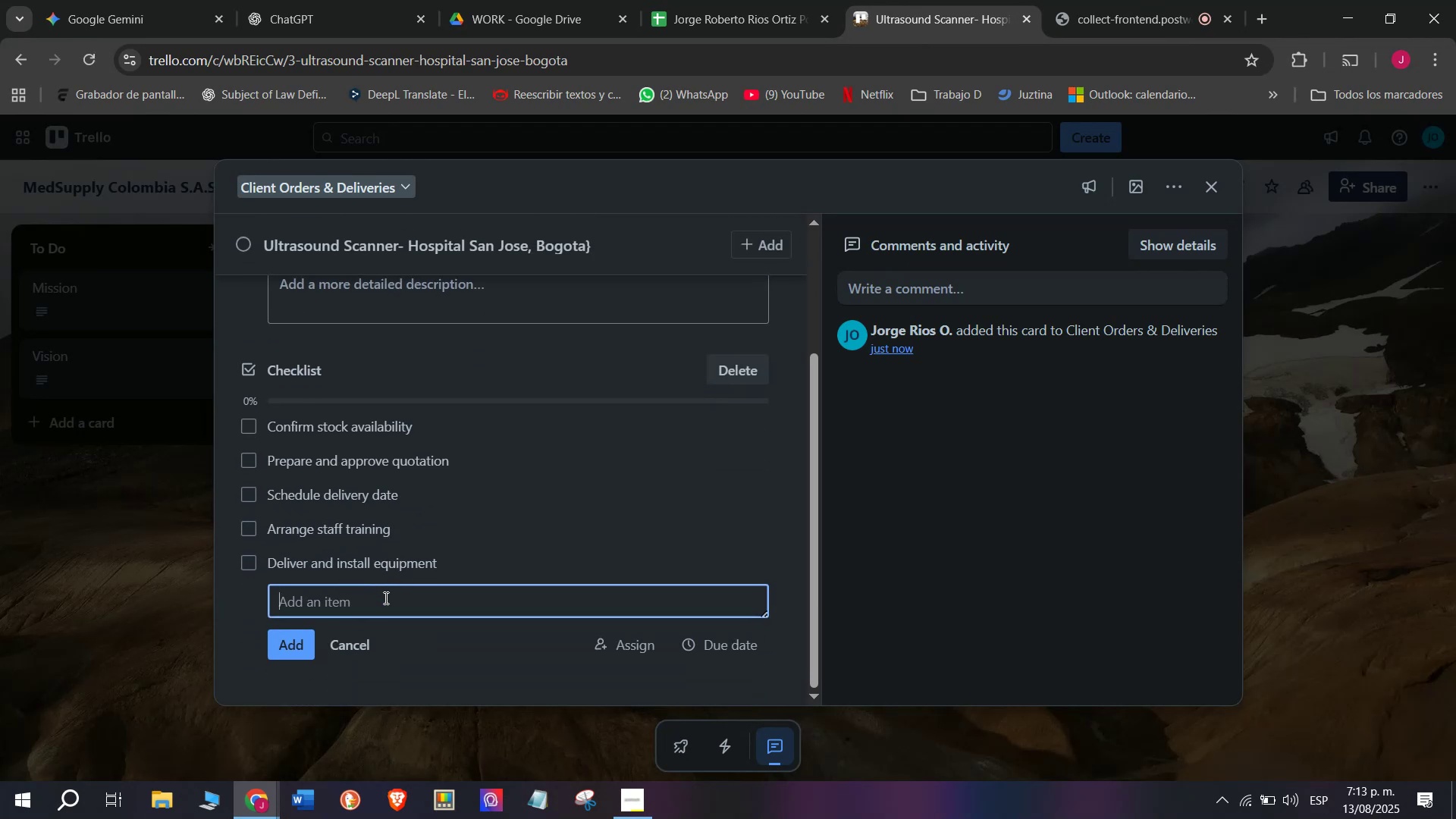 
type(Obtain deliovery)
key(Backspace)
key(Backspace)
key(Backspace)
key(Backspace)
key(Backspace)
type(vey )
key(Backspace)
key(Backspace)
type(ry )
 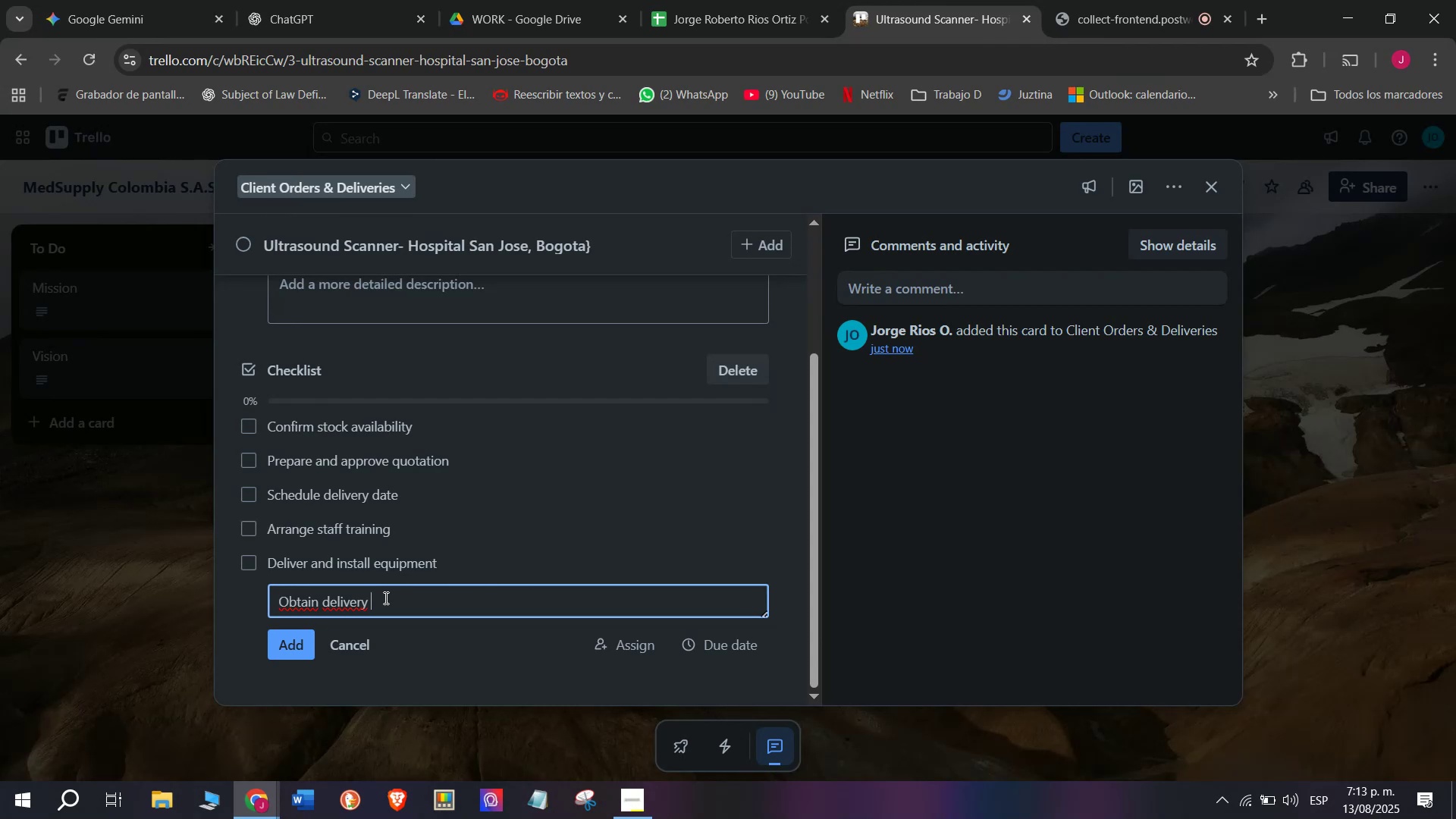 
type(confi)
 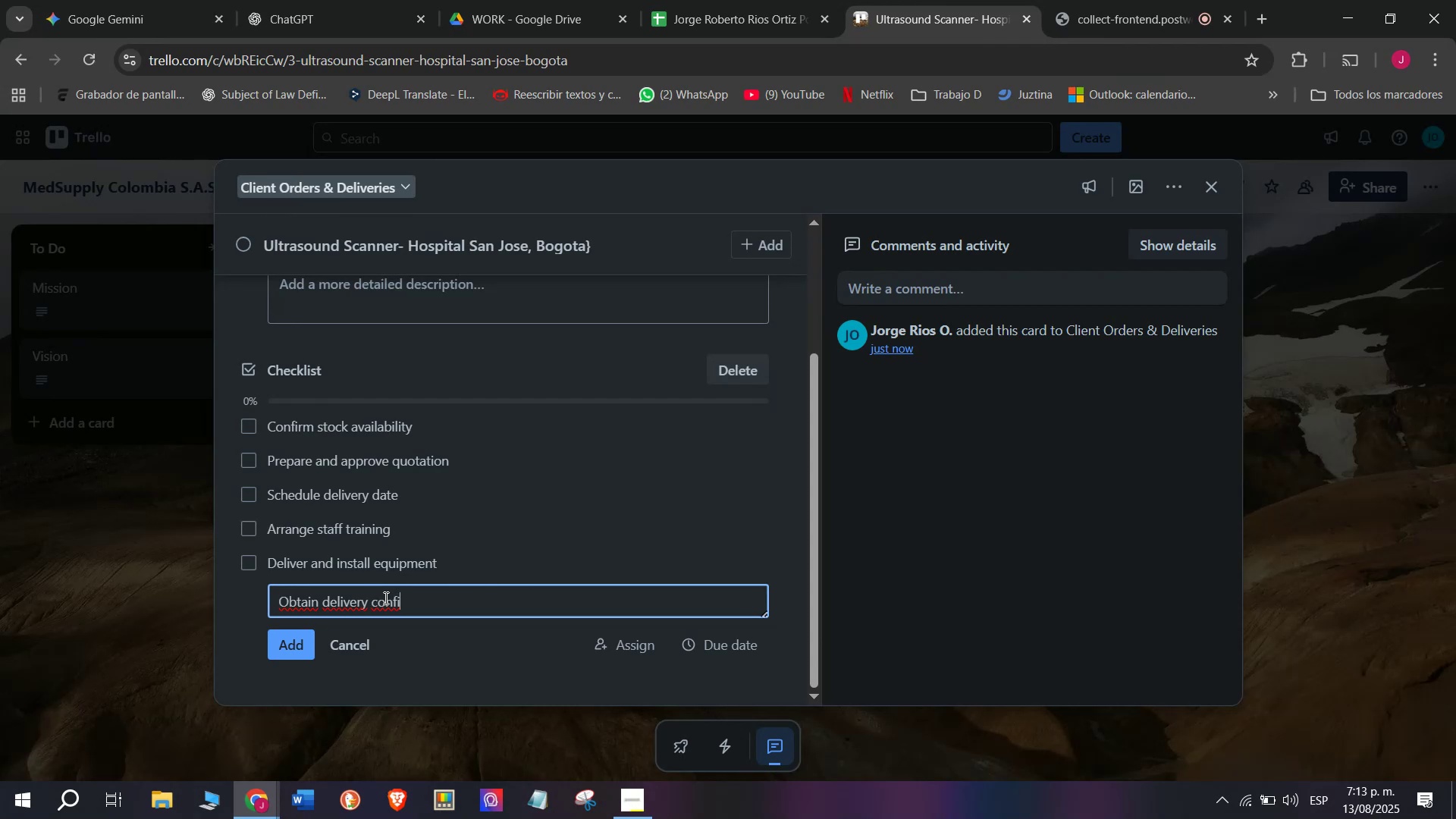 
type(rmation )
 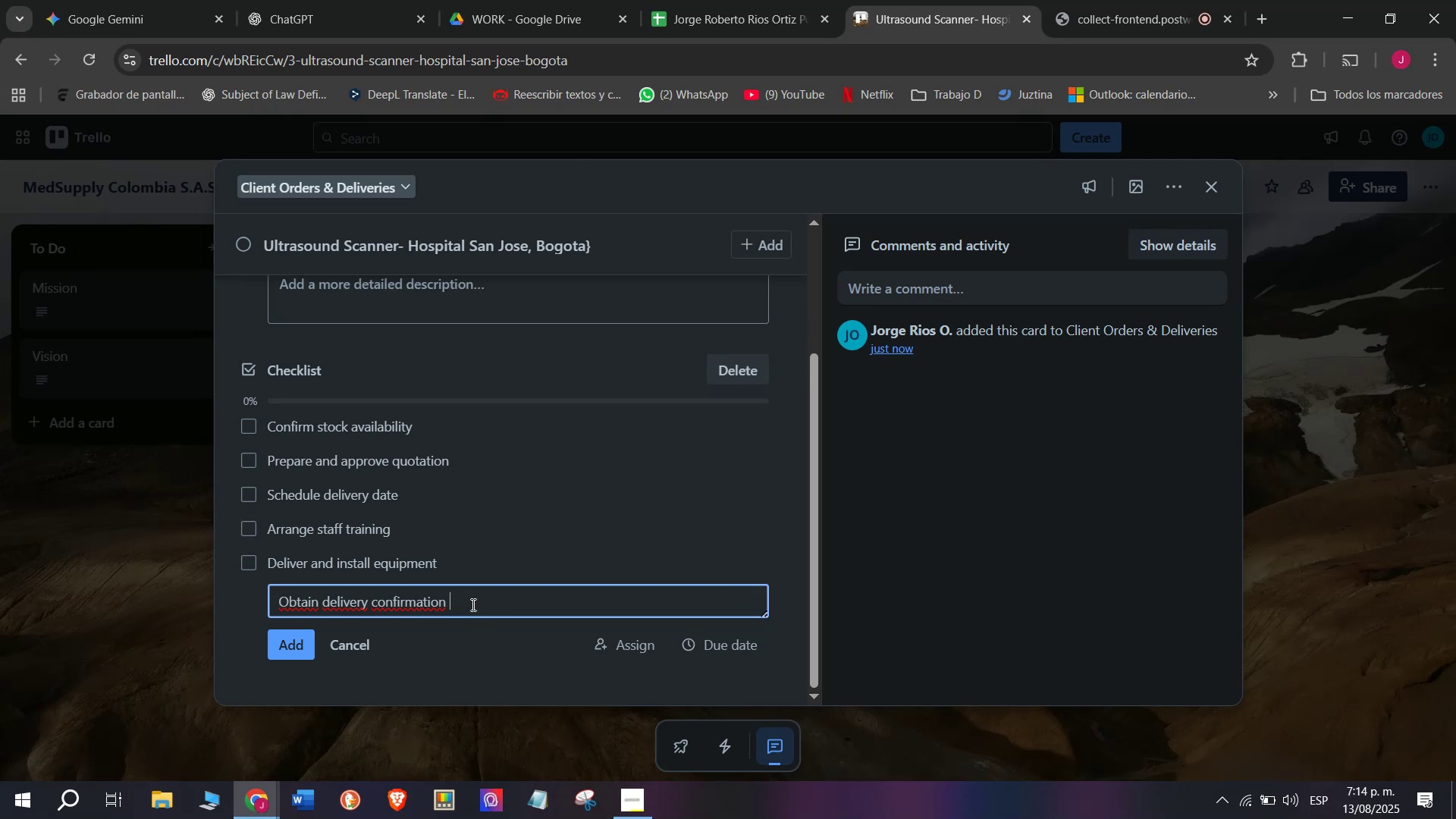 
key(Enter)
 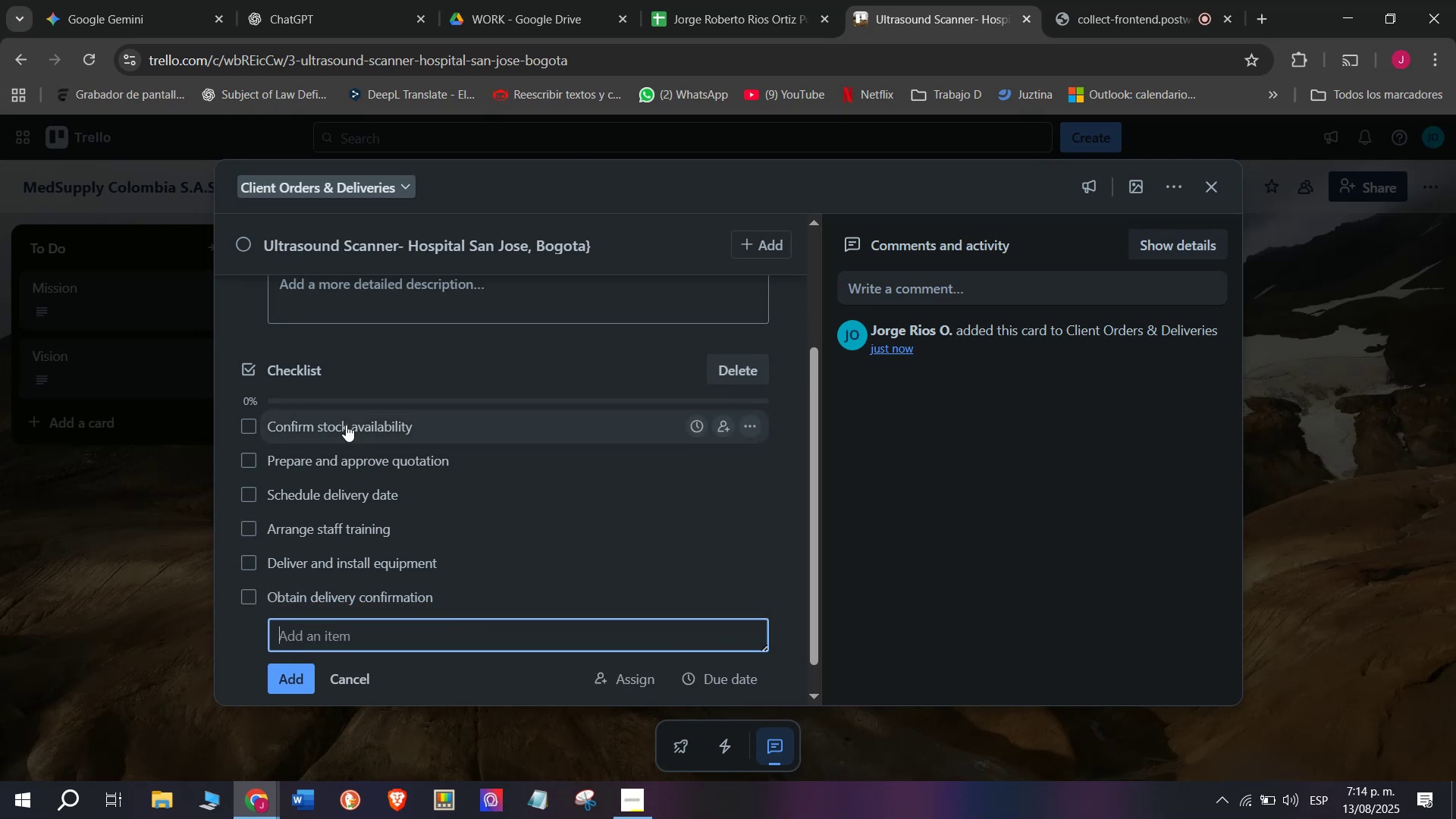 
scroll: coordinate [424, 433], scroll_direction: up, amount: 8.0
 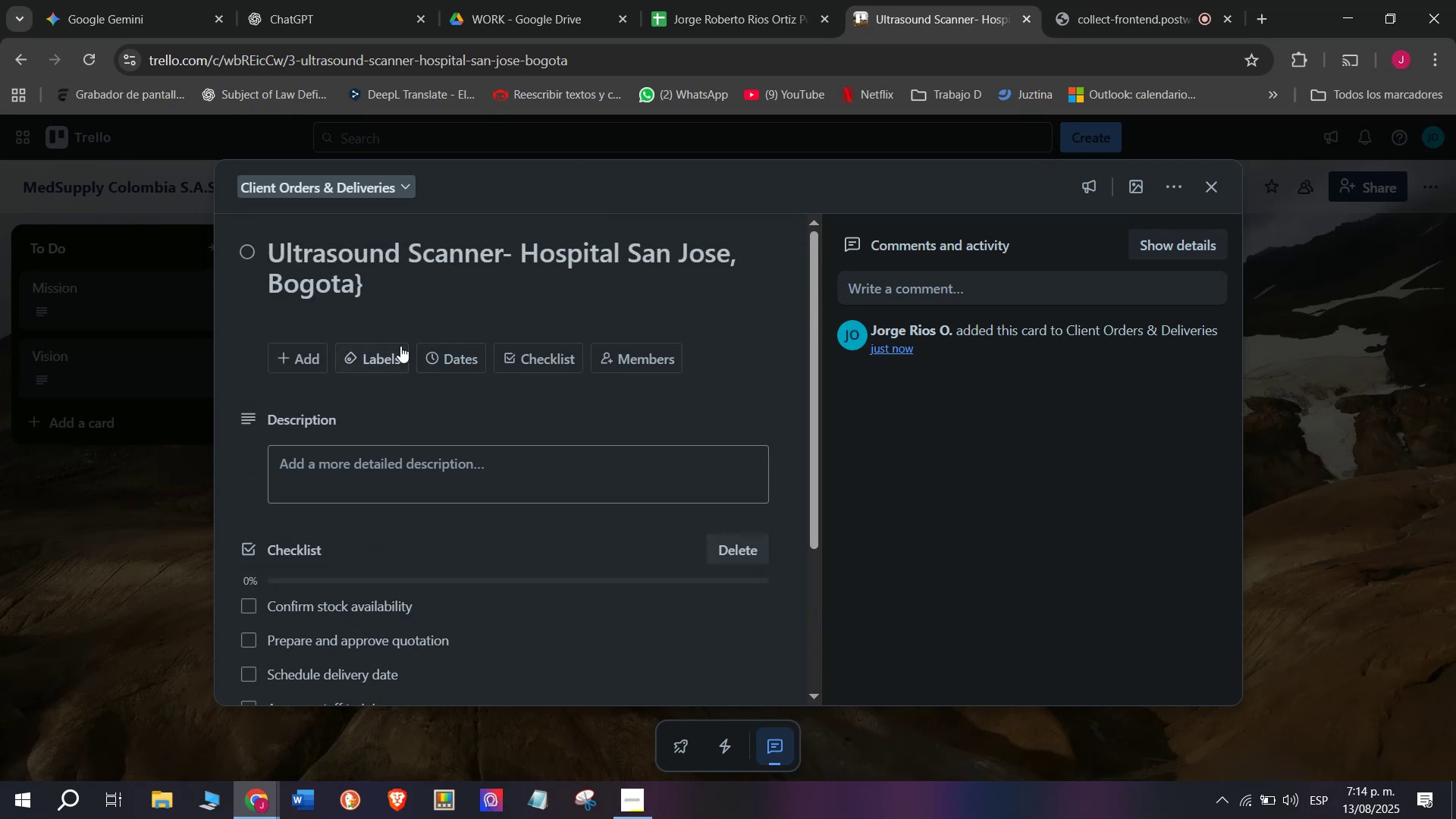 
left_click([364, 356])
 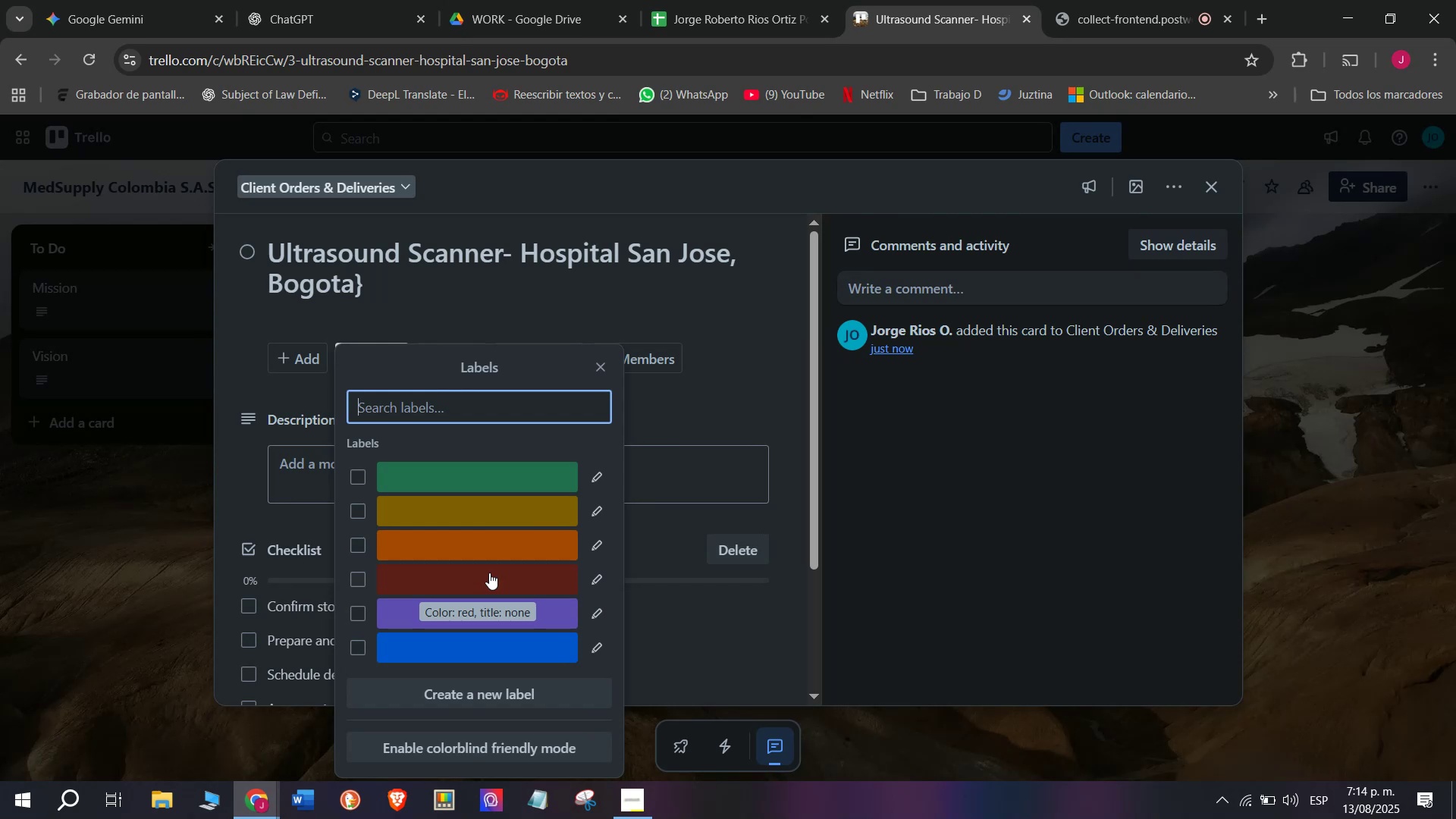 
left_click([489, 573])
 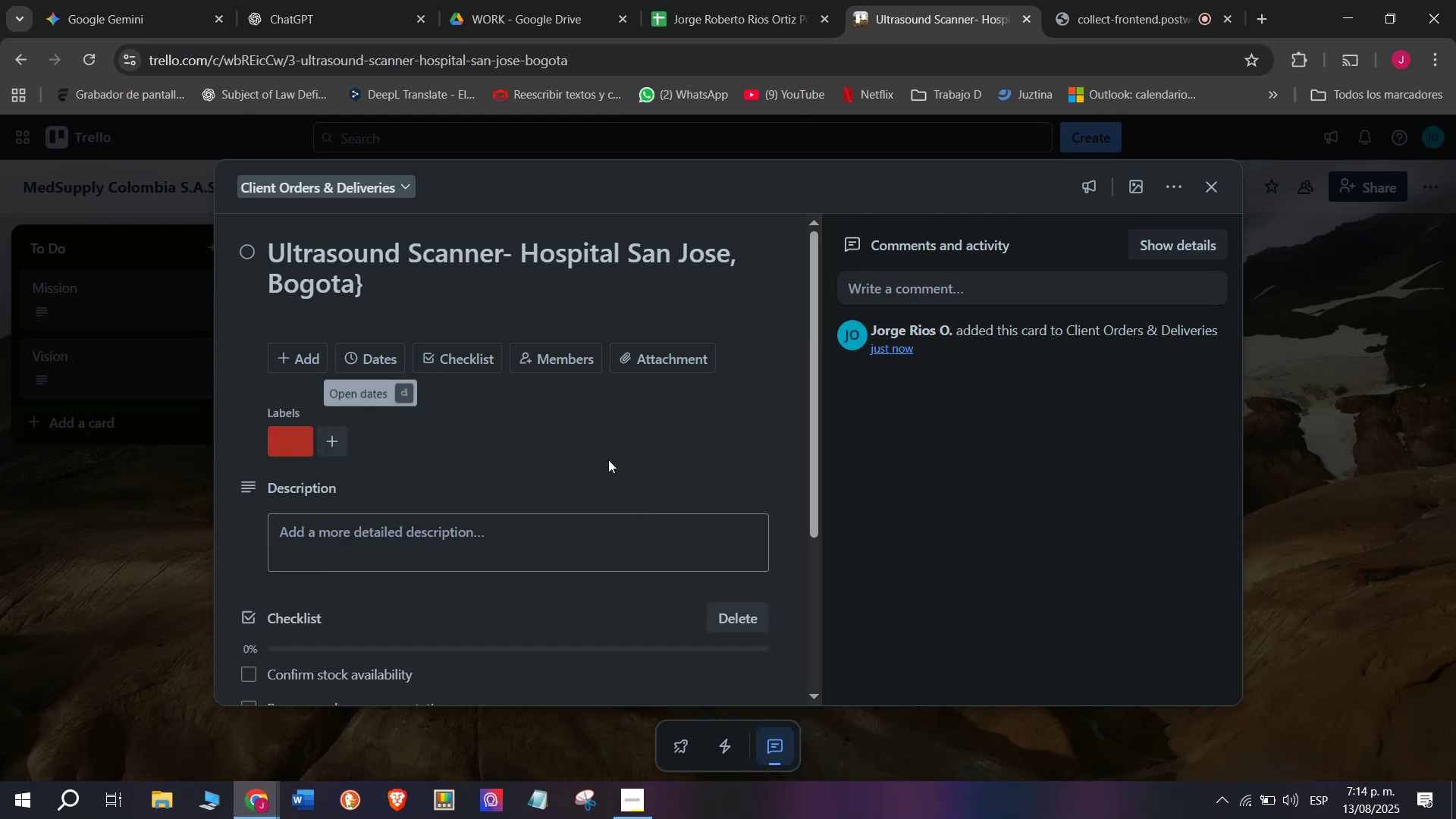 
scroll: coordinate [413, 472], scroll_direction: down, amount: 2.0
 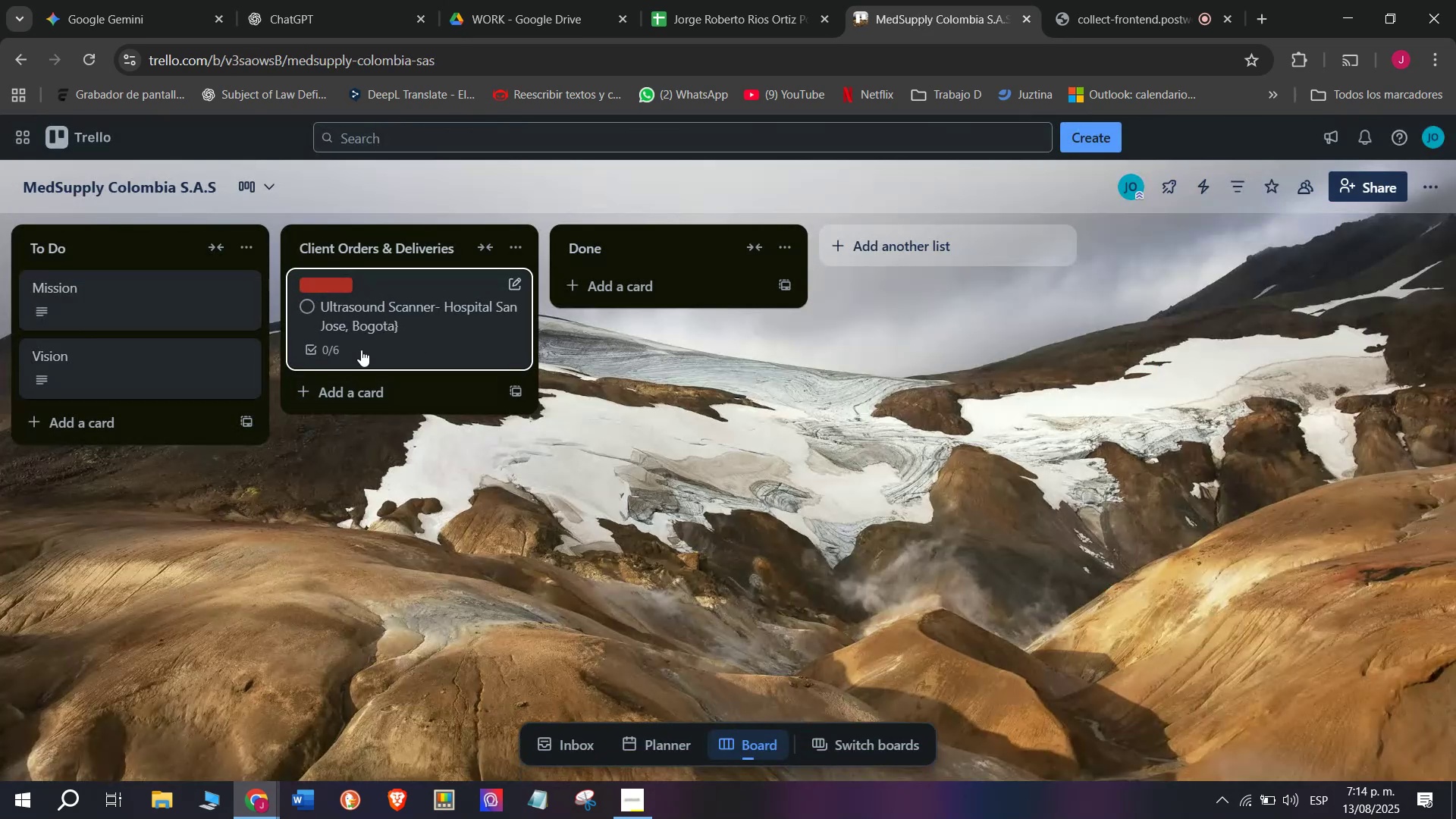 
left_click([388, 392])
 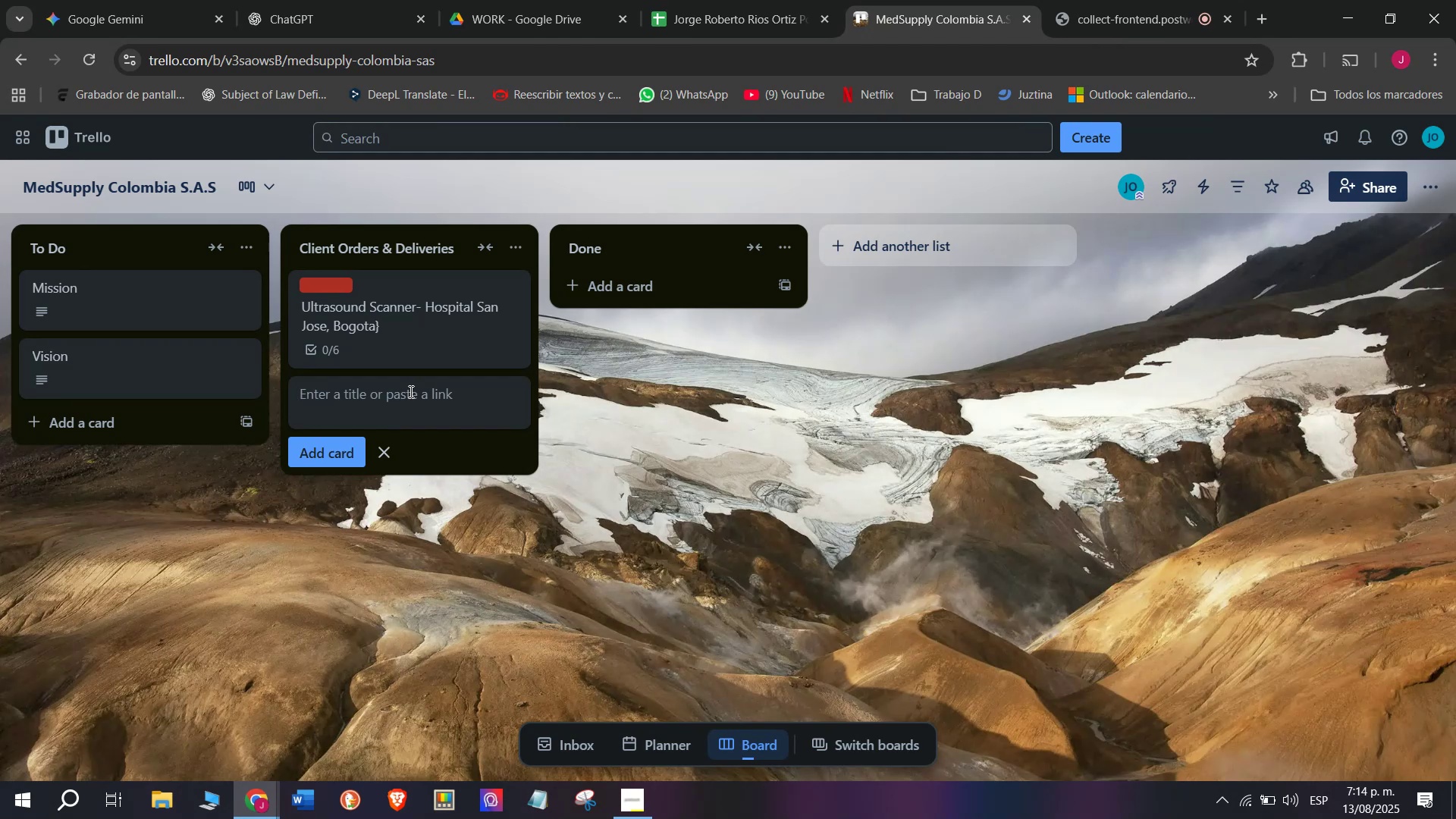 
wait(5.09)
 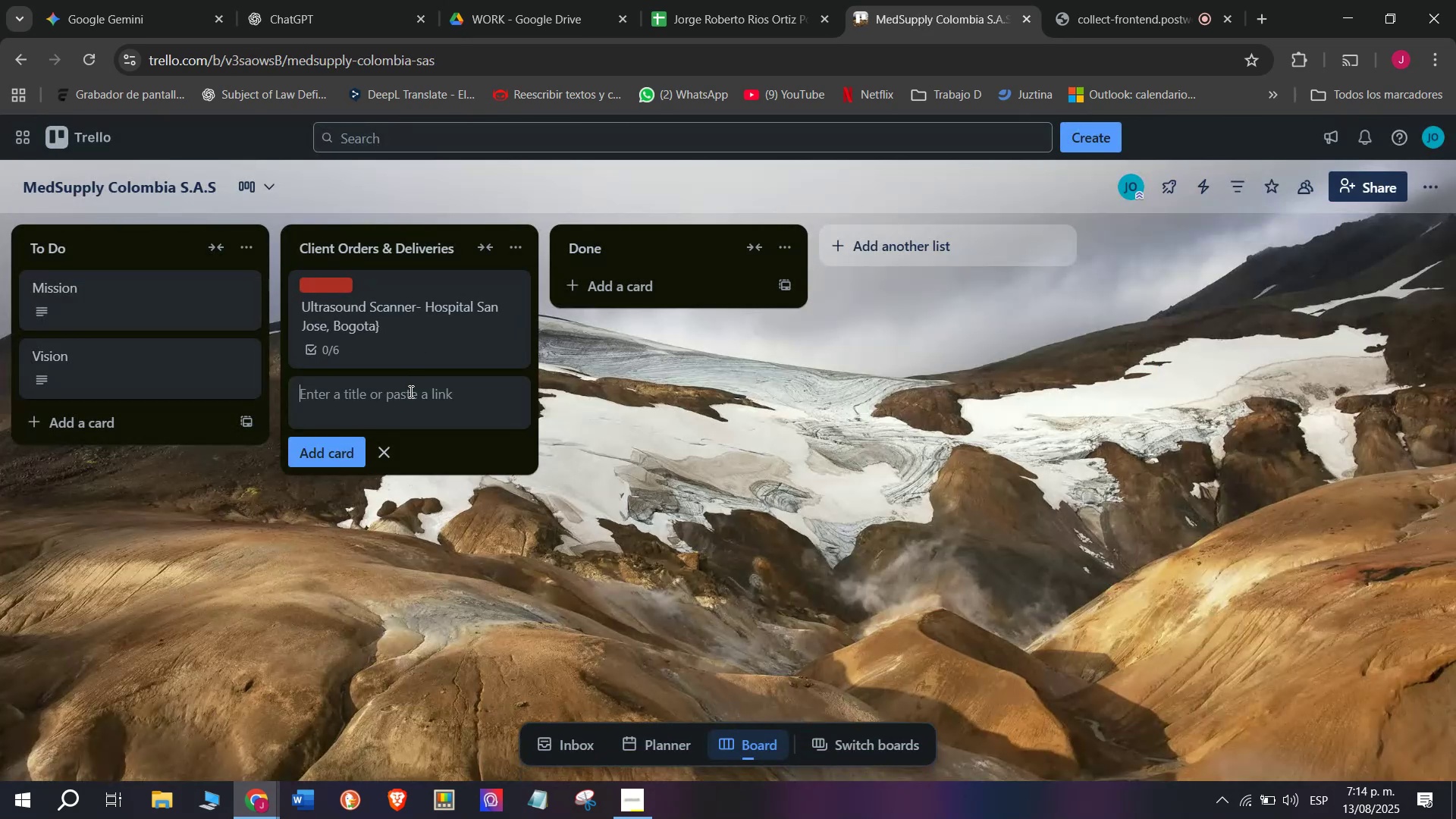 
key(CapsLock)
 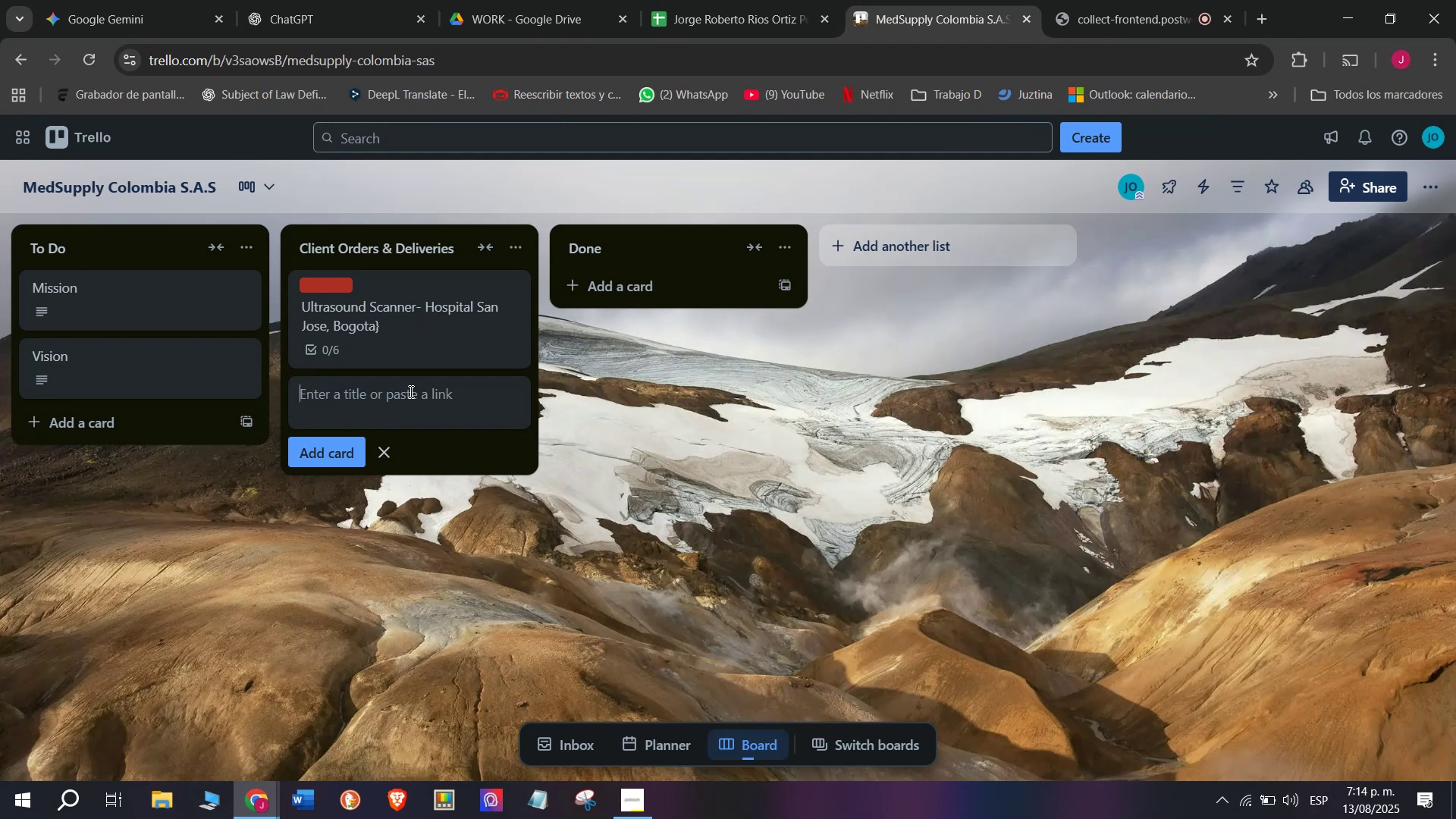 
type(ECG )
 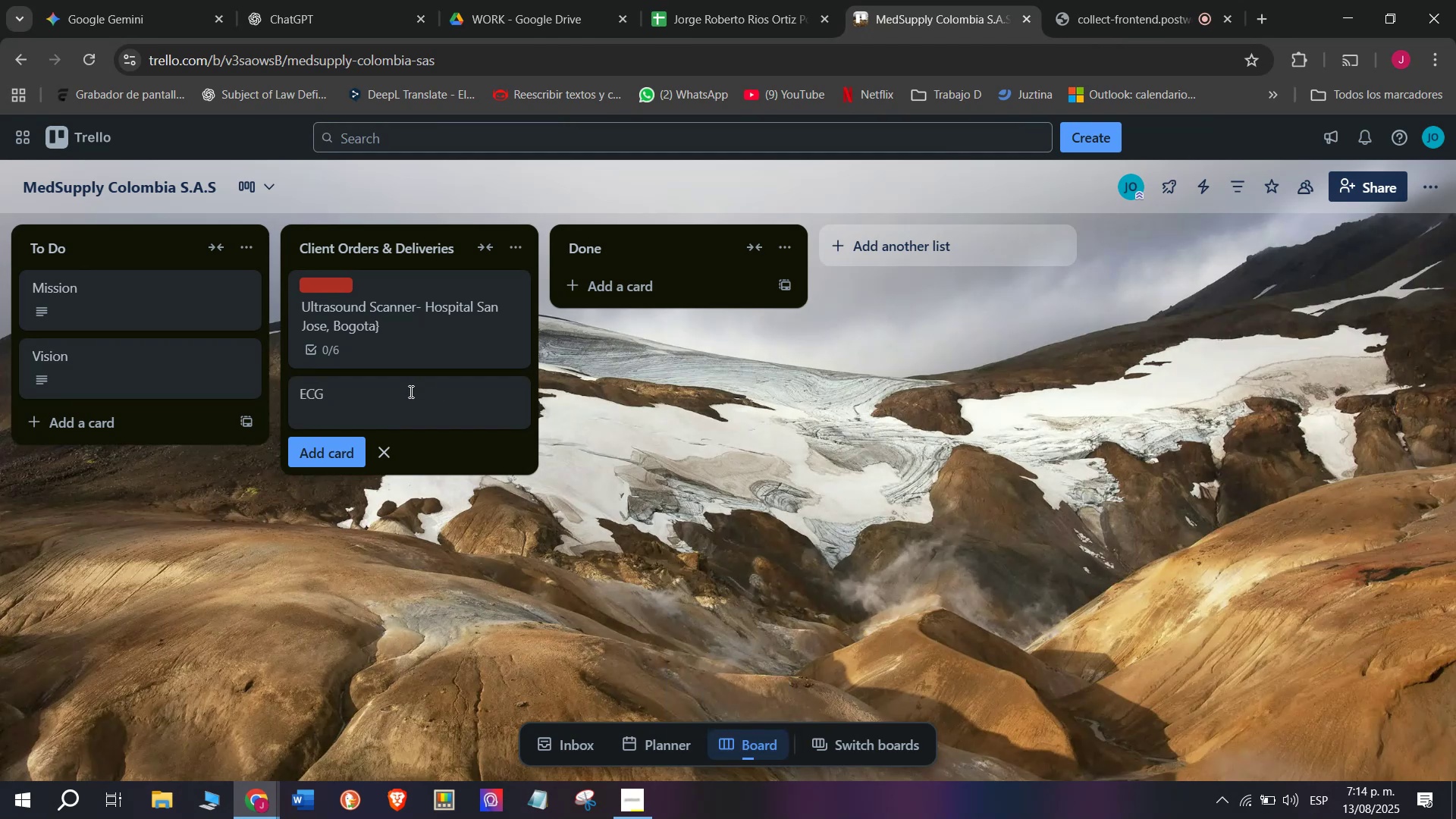 
type(Machines *5 units( )
 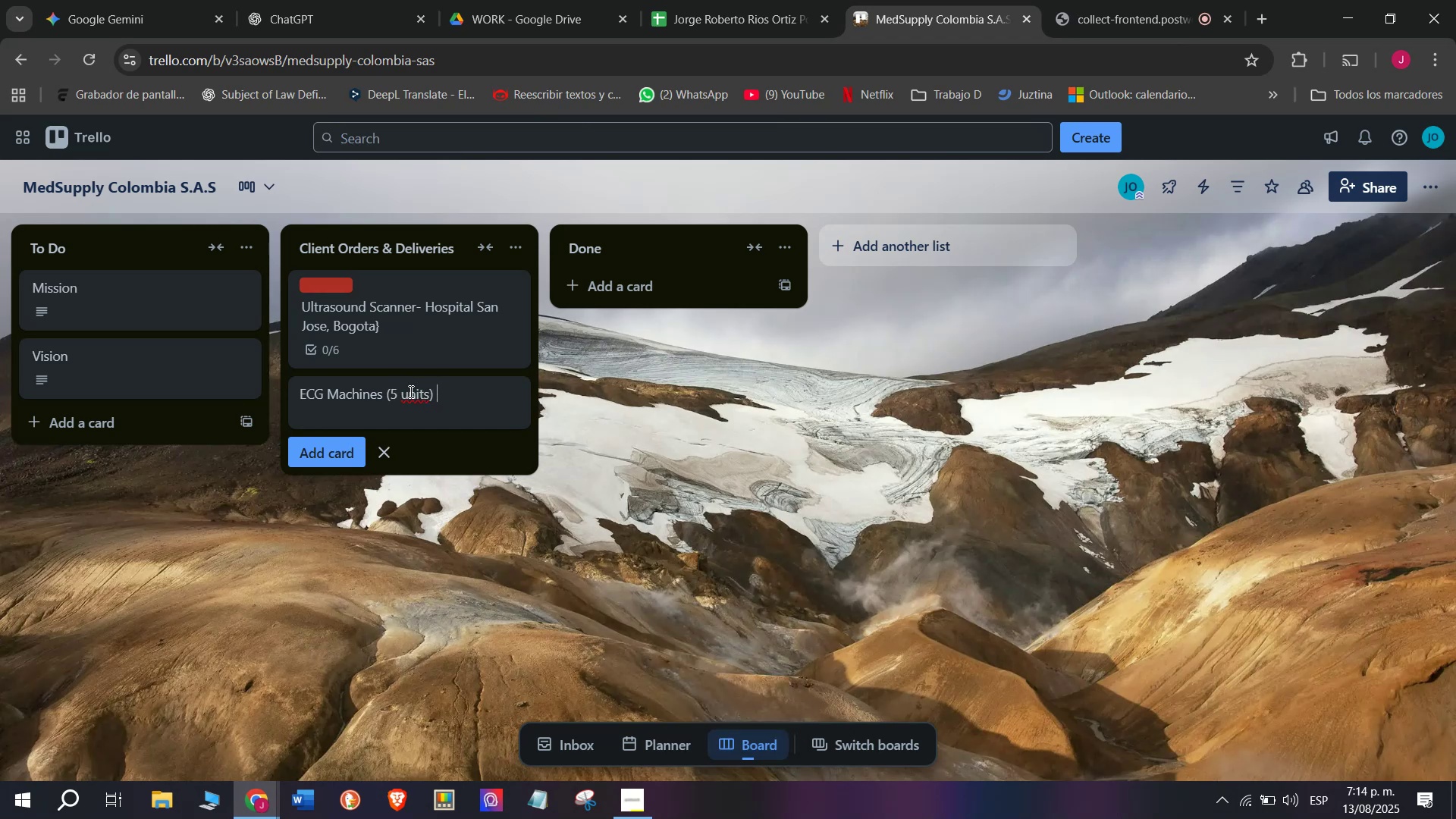 
wait(5.5)
 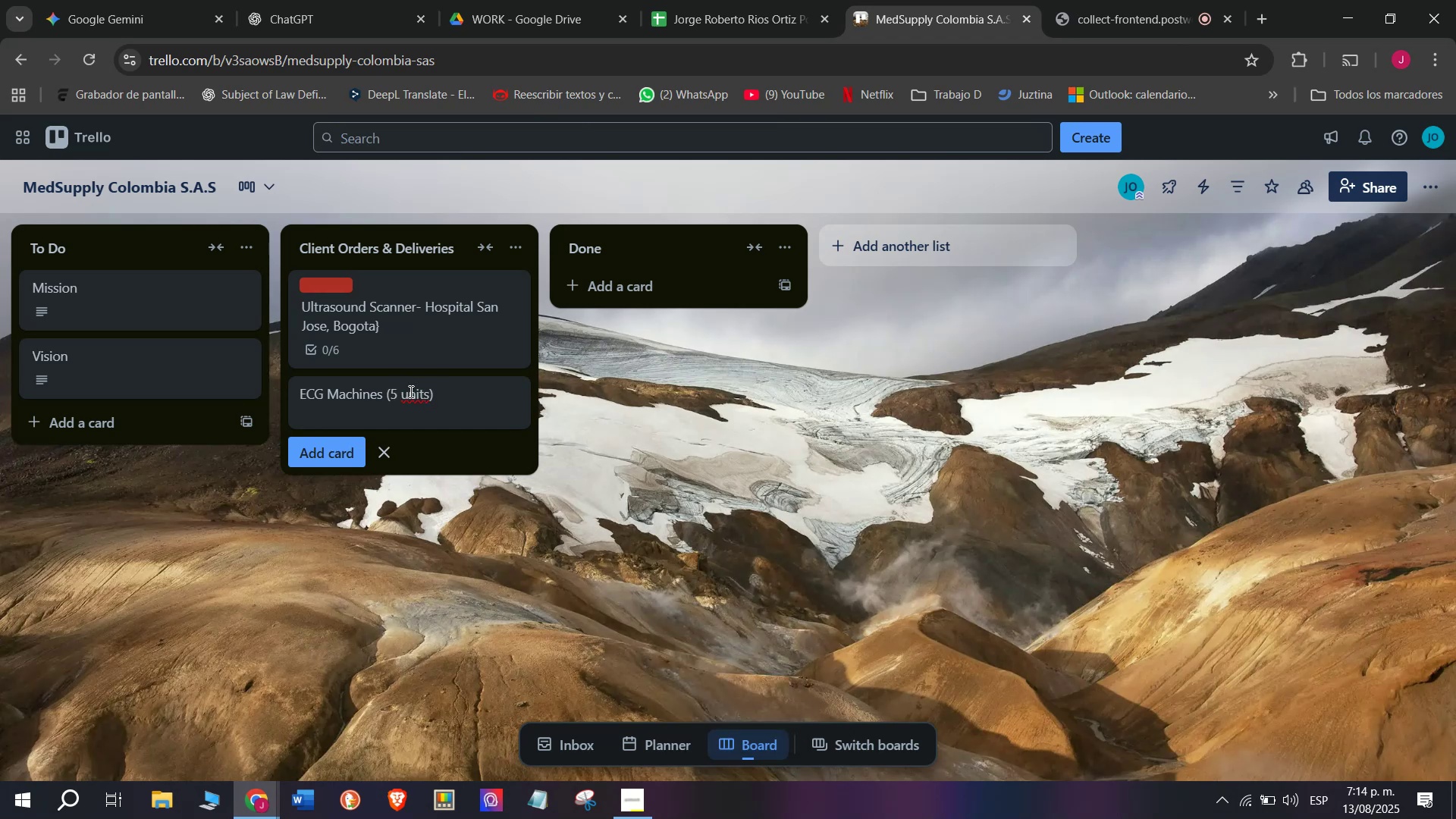 
key(Backspace)
type(- Clici)
key(Backspace)
key(Backspace)
type(nica Las Amerdi)
key(Backspace)
key(Backspace)
key(Backspace)
type(rica)
 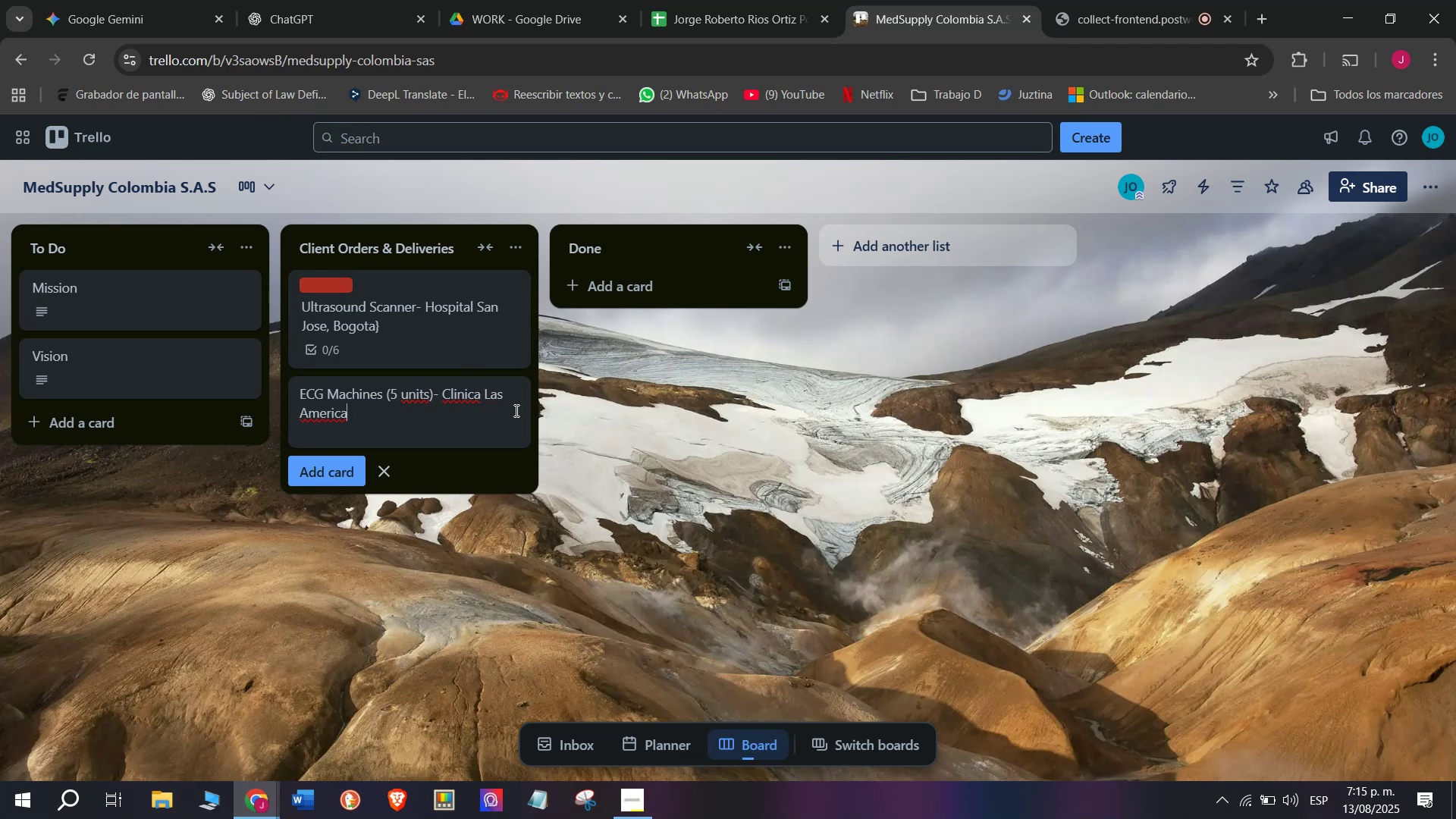 
key(S)
 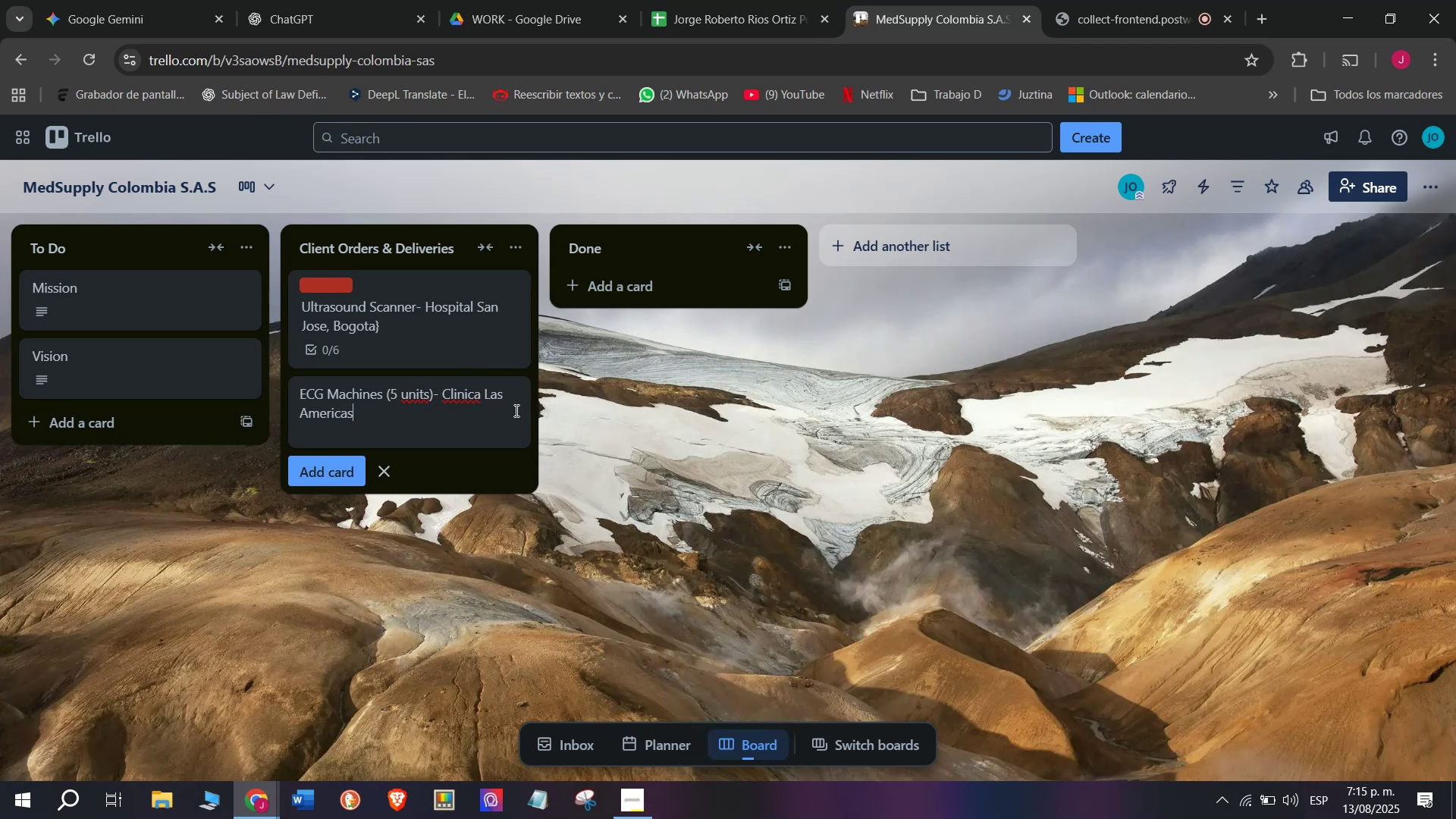 
key(Space)
 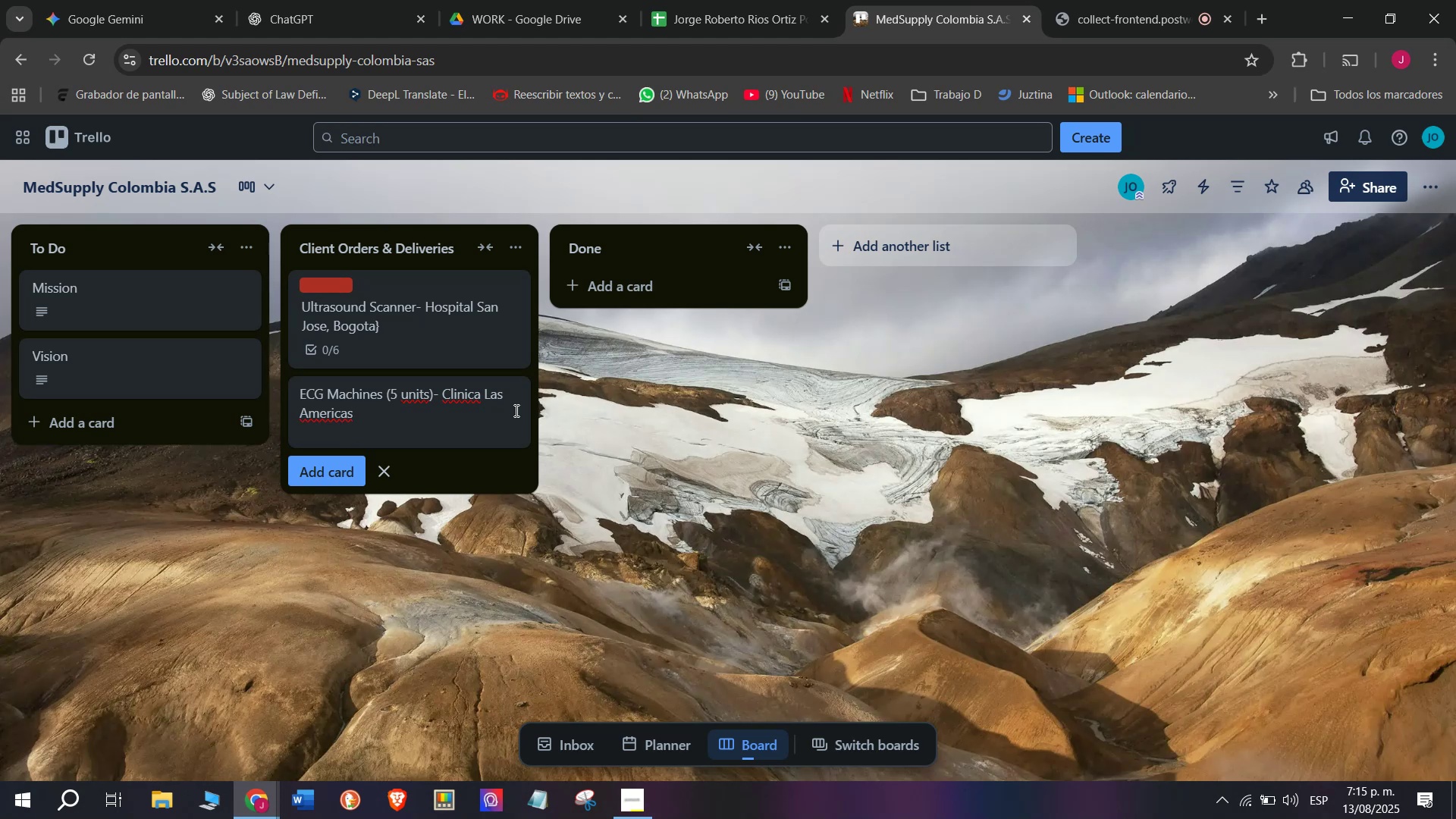 
key(Backspace)
 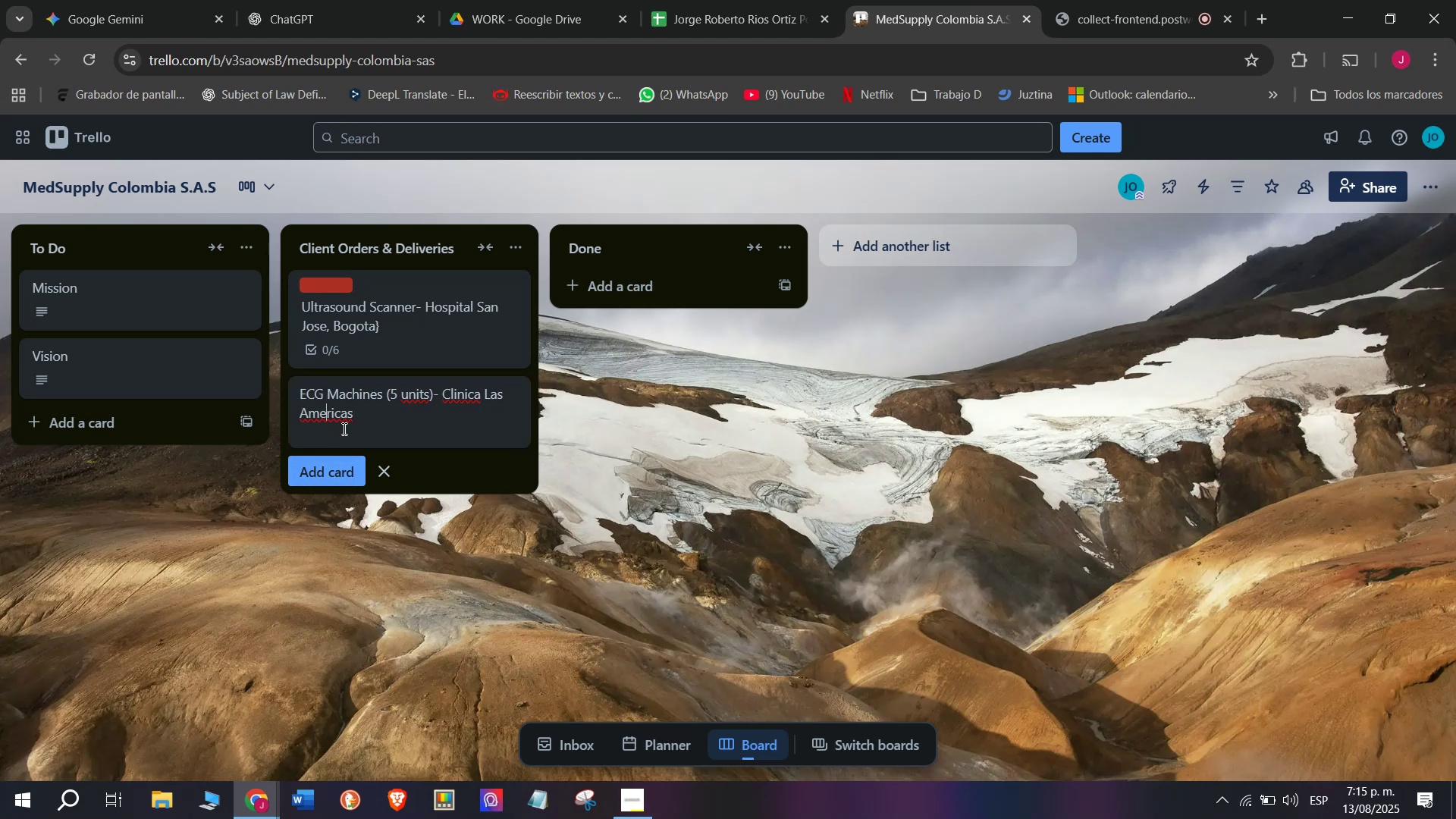 
key(Backspace)
 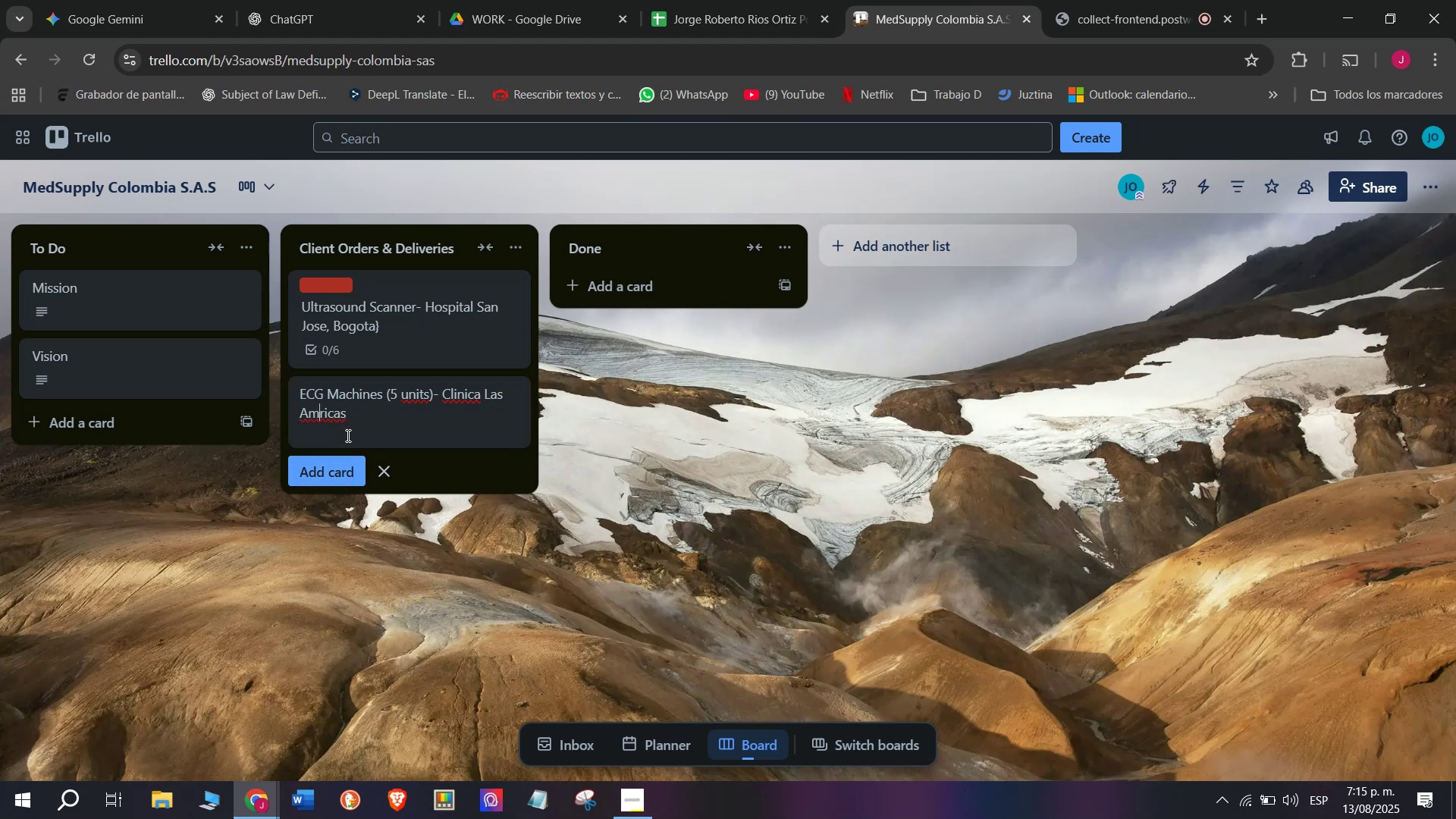 
key(Semicolon)
 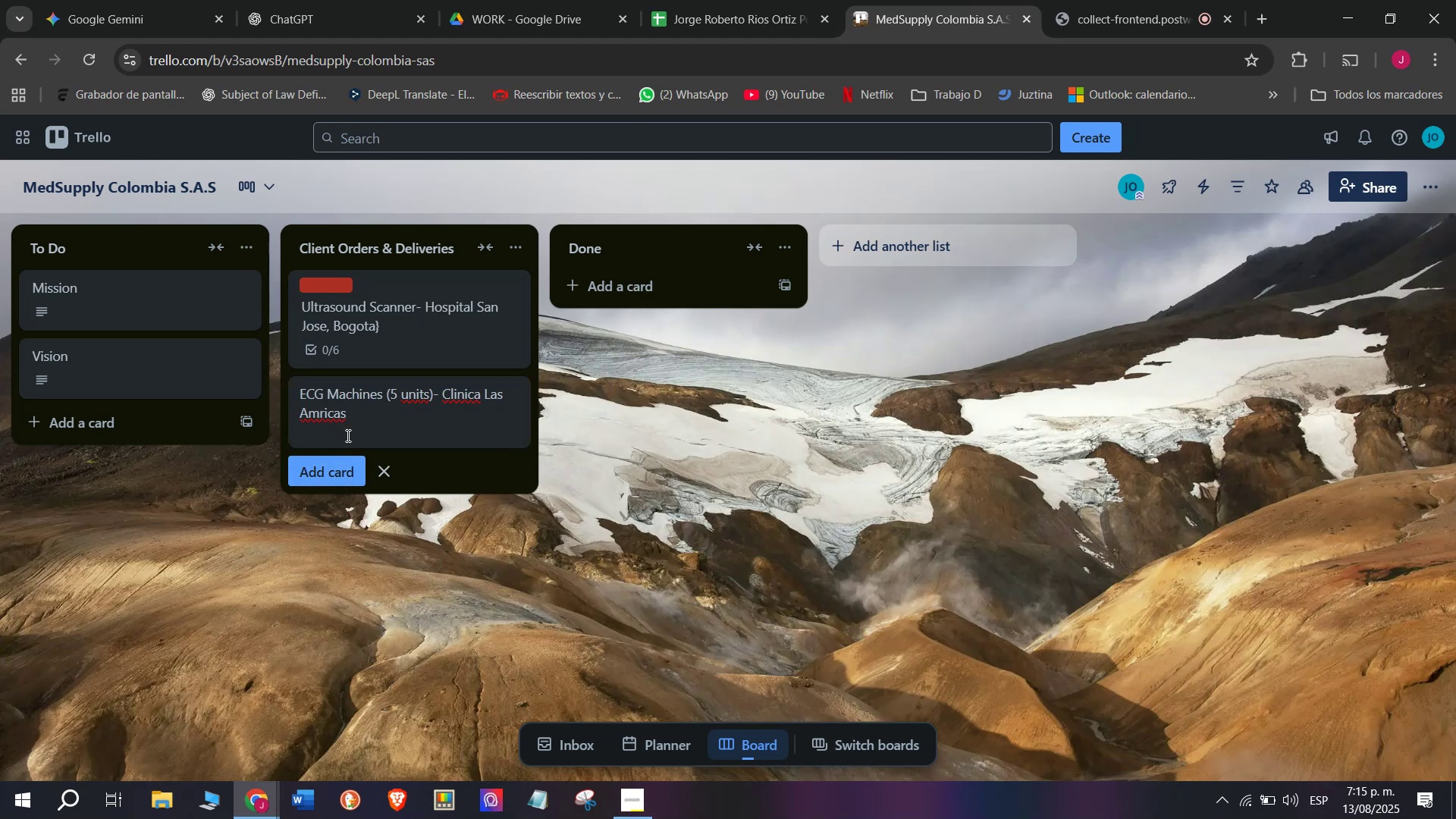 
key(E)
 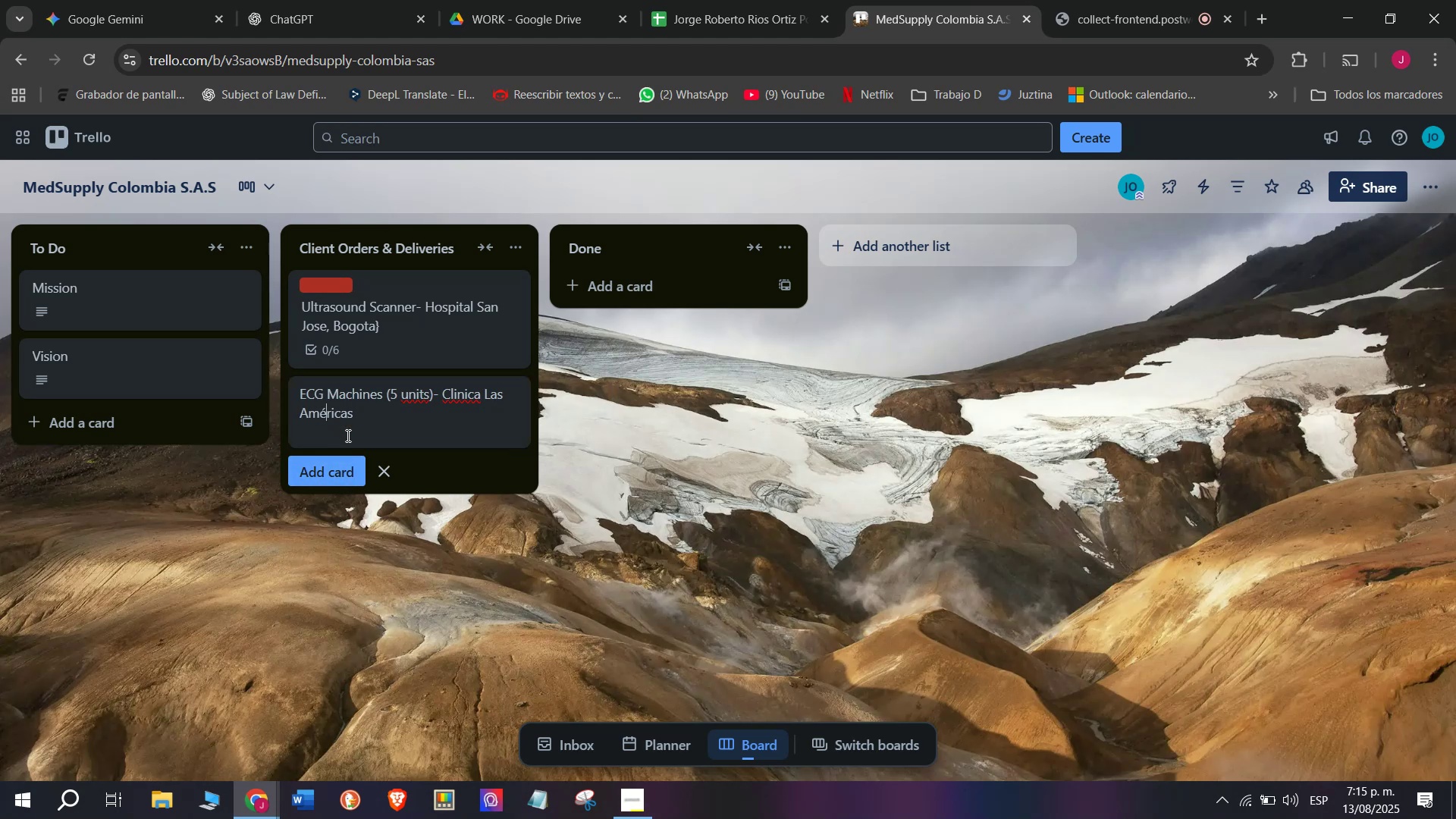 
left_click([369, 406])
 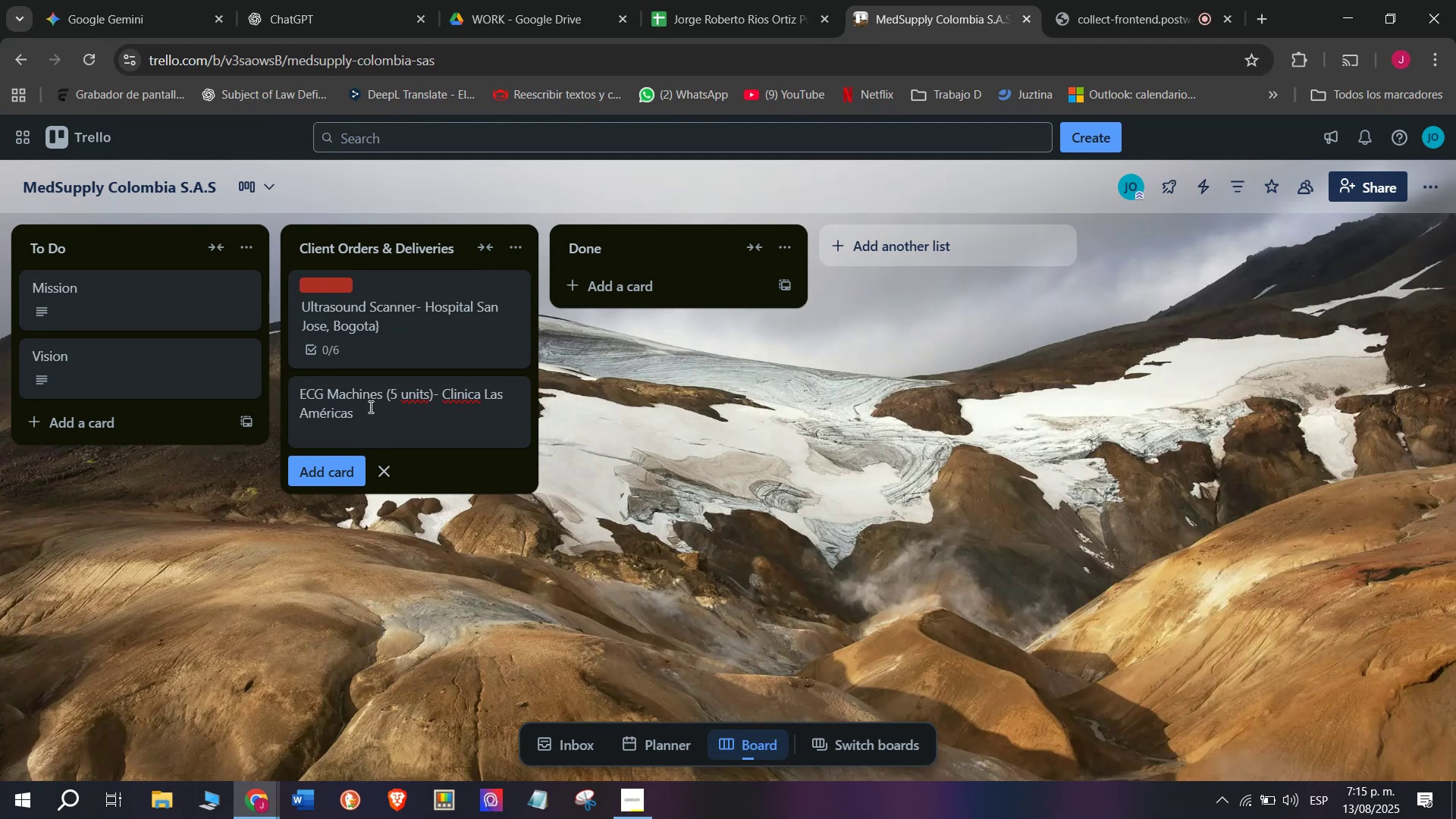 
type(, Medellin)
 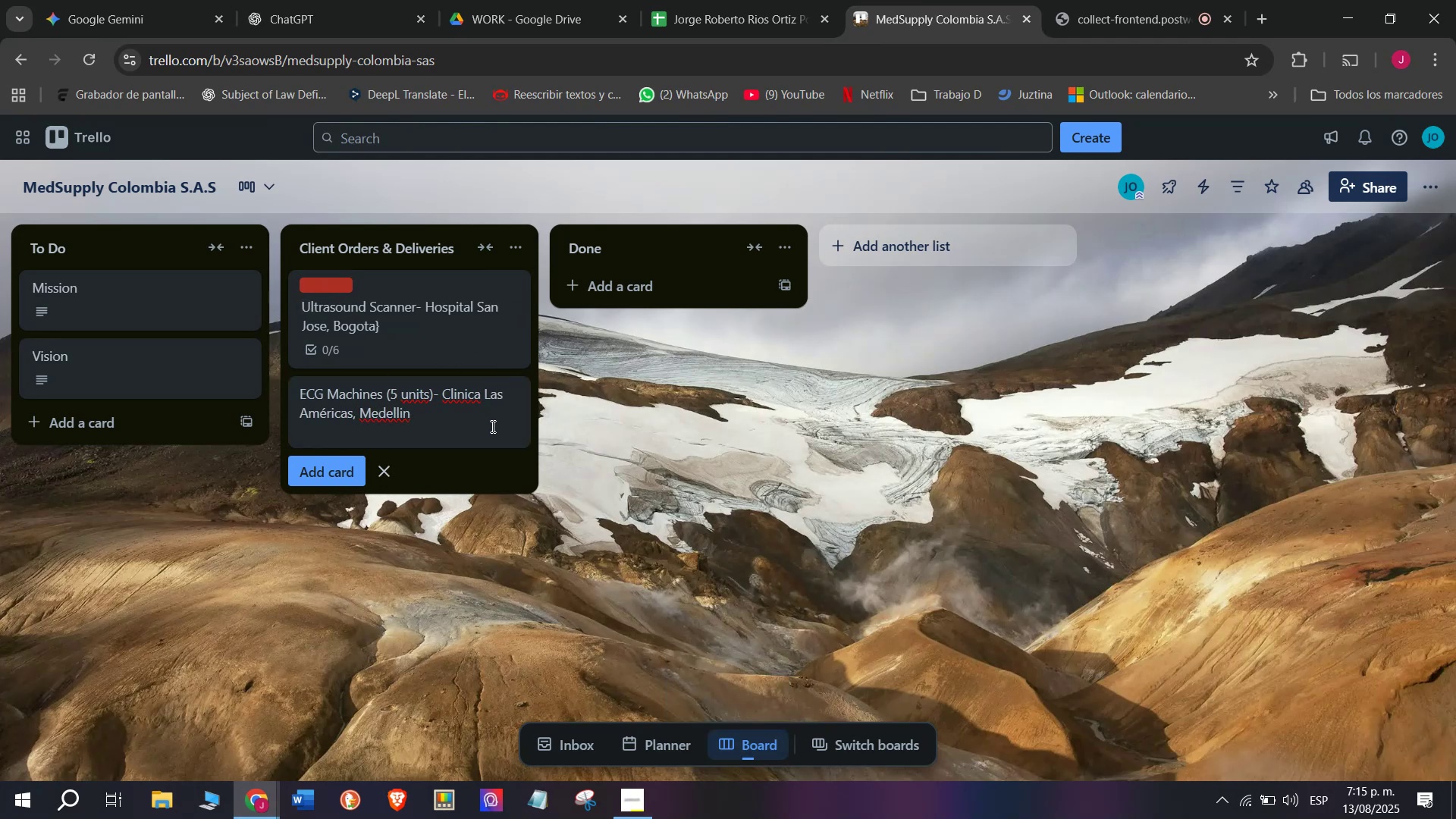 
wait(10.09)
 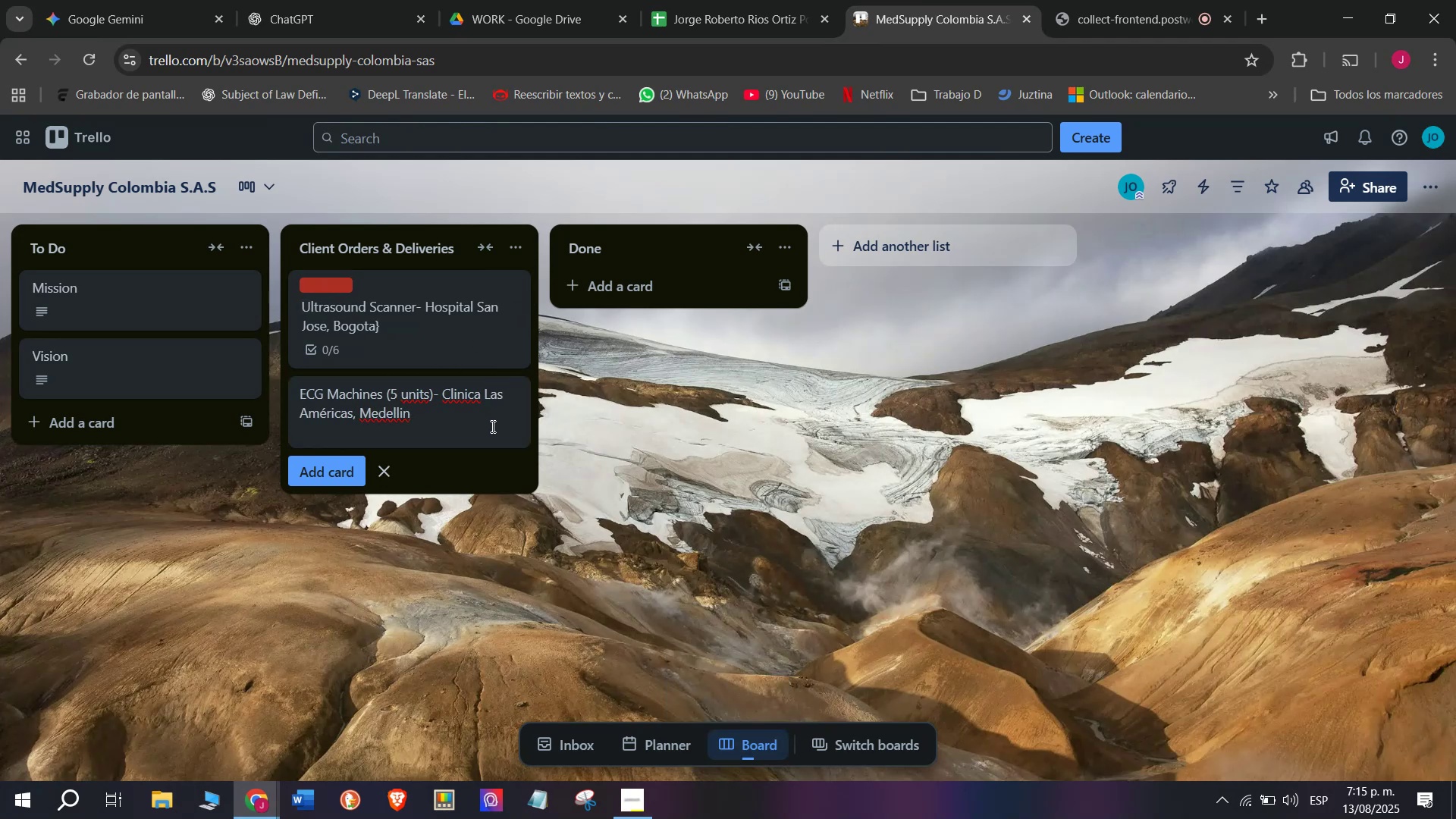 
key(Enter)
 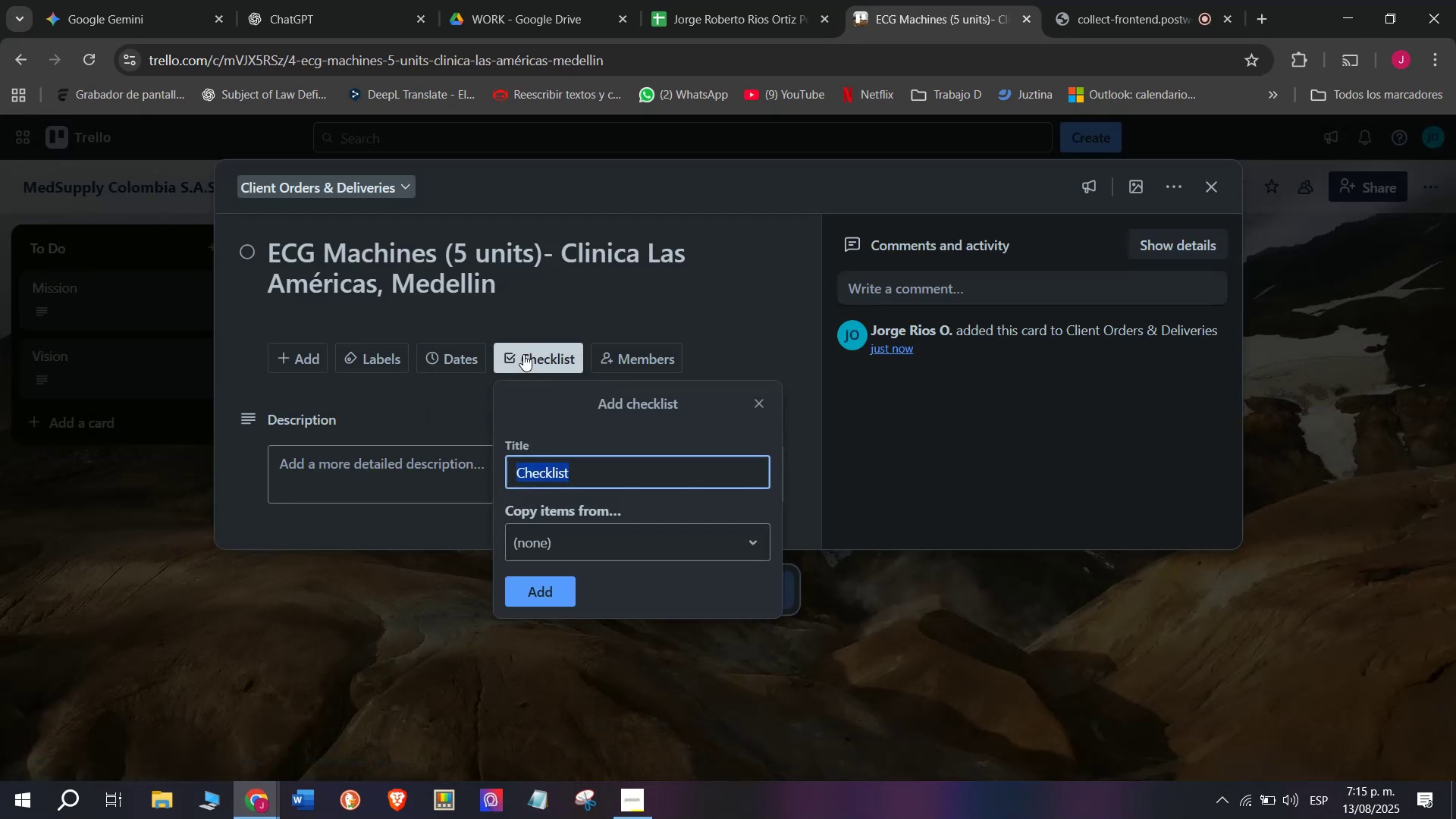 
left_click([554, 598])
 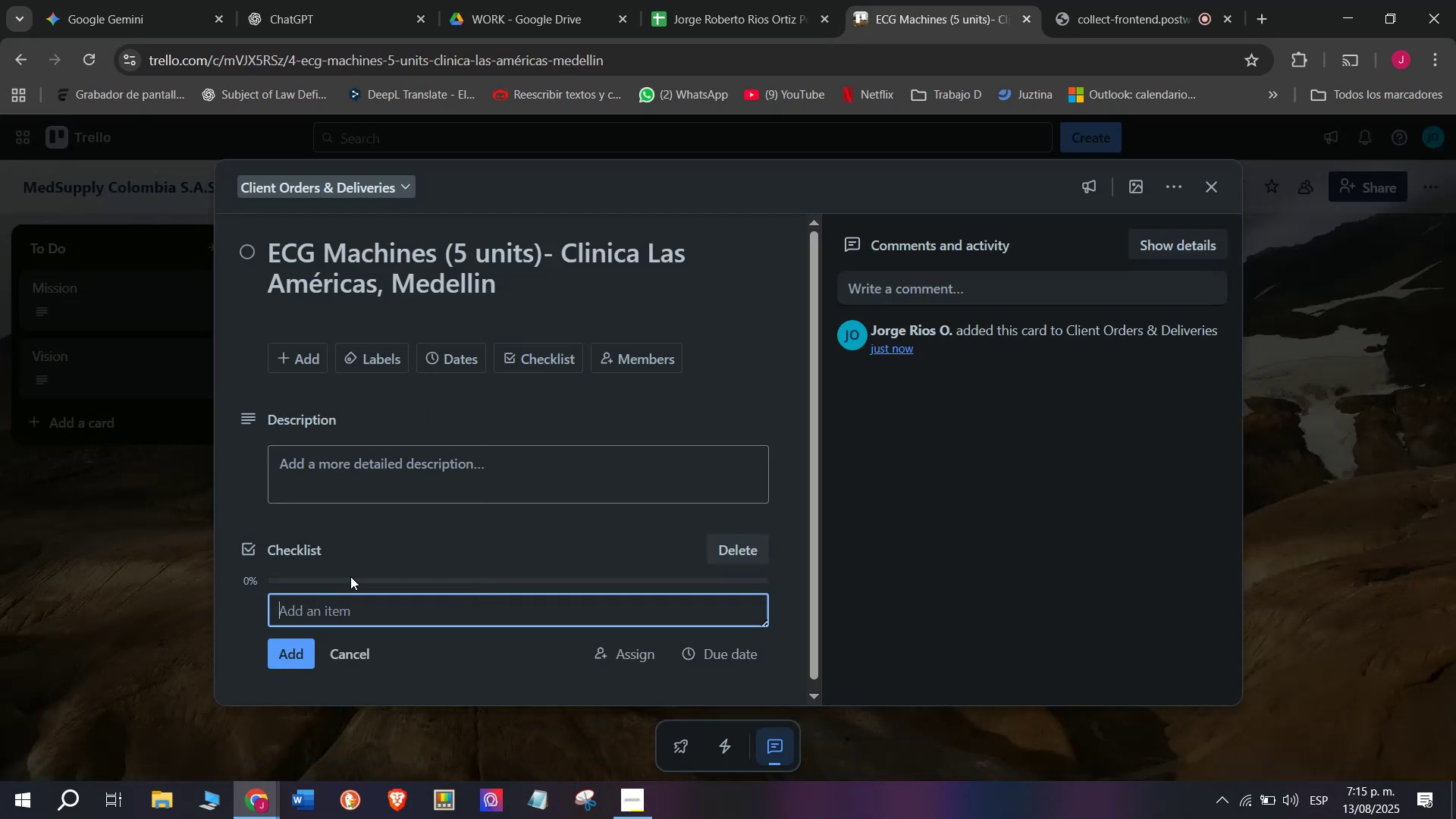 
scroll: coordinate [350, 537], scroll_direction: down, amount: 4.0
 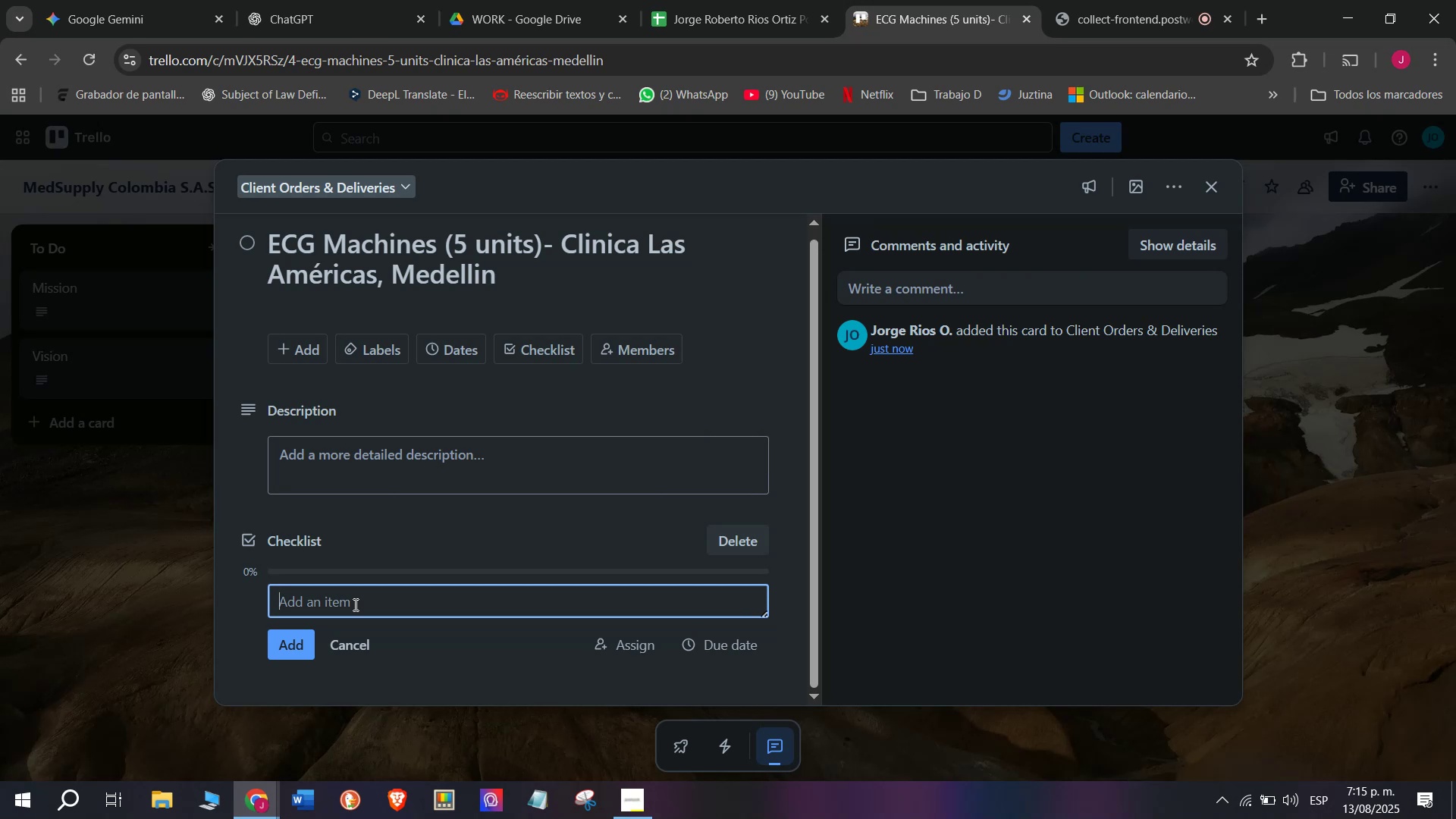 
type(XC)
key(Backspace)
key(Backspace)
key(Backspace)
type(ch)
key(Backspace)
key(Backspace)
type(Check invew)
key(Backspace)
type(ntory )
 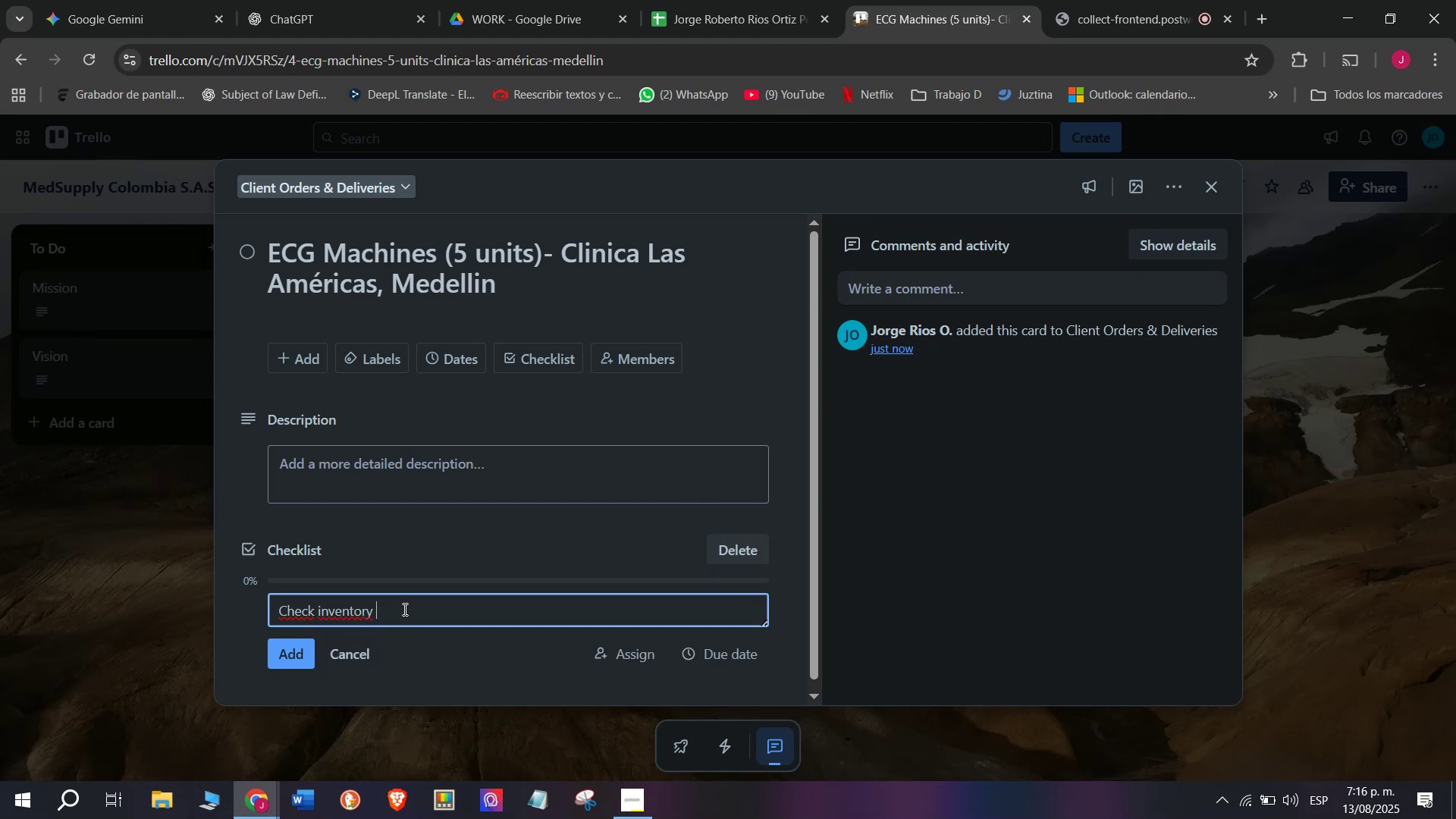 
wait(6.32)
 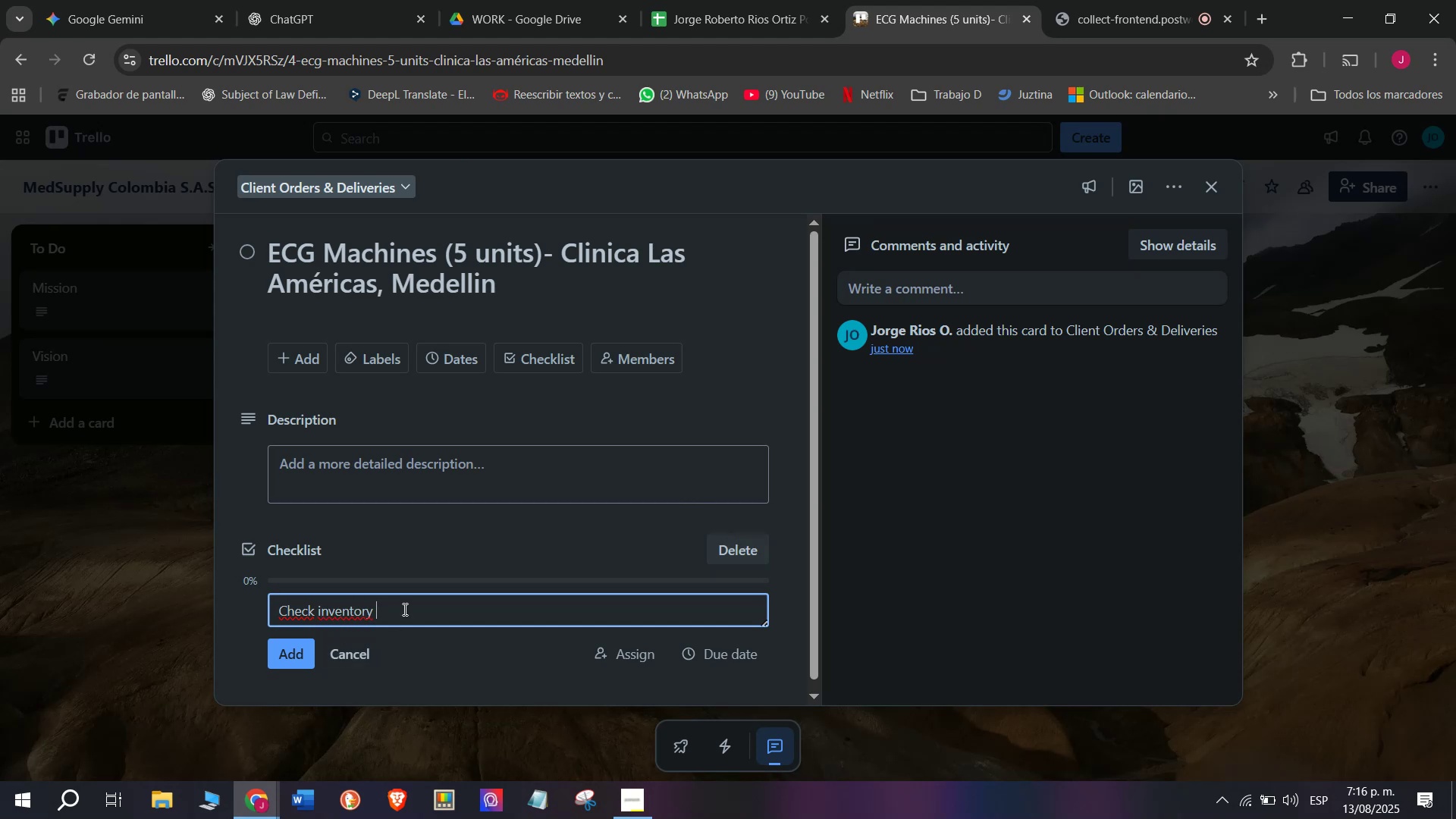 
key(Enter)
 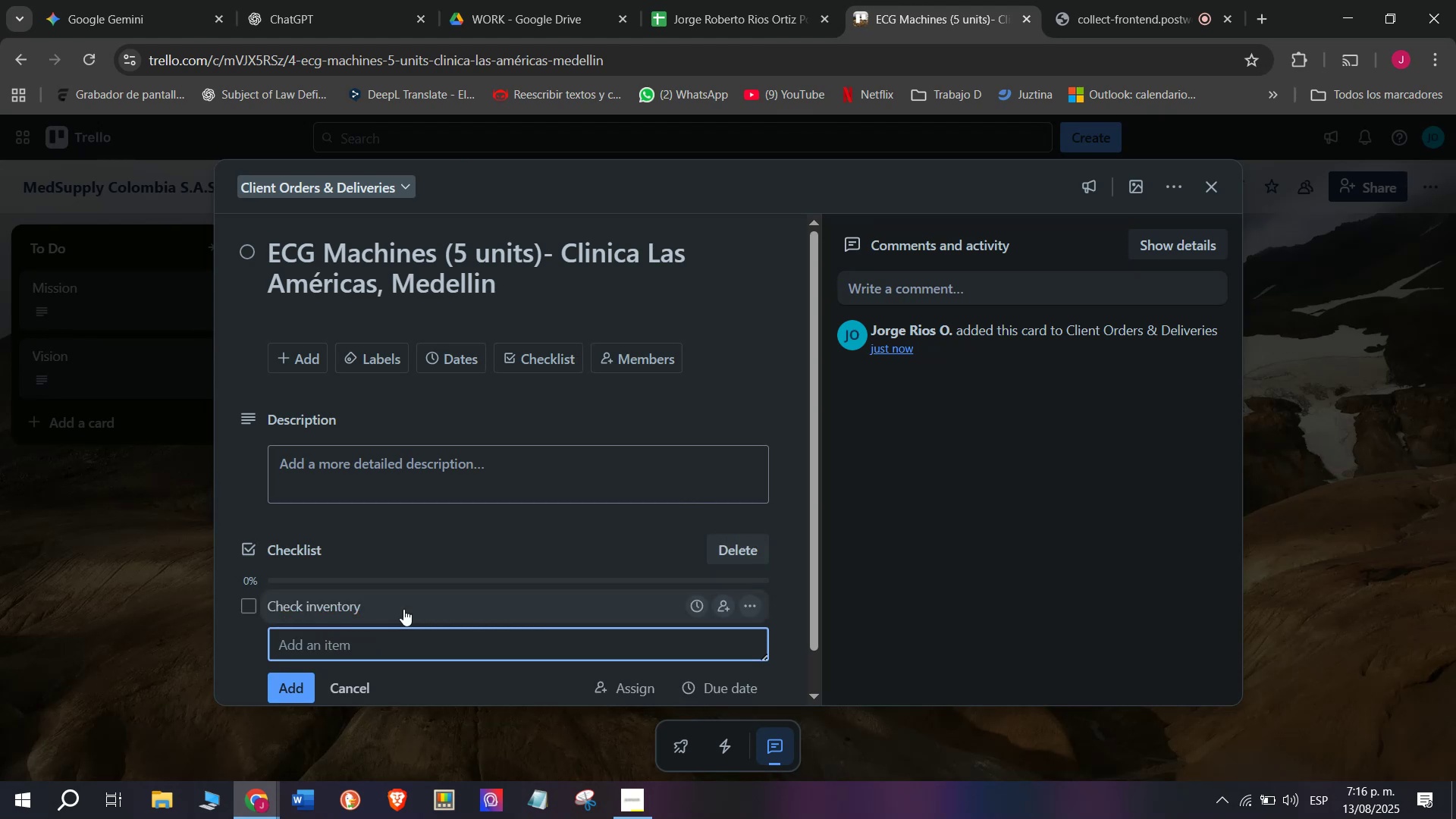 
scroll: coordinate [370, 467], scroll_direction: down, amount: 5.0
 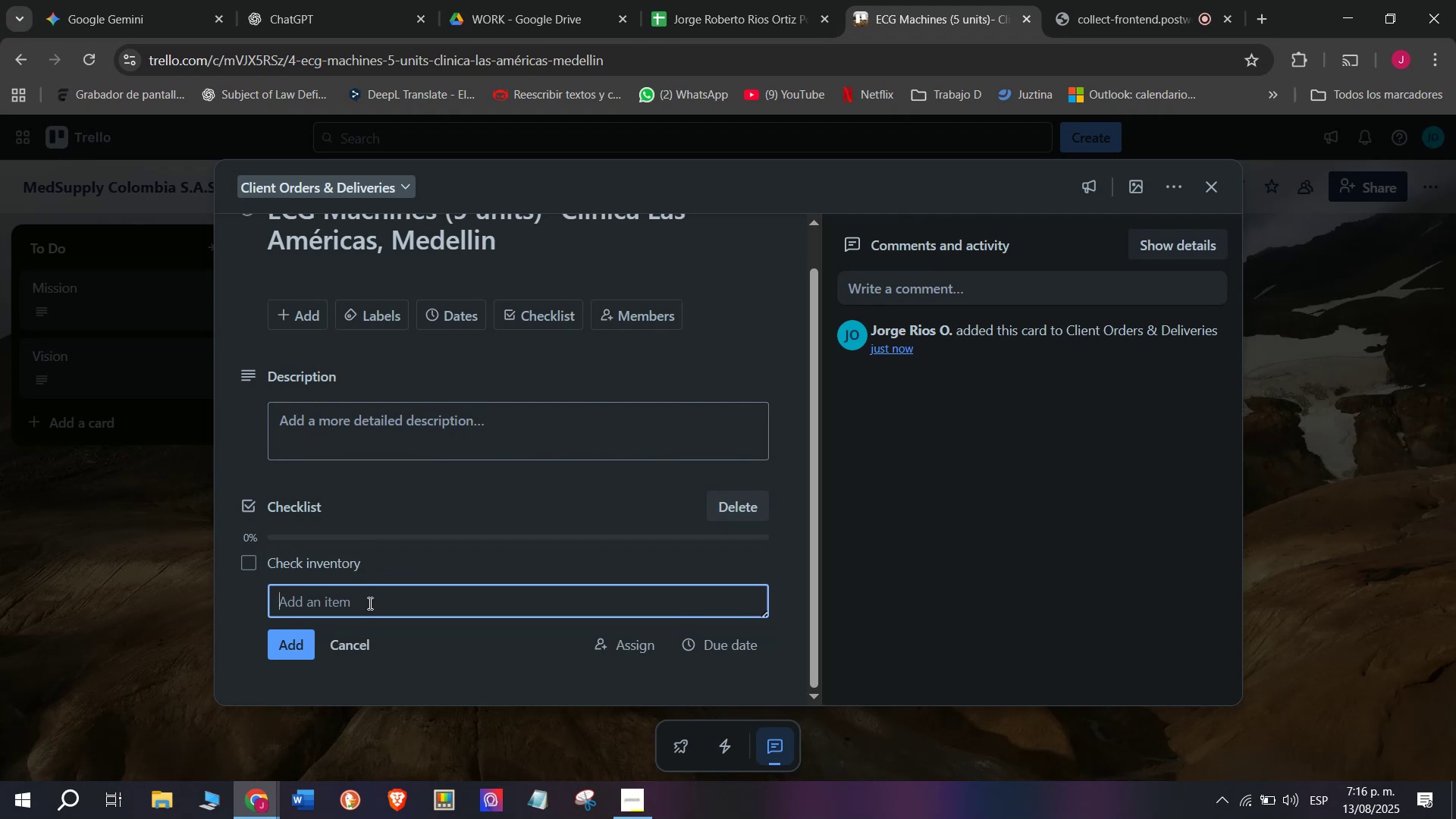 
type(Issune invoce)
key(Backspace)
key(Backspace)
type(ice )
 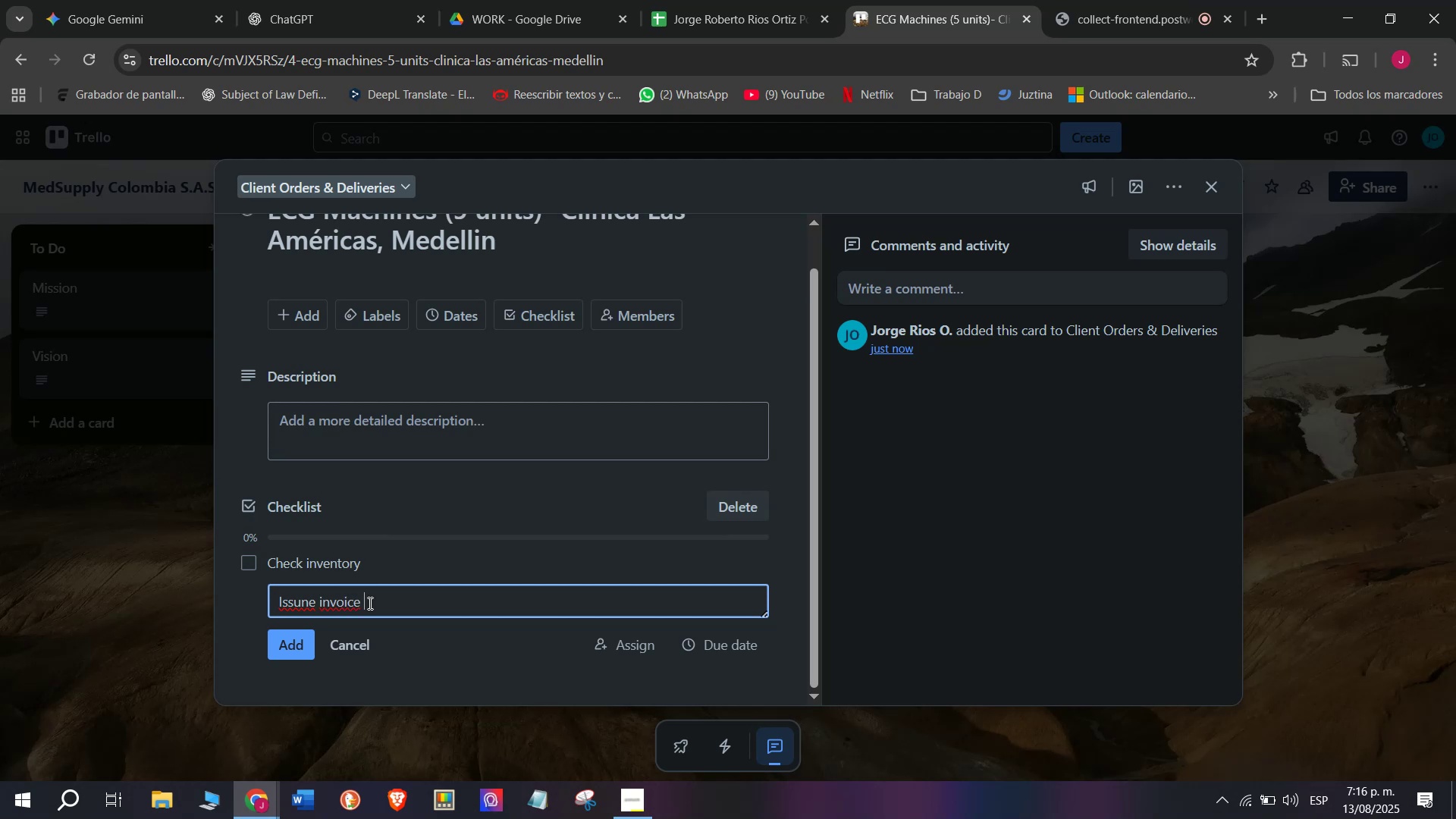 
key(Enter)
 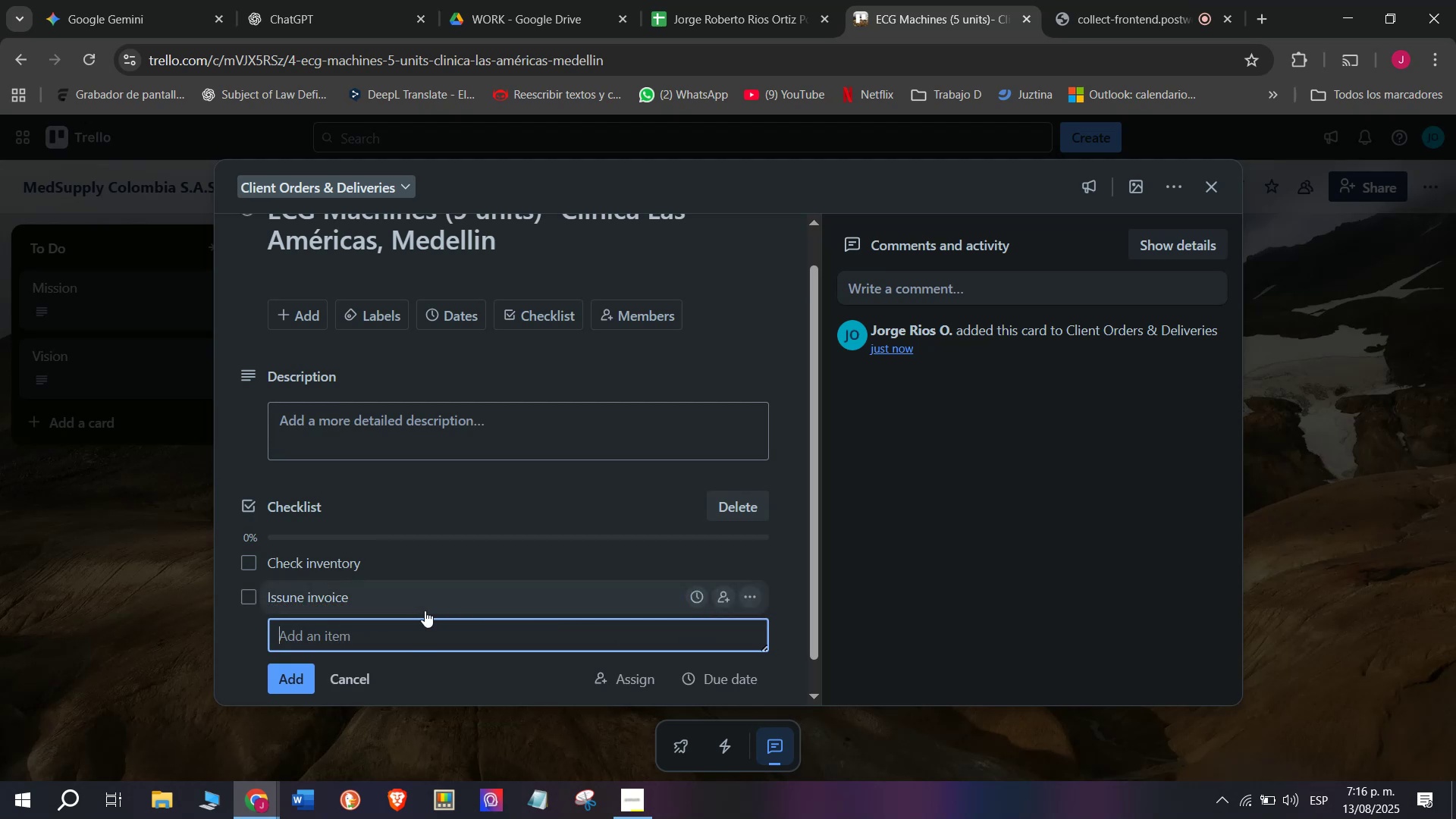 
type(Arragn)
key(Backspace)
key(Backspace)
type(nge traspo)
 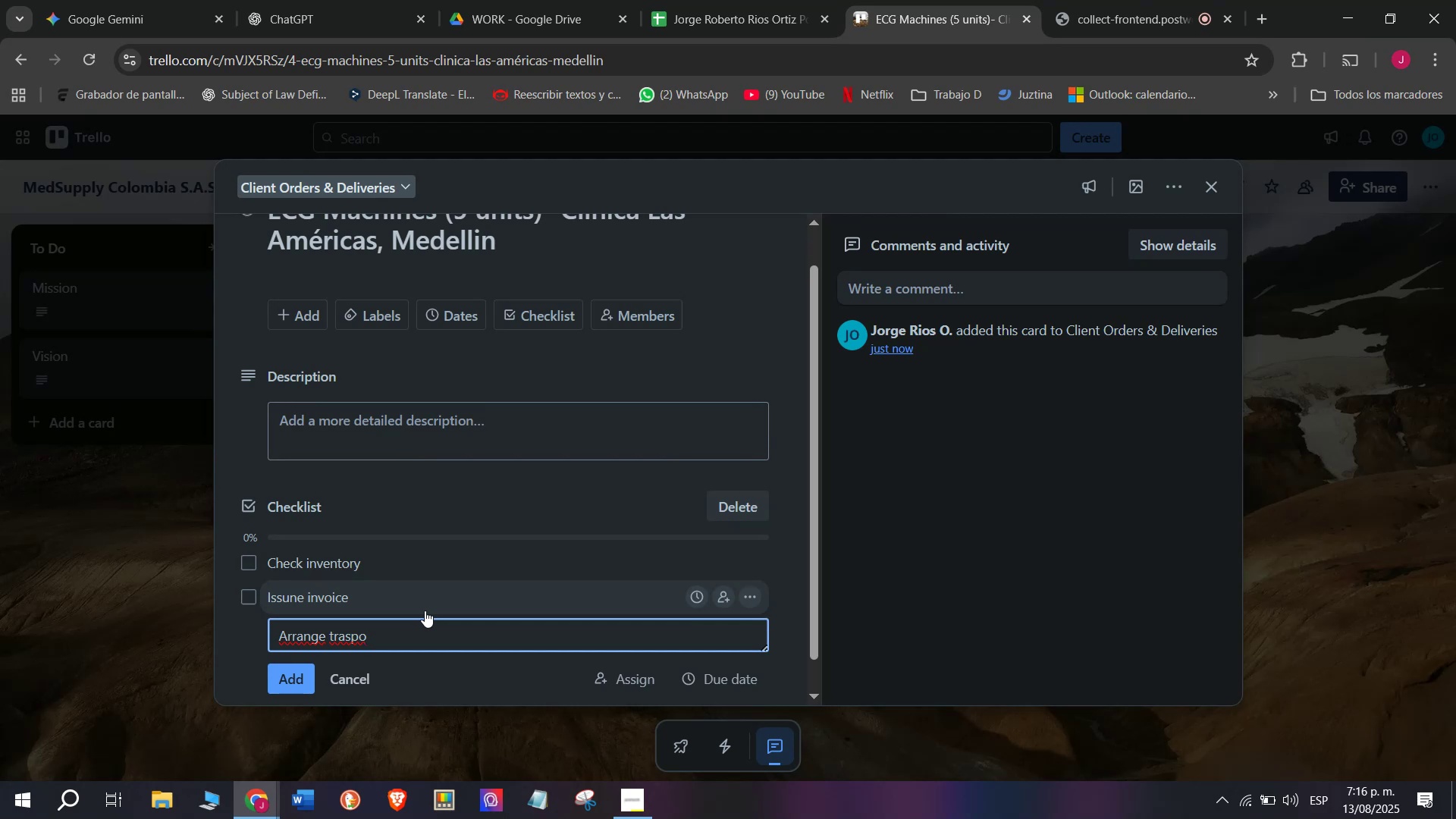 
wait(5.13)
 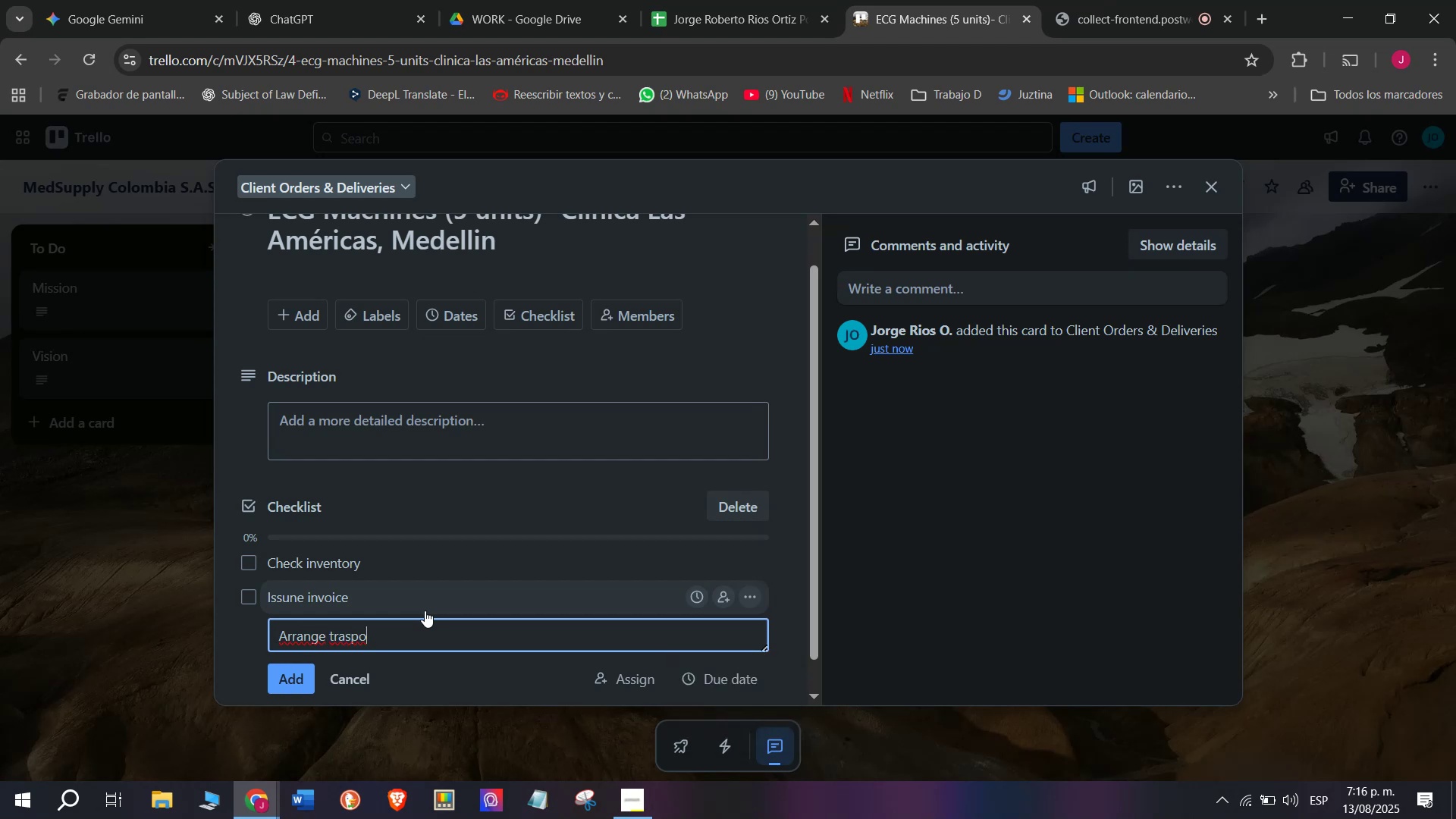 
key(Backspace)
key(Backspace)
key(Backspace)
type(nspo)
 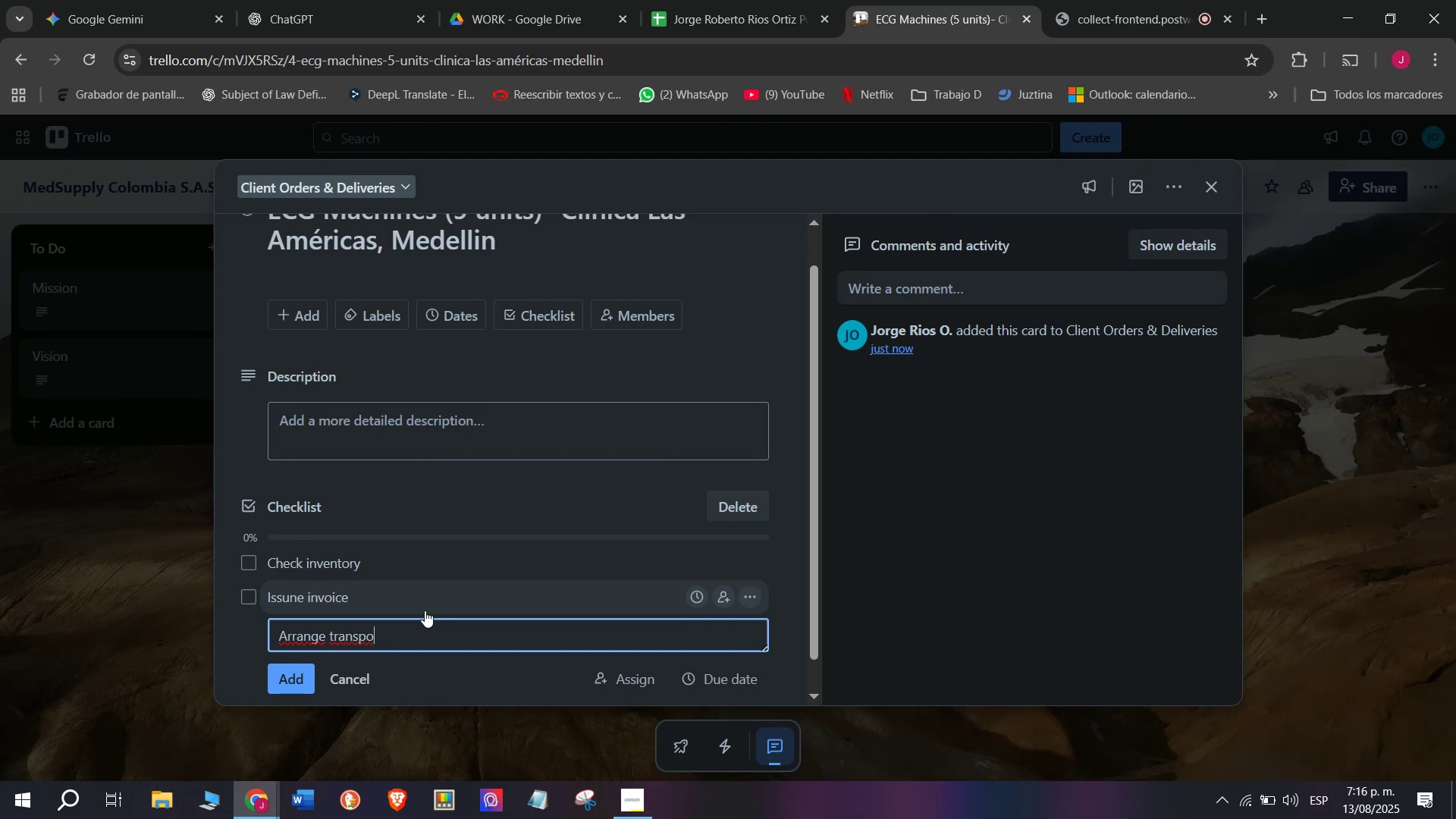 
type(rt)
 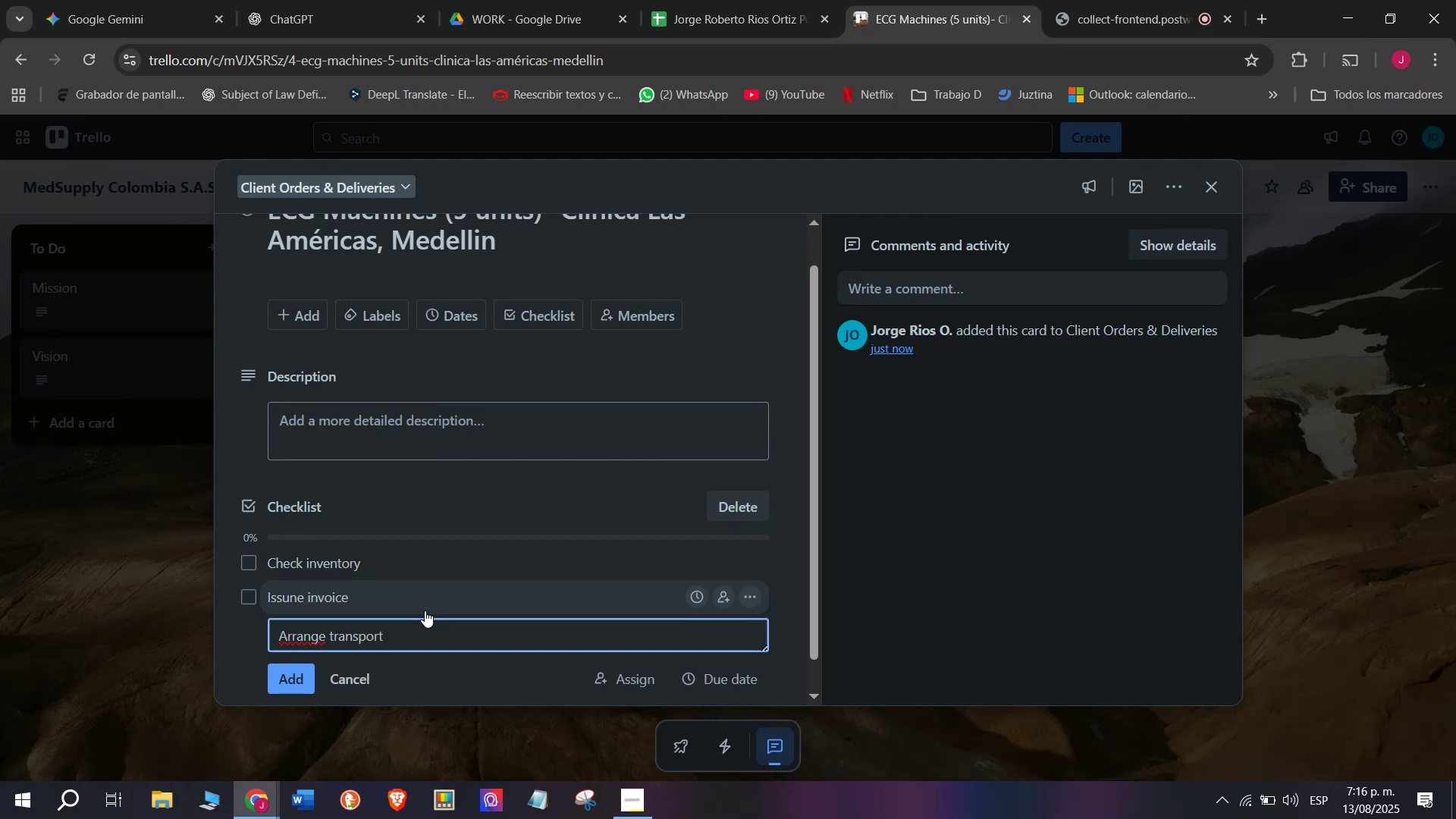 
key(Enter)
 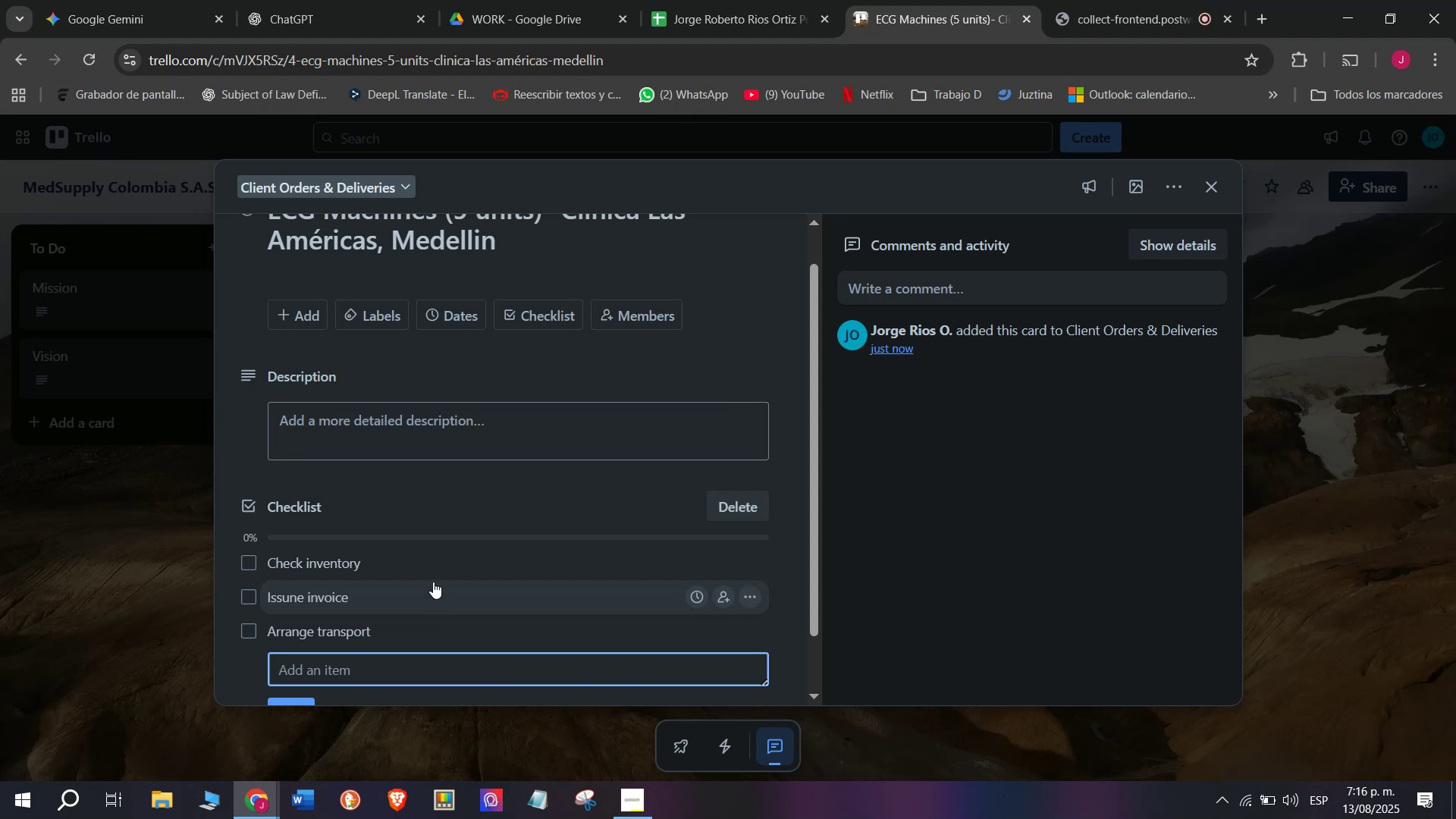 
type(Install in cardio)
 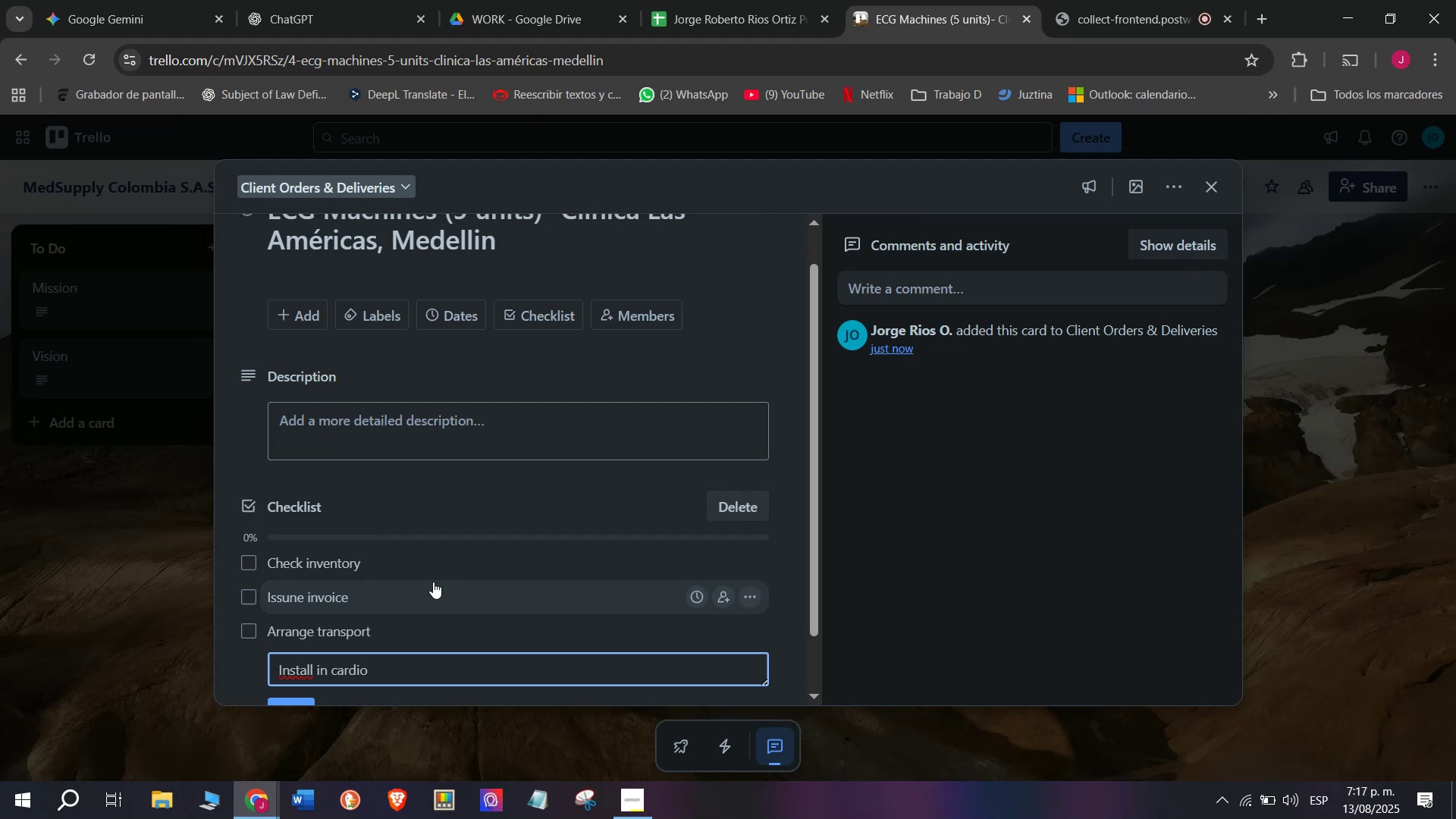 
type(logy departanme)
key(Backspace)
key(Backspace)
key(Backspace)
 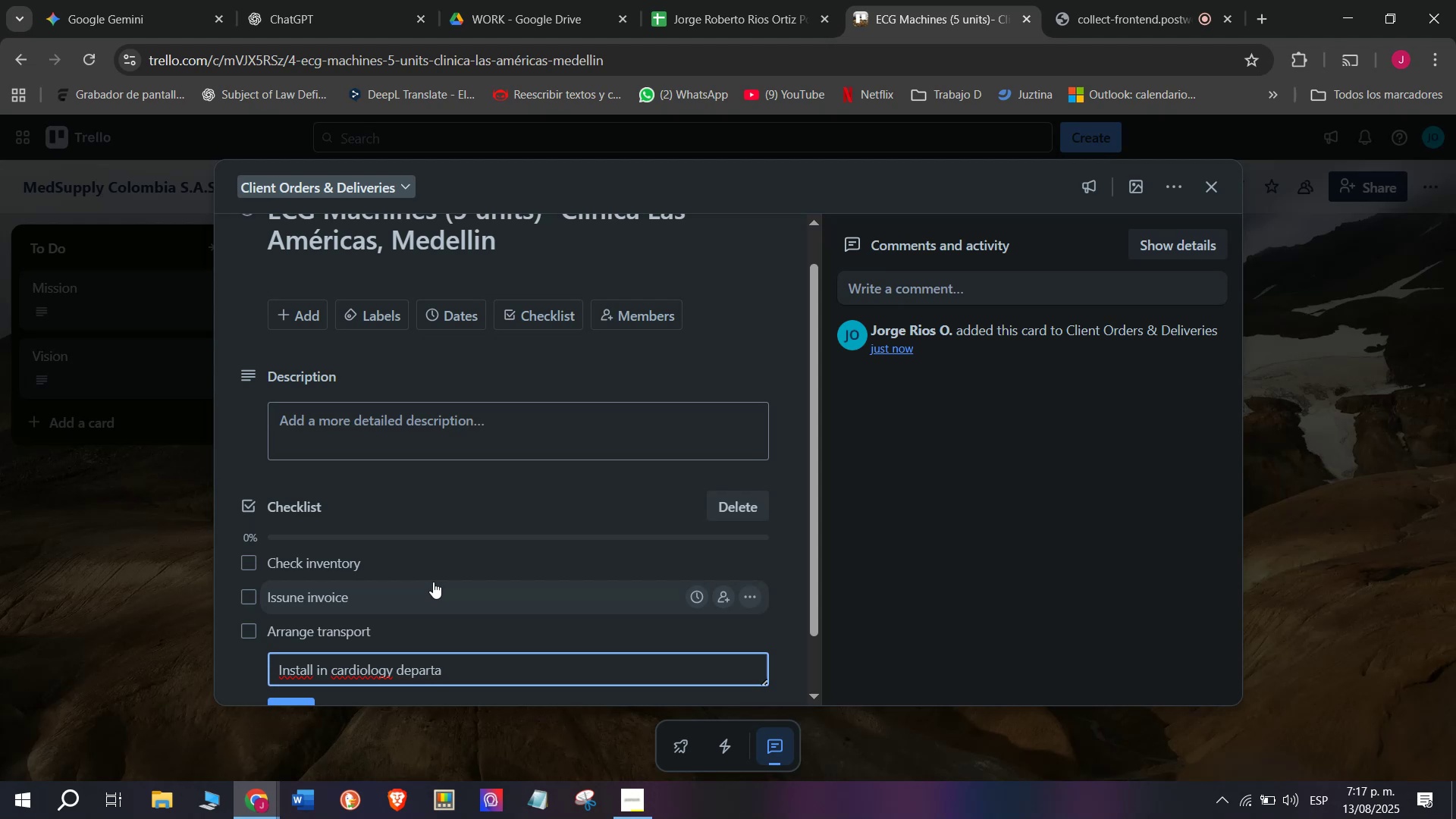 
key(R)
 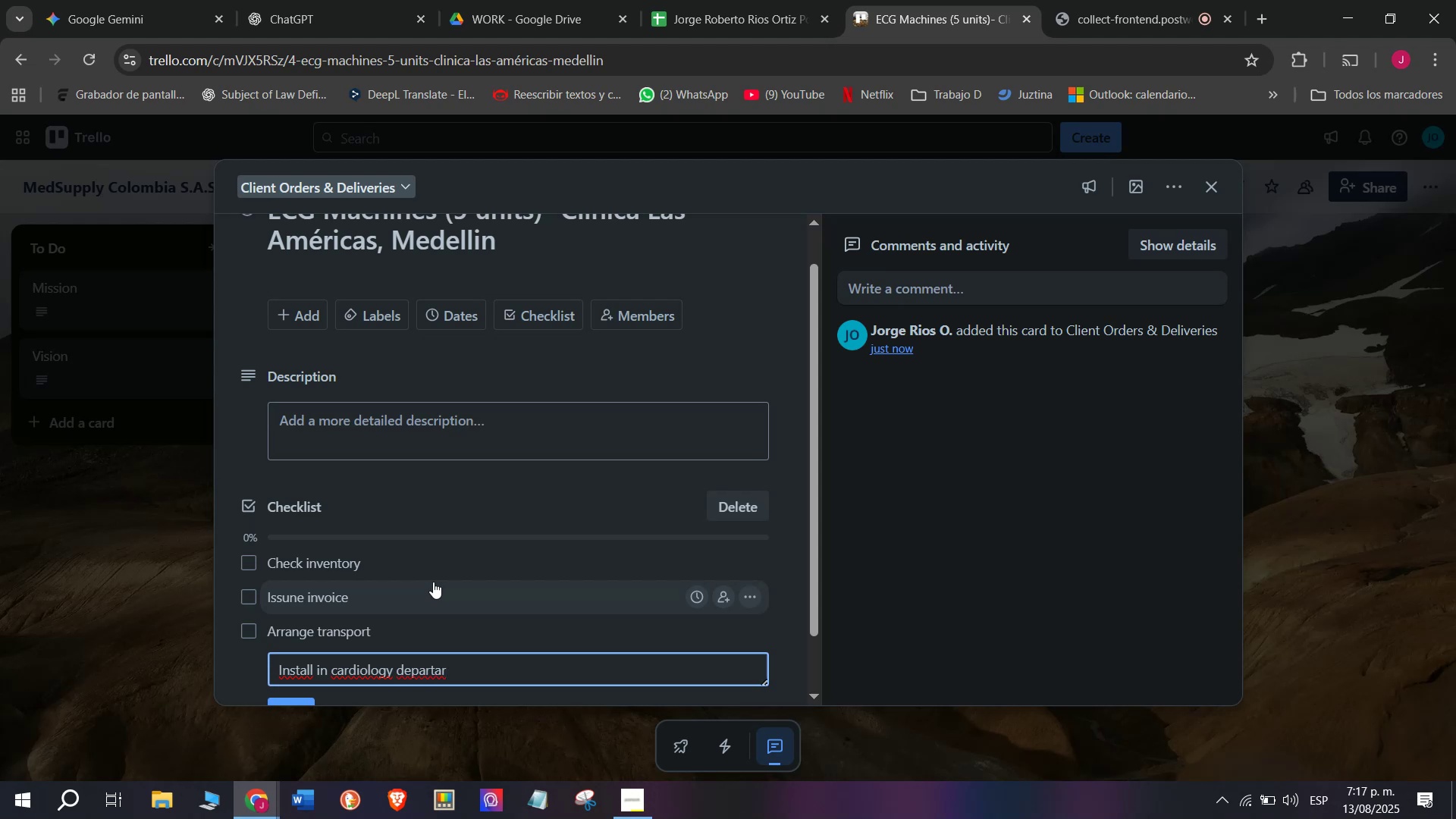 
key(Backspace)
 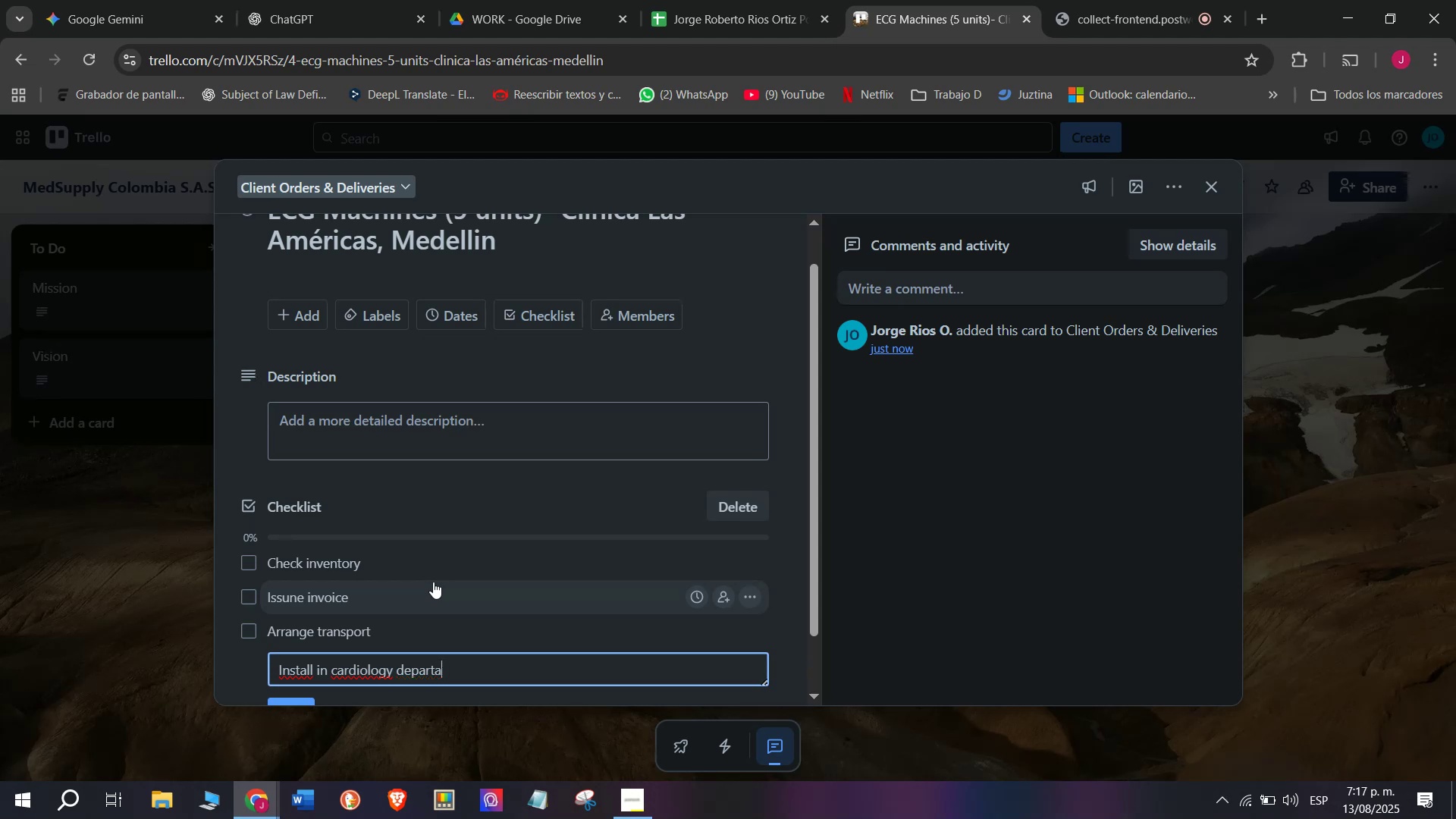 
key(Backspace)
 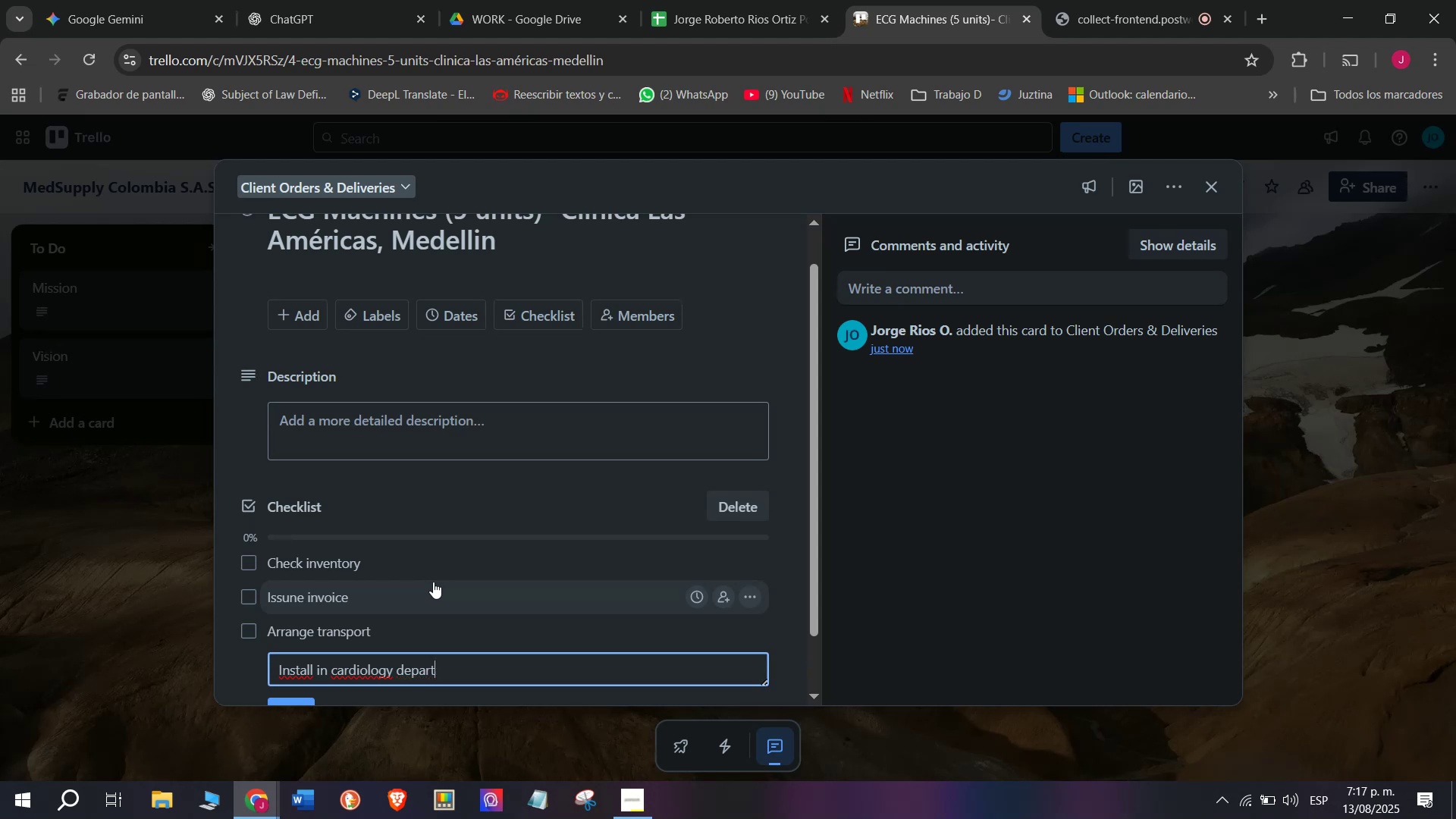 
key(Backspace)
 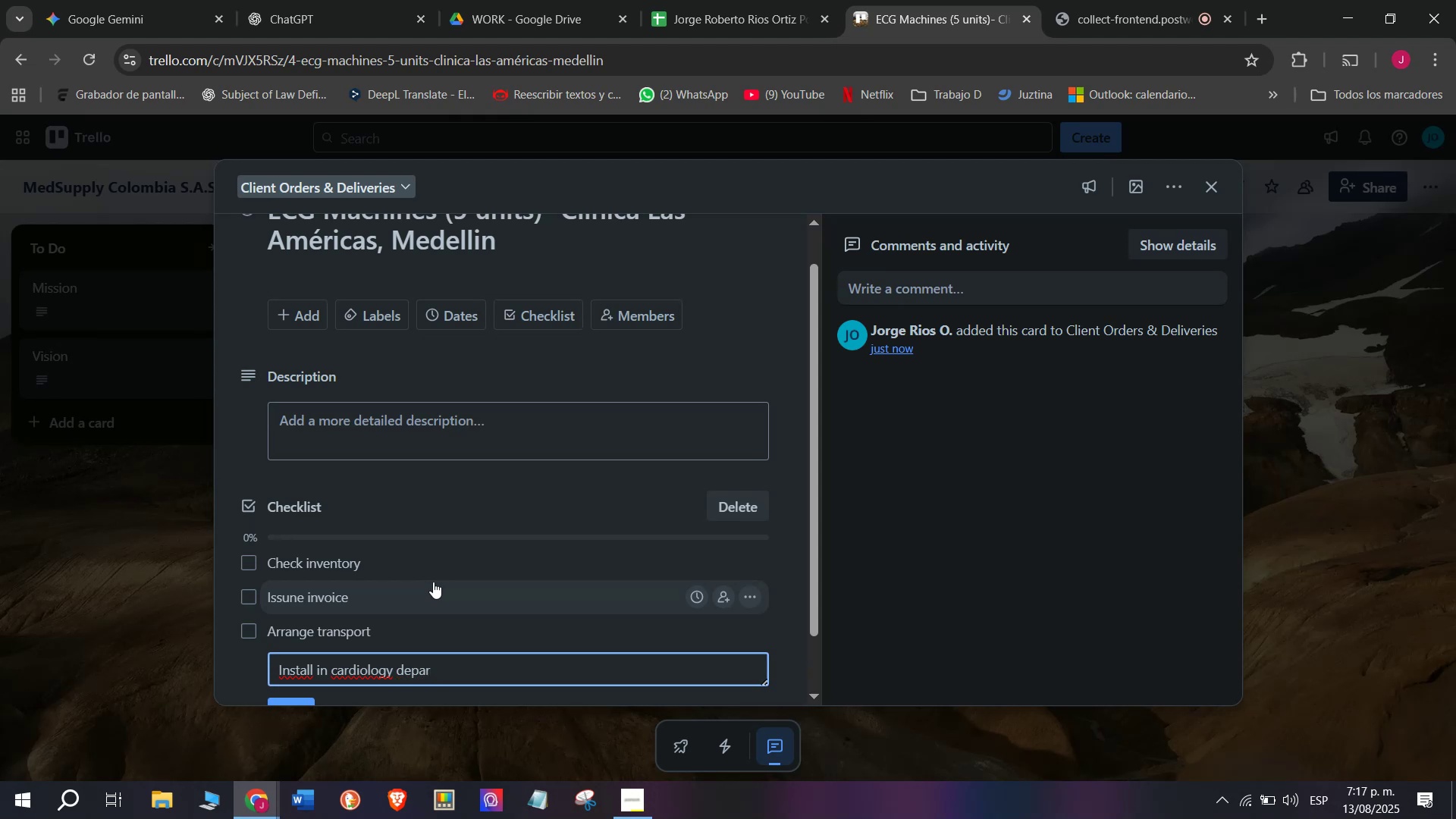 
type(tment )
 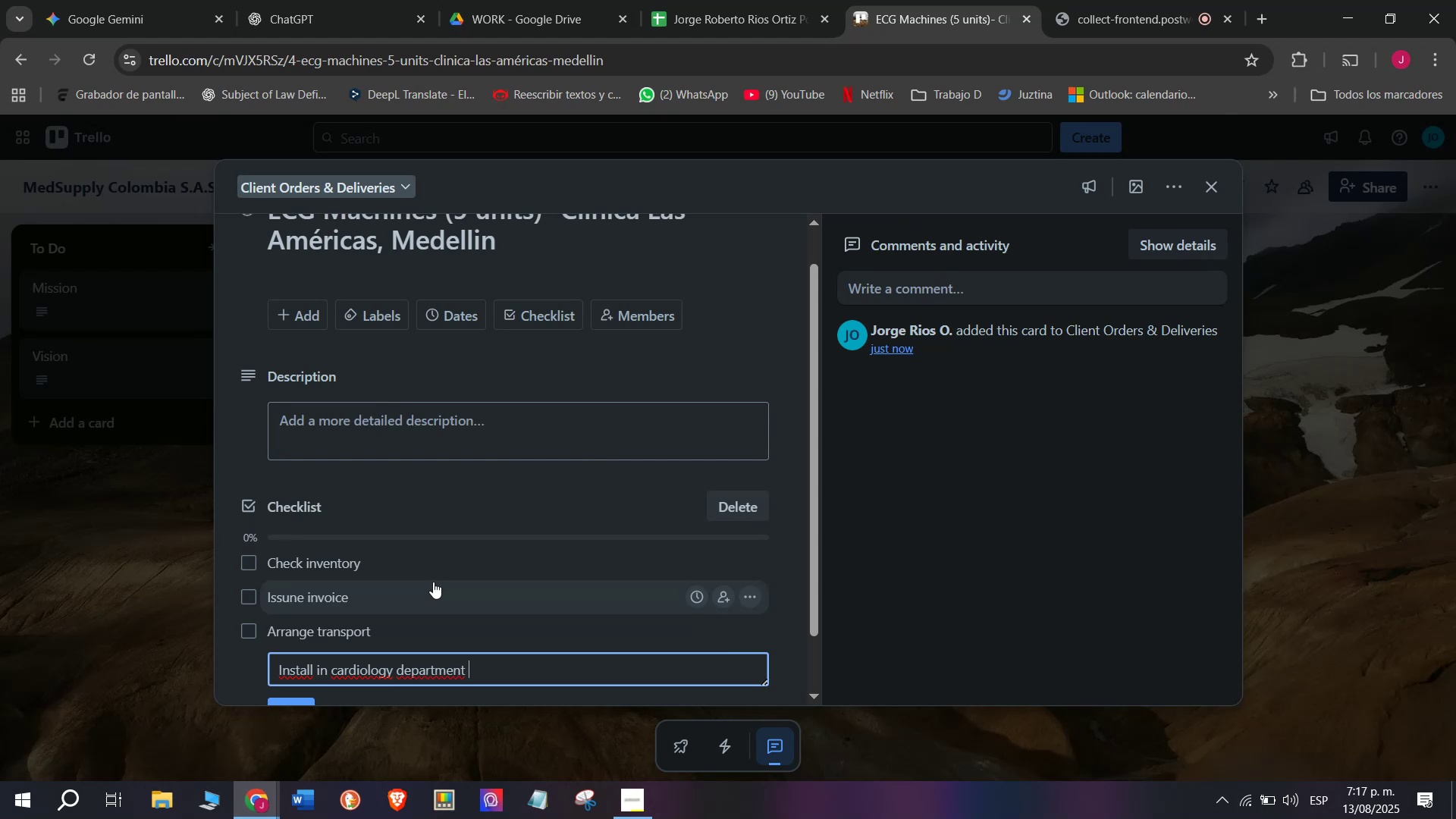 
wait(7.18)
 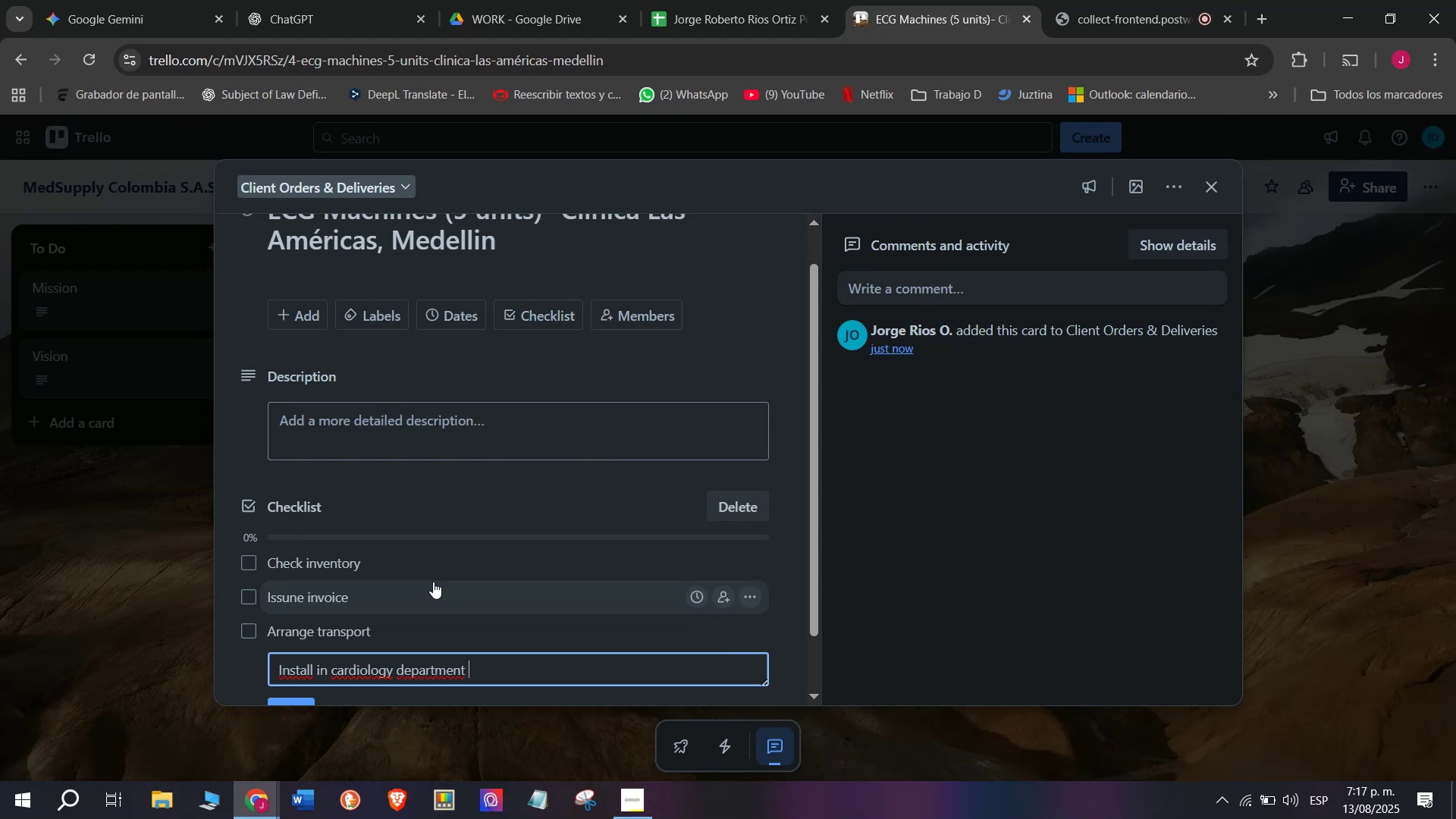 
key(Enter)
 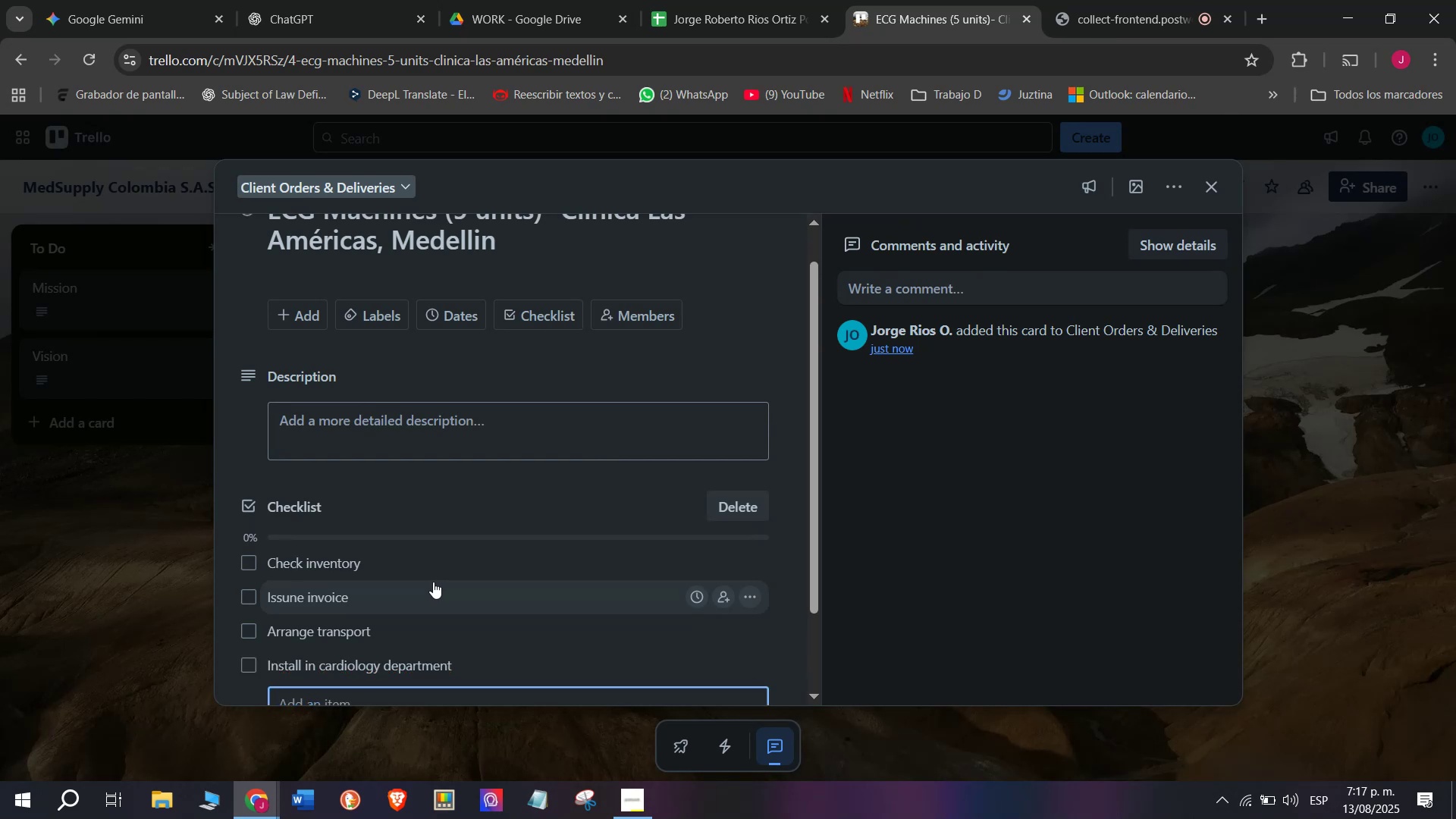 
scroll: coordinate [437, 573], scroll_direction: down, amount: 1.0
 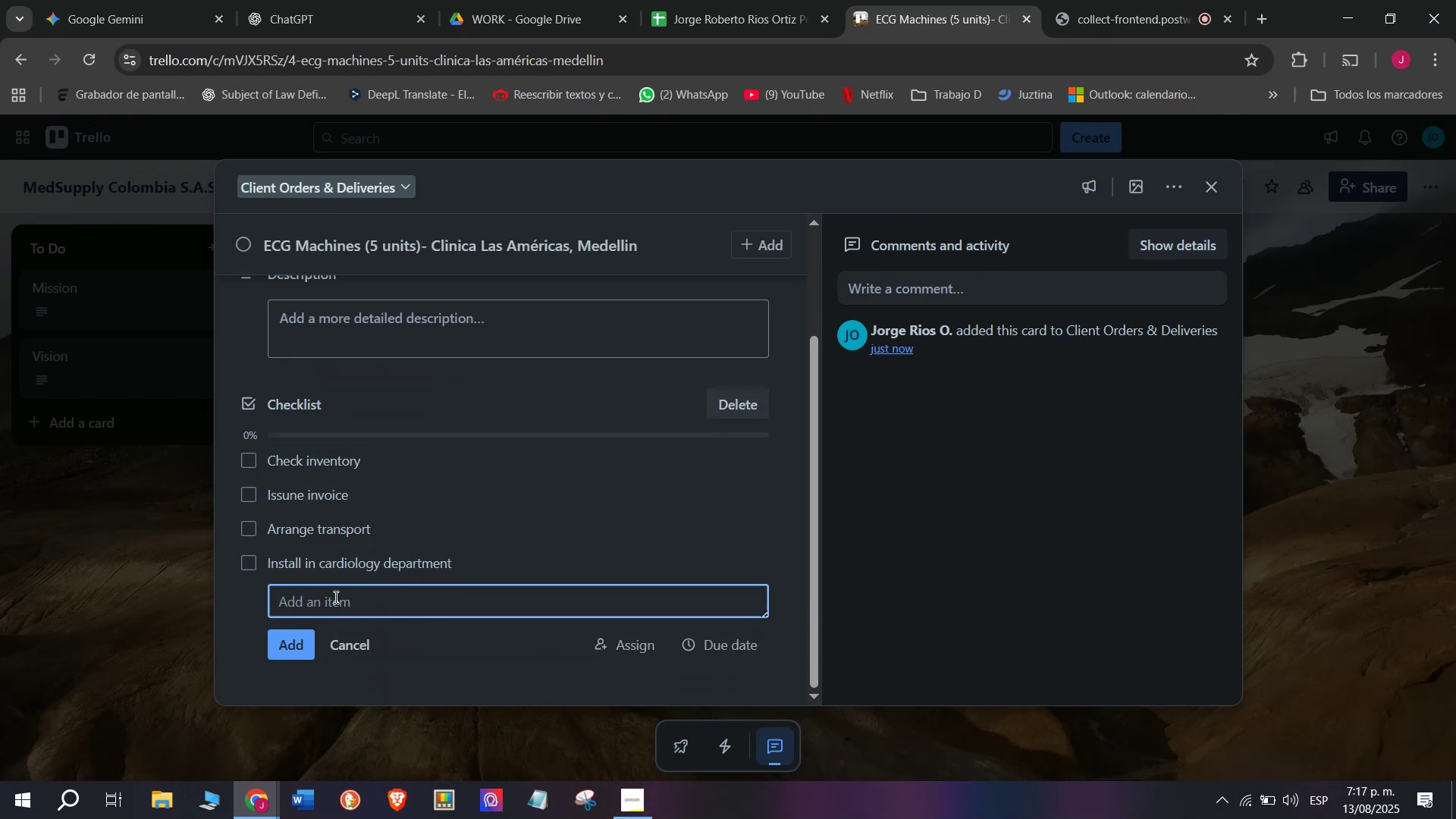 
type(Deliov)
key(Backspace)
key(Backspace)
type(ver man])
key(Backspace)
type(uals)
 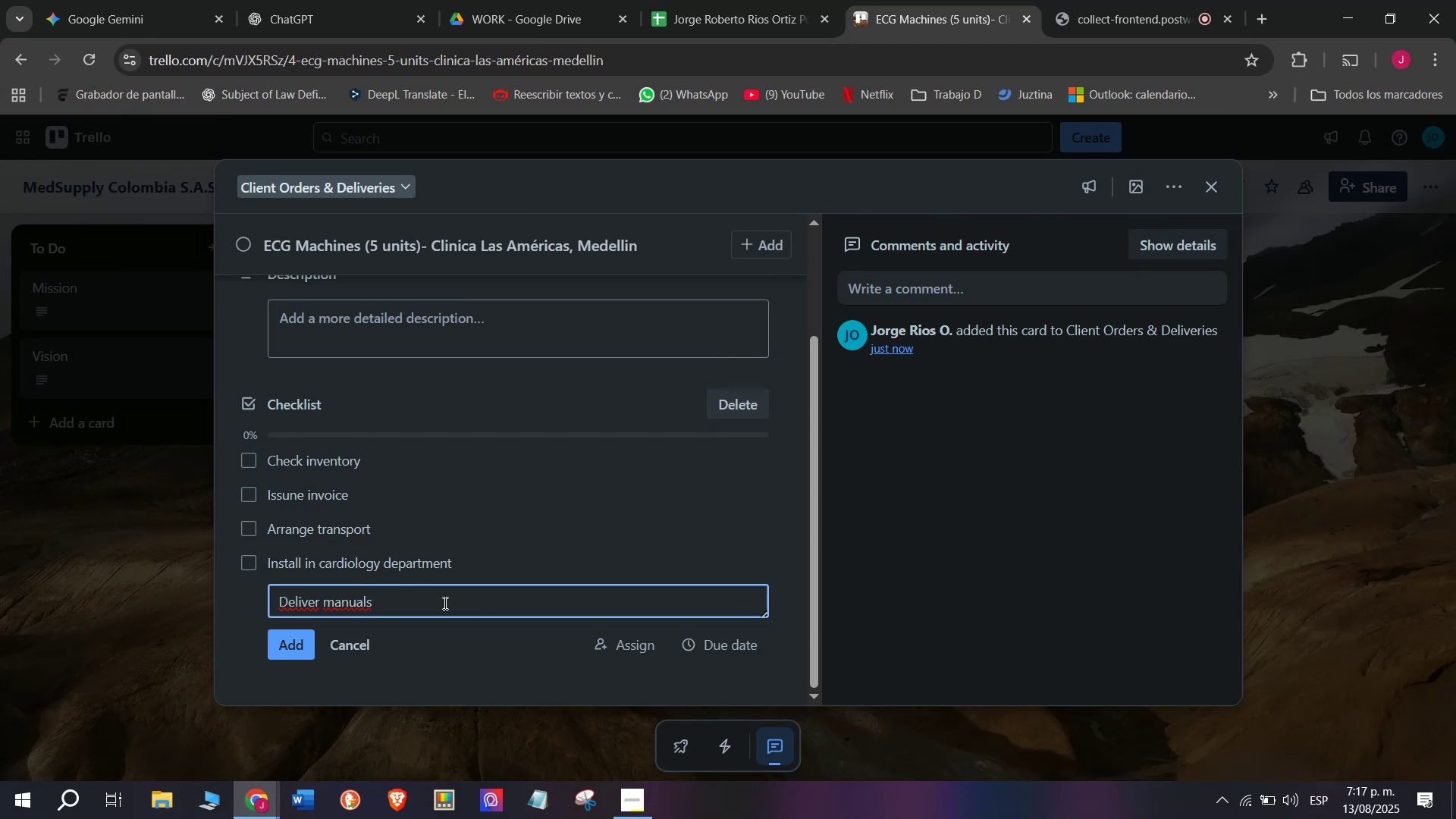 
wait(5.63)
 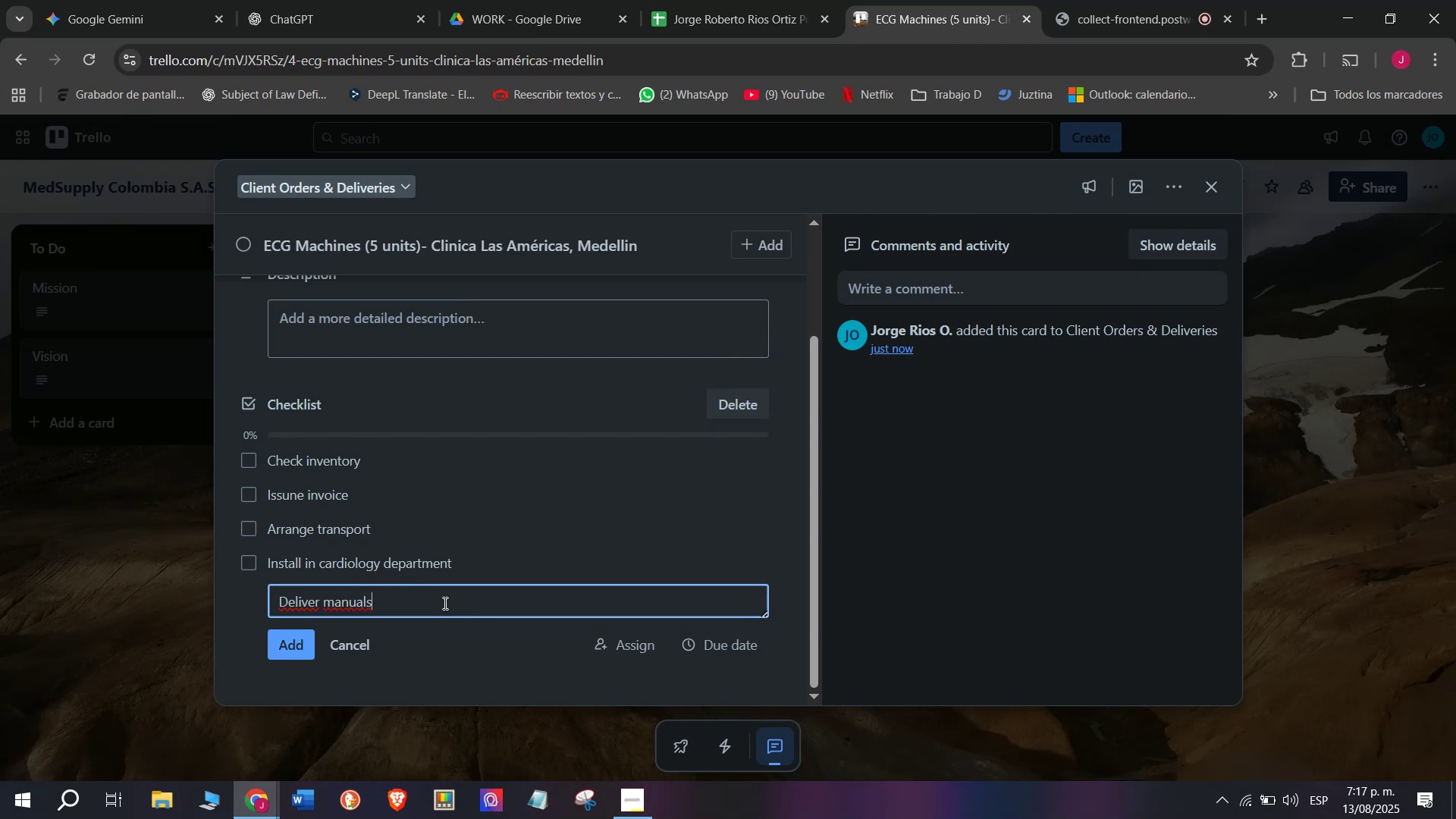 
key(Enter)
 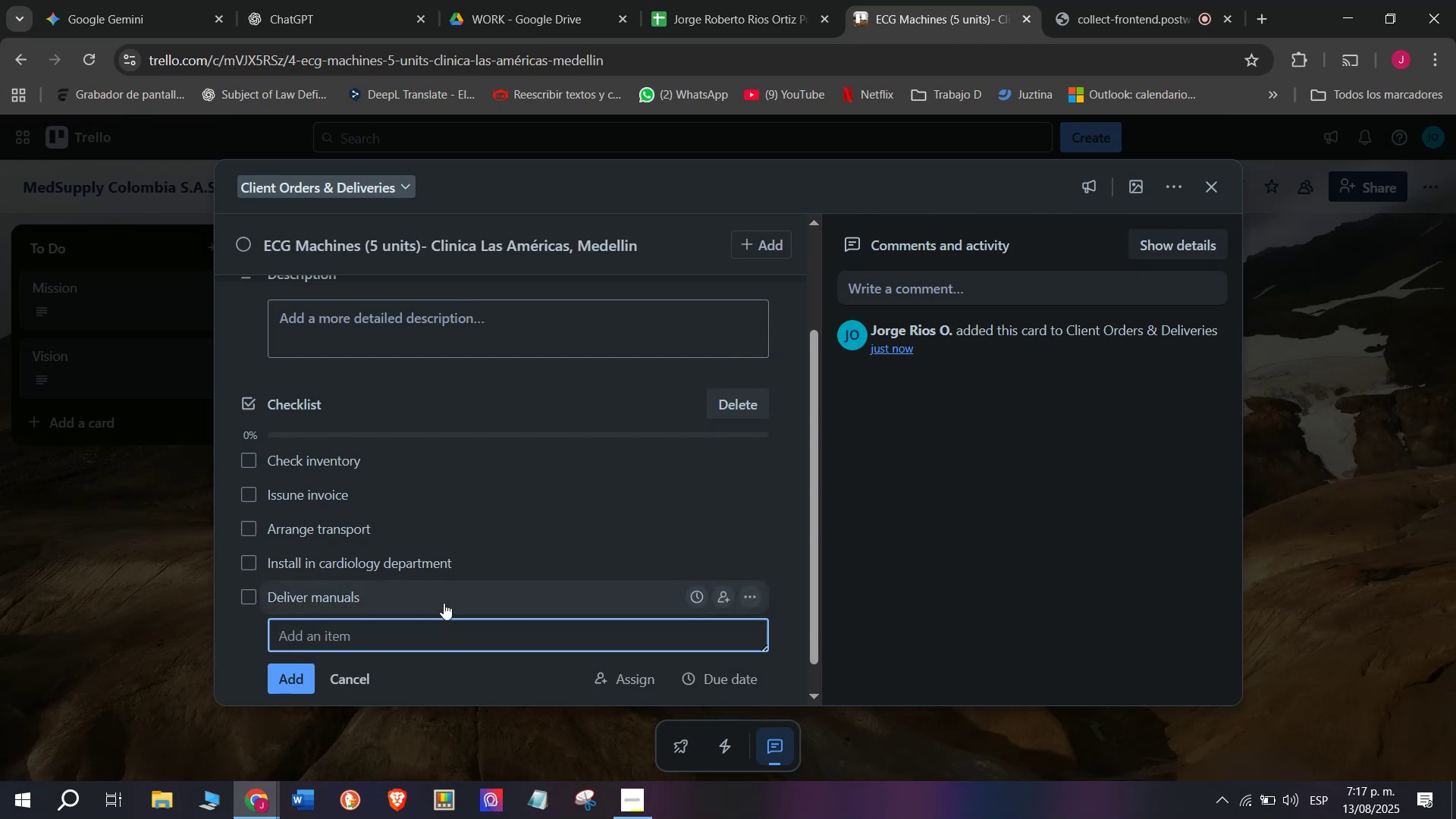 
type(Close order recio)
key(Backspace)
key(Backspace)
type(ord)
 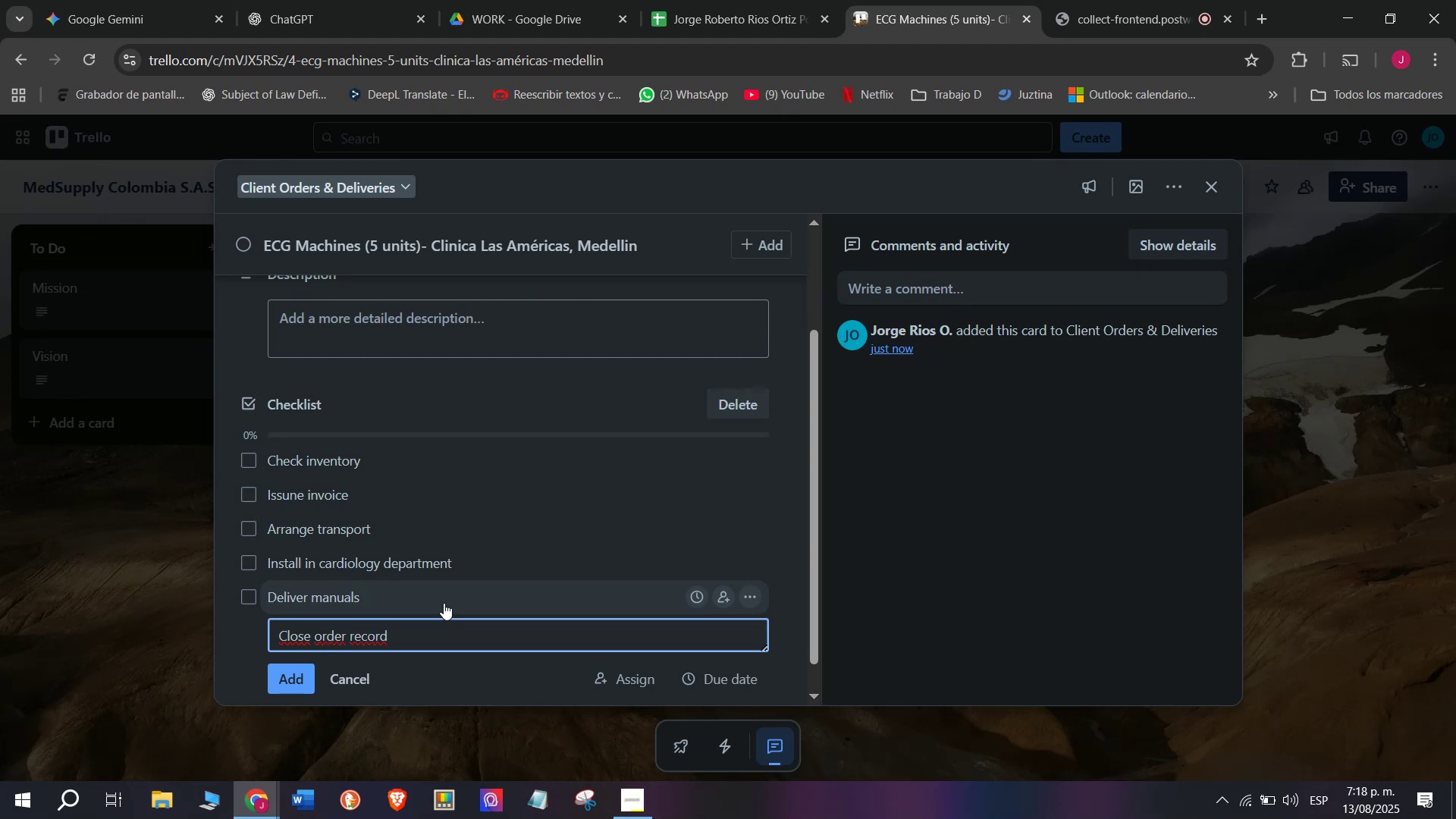 
key(Enter)
 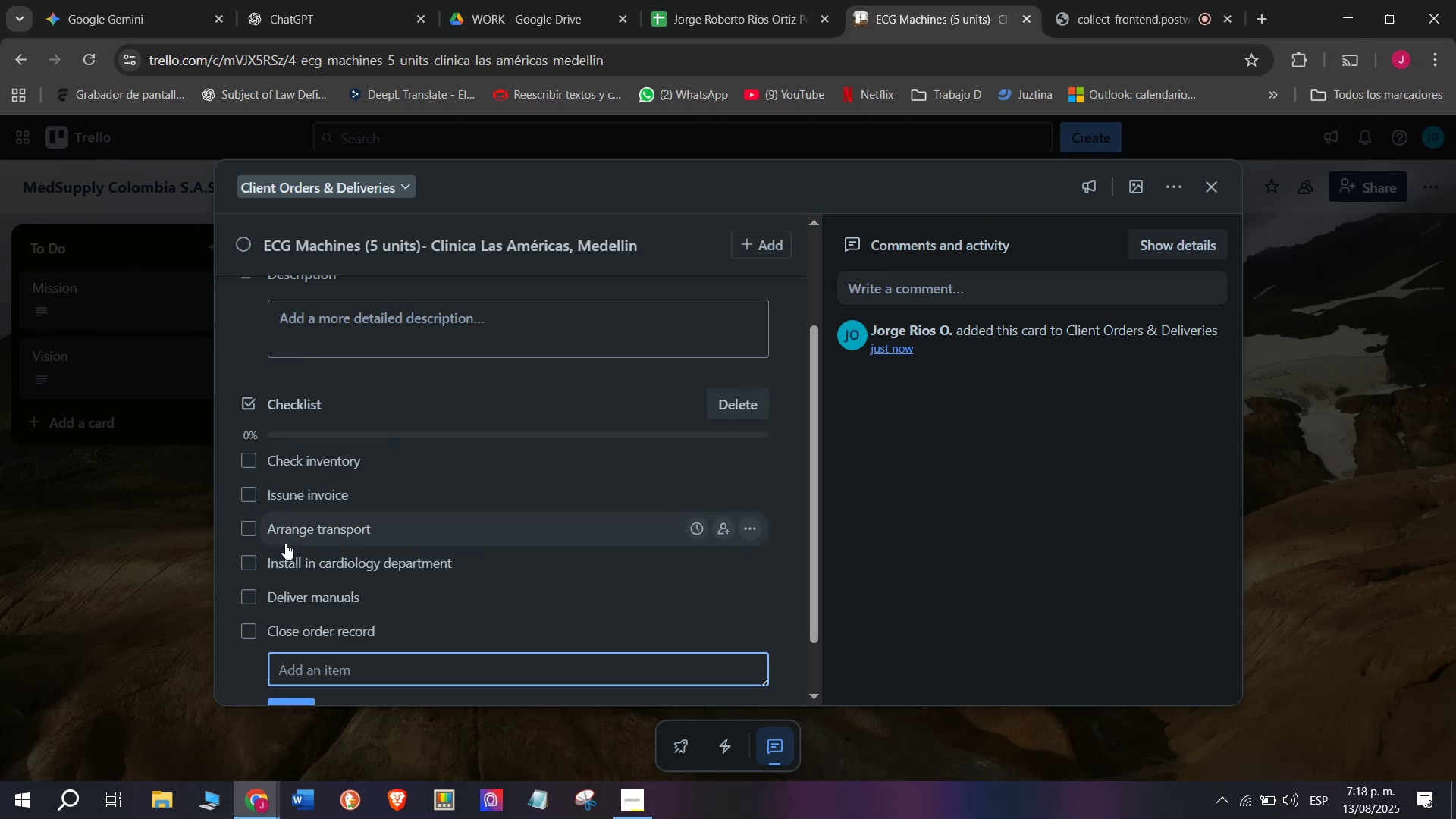 
scroll: coordinate [204, 639], scroll_direction: down, amount: 3.0
 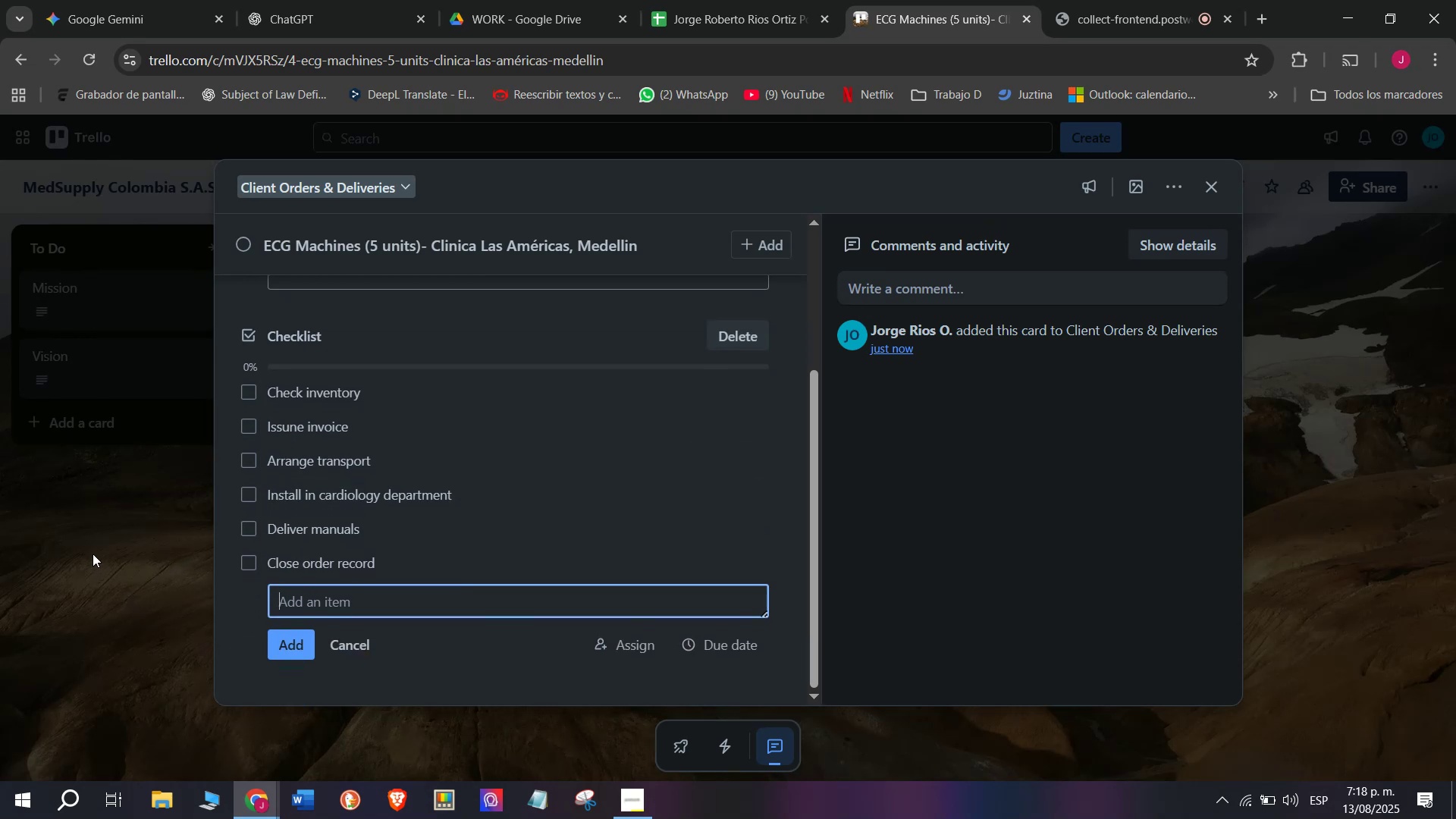 
scroll: coordinate [338, 428], scroll_direction: up, amount: 4.0
 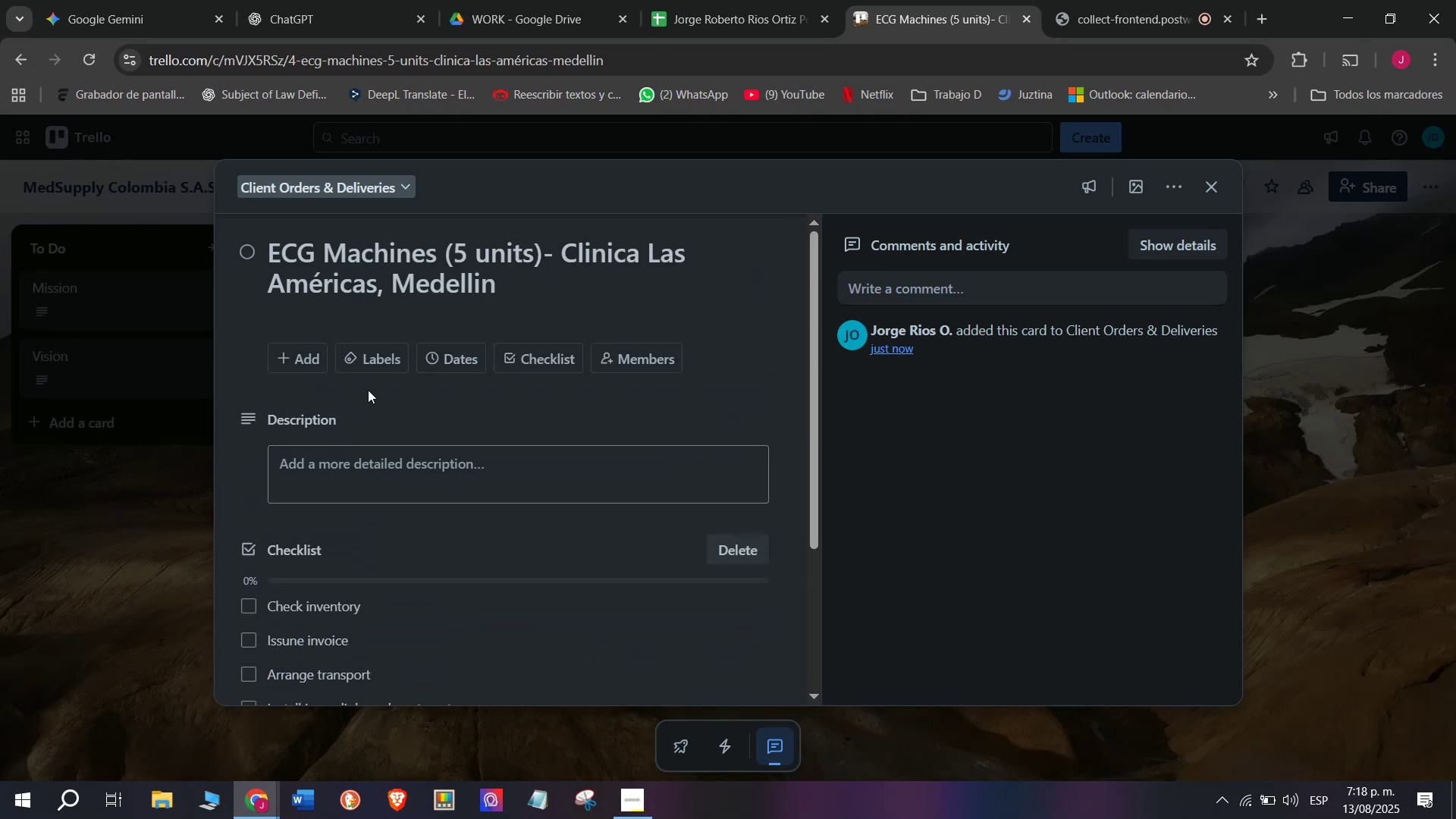 
mouse_move([389, 355])
 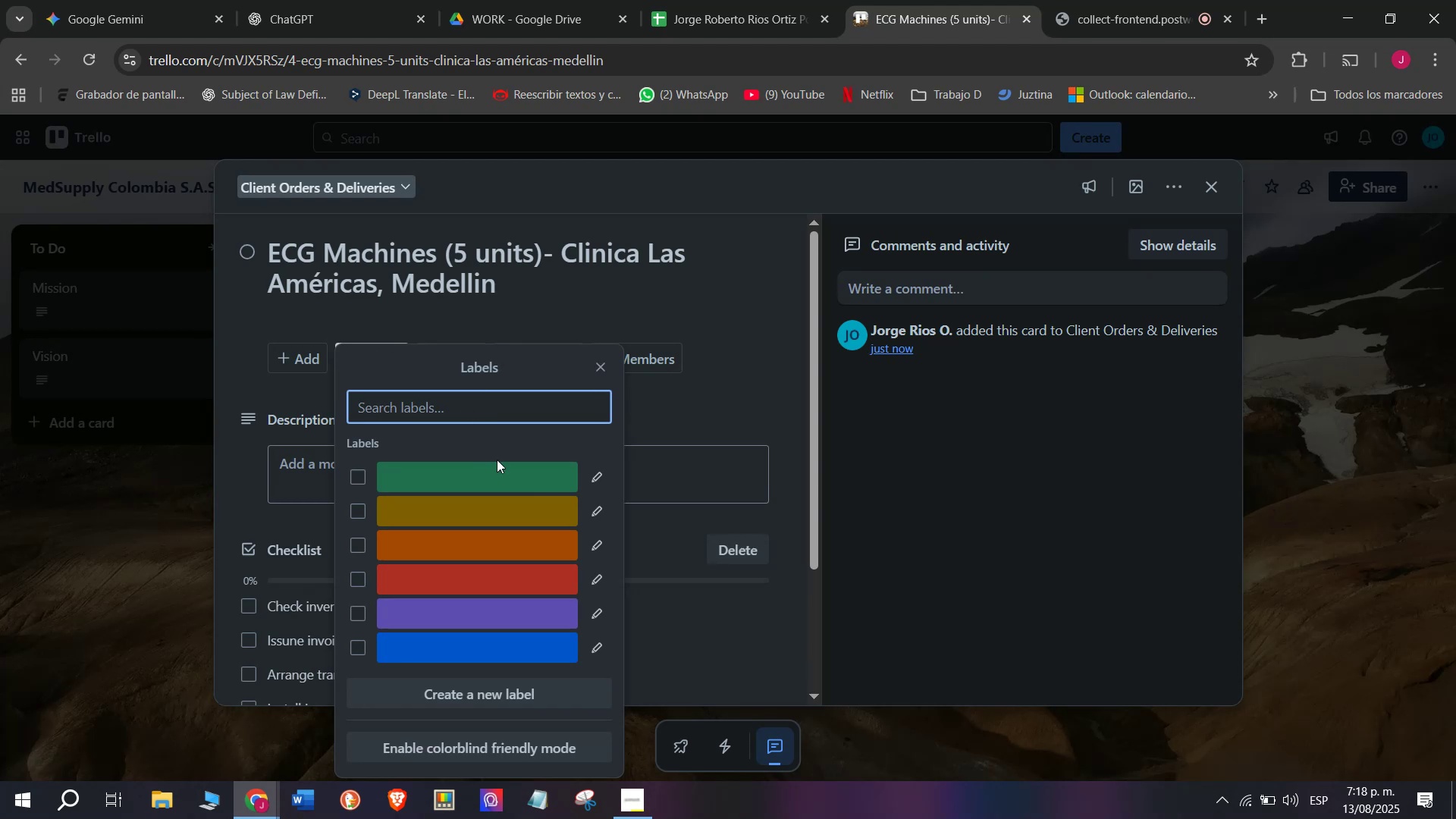 
scroll: coordinate [498, 464], scroll_direction: down, amount: 1.0
 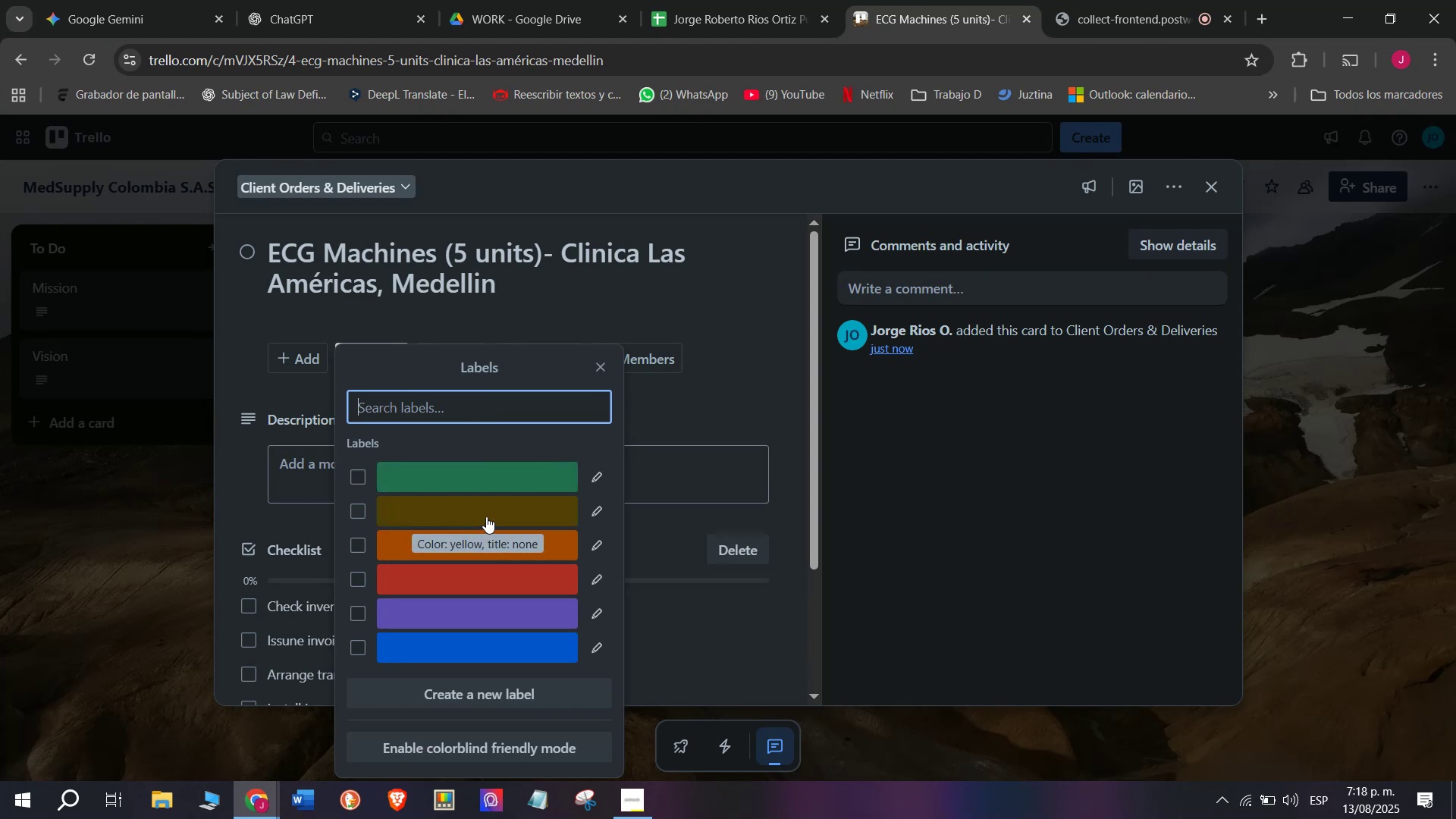 
left_click([486, 516])
 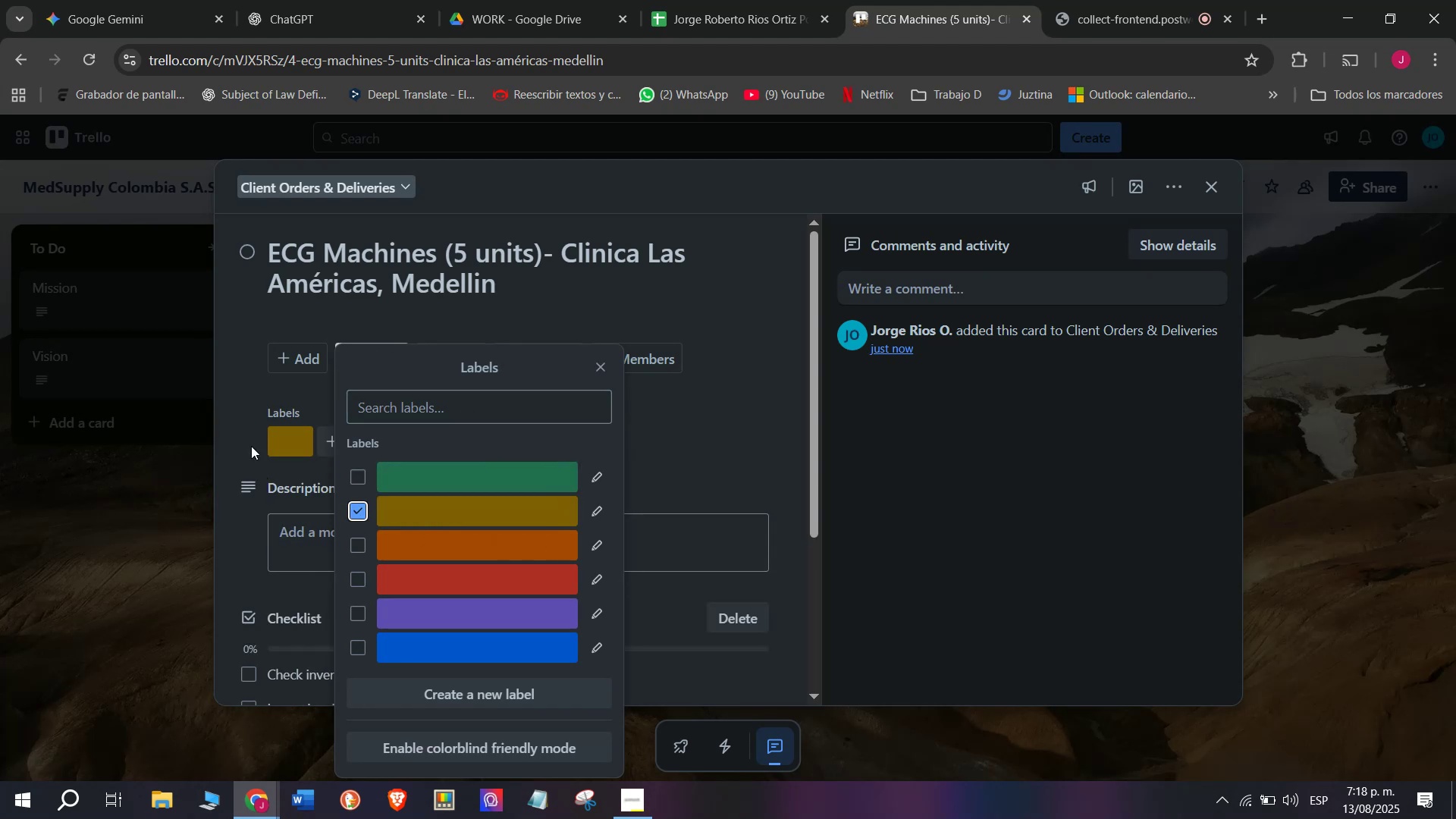 
left_click([231, 362])
 